 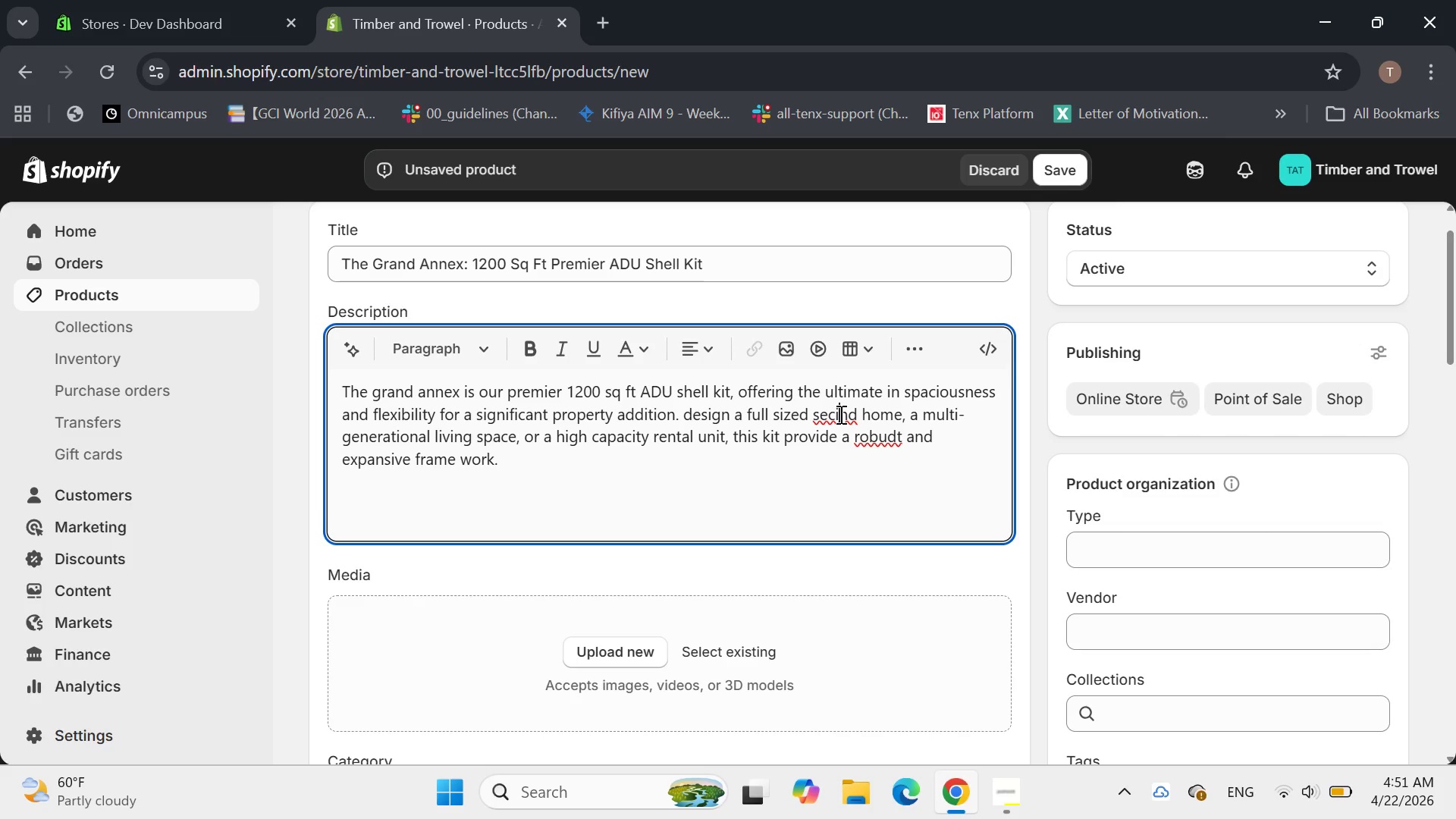 
key(Backspace)
 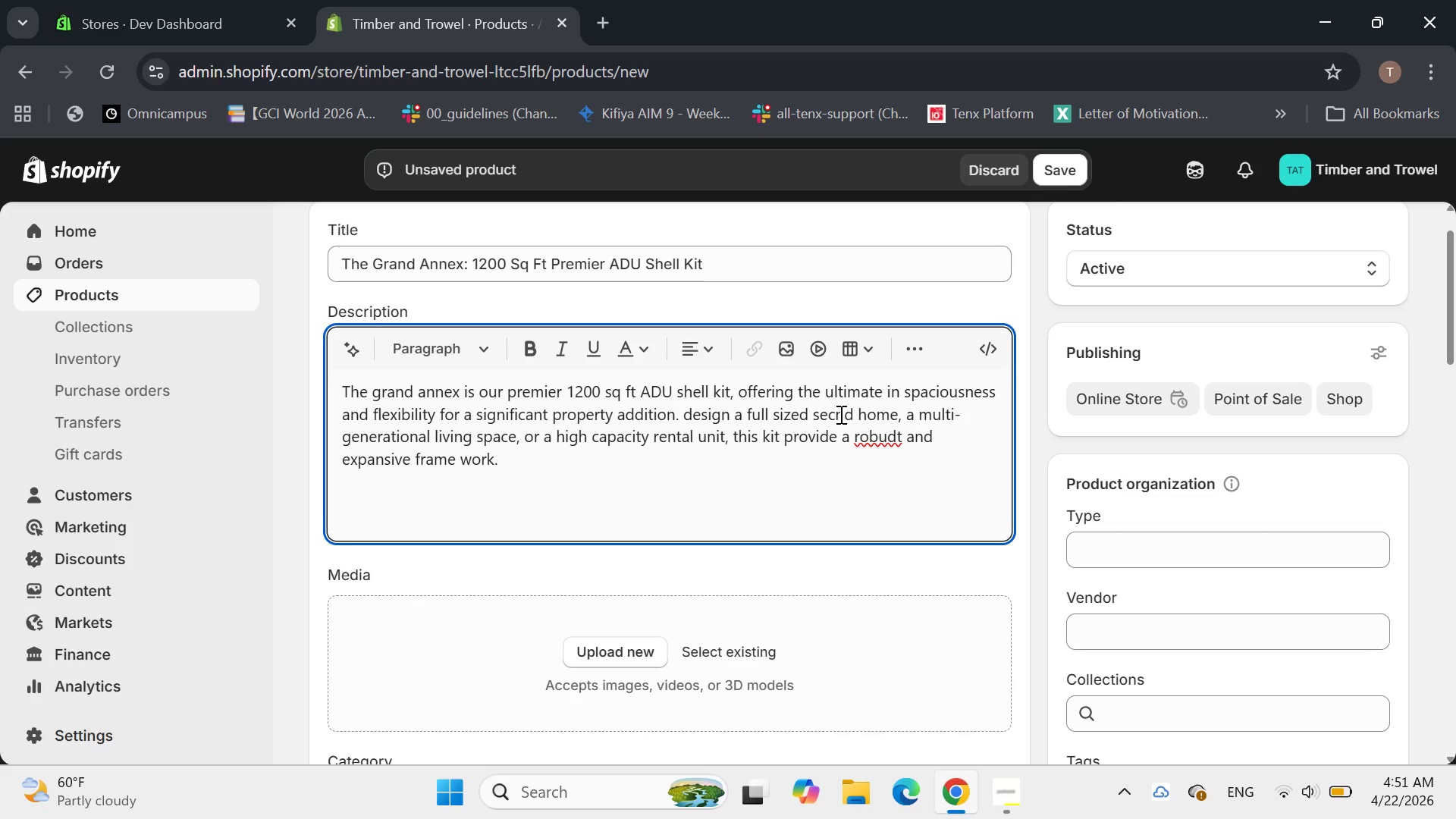 
key(O)
 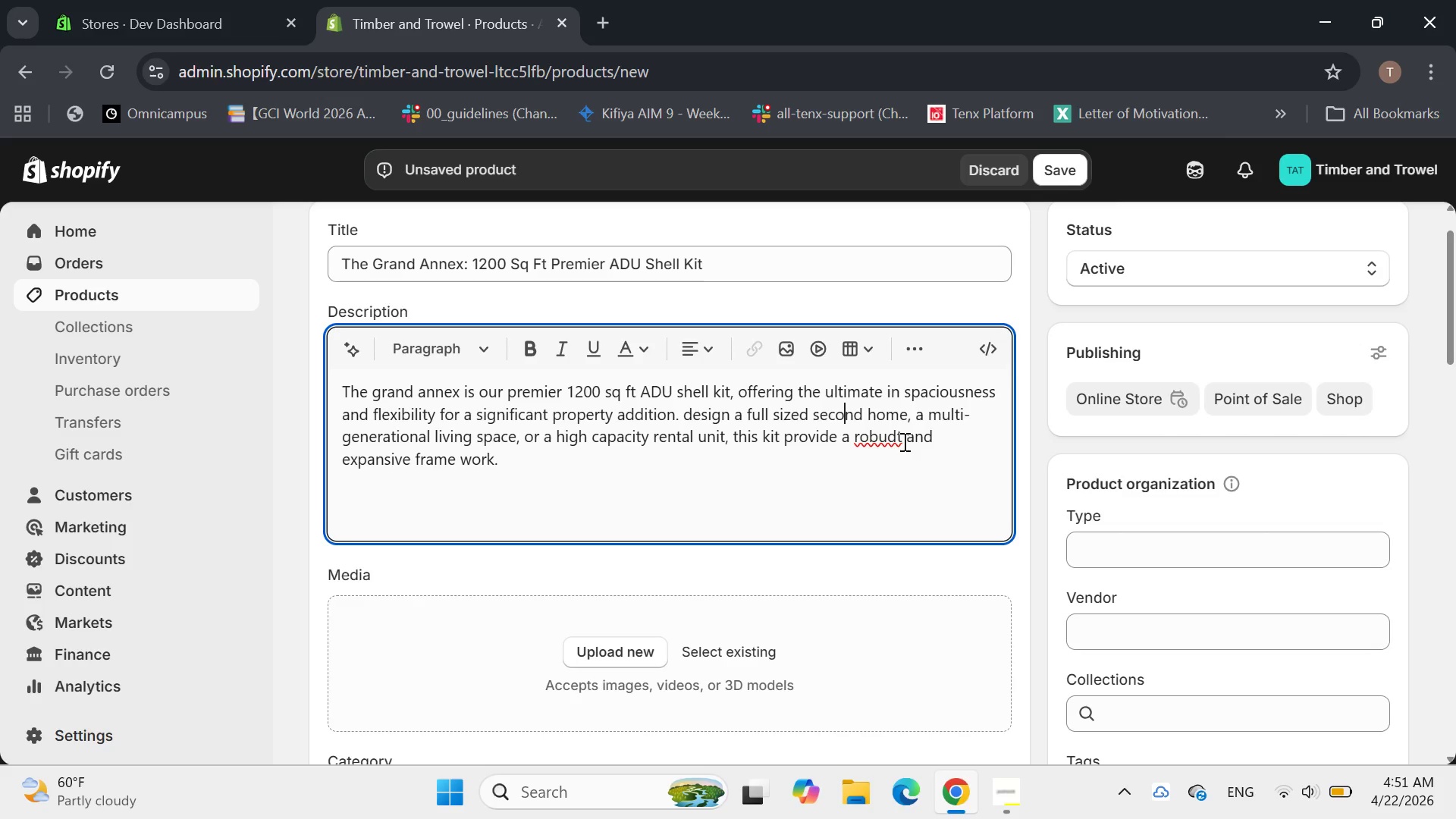 
left_click([901, 439])
 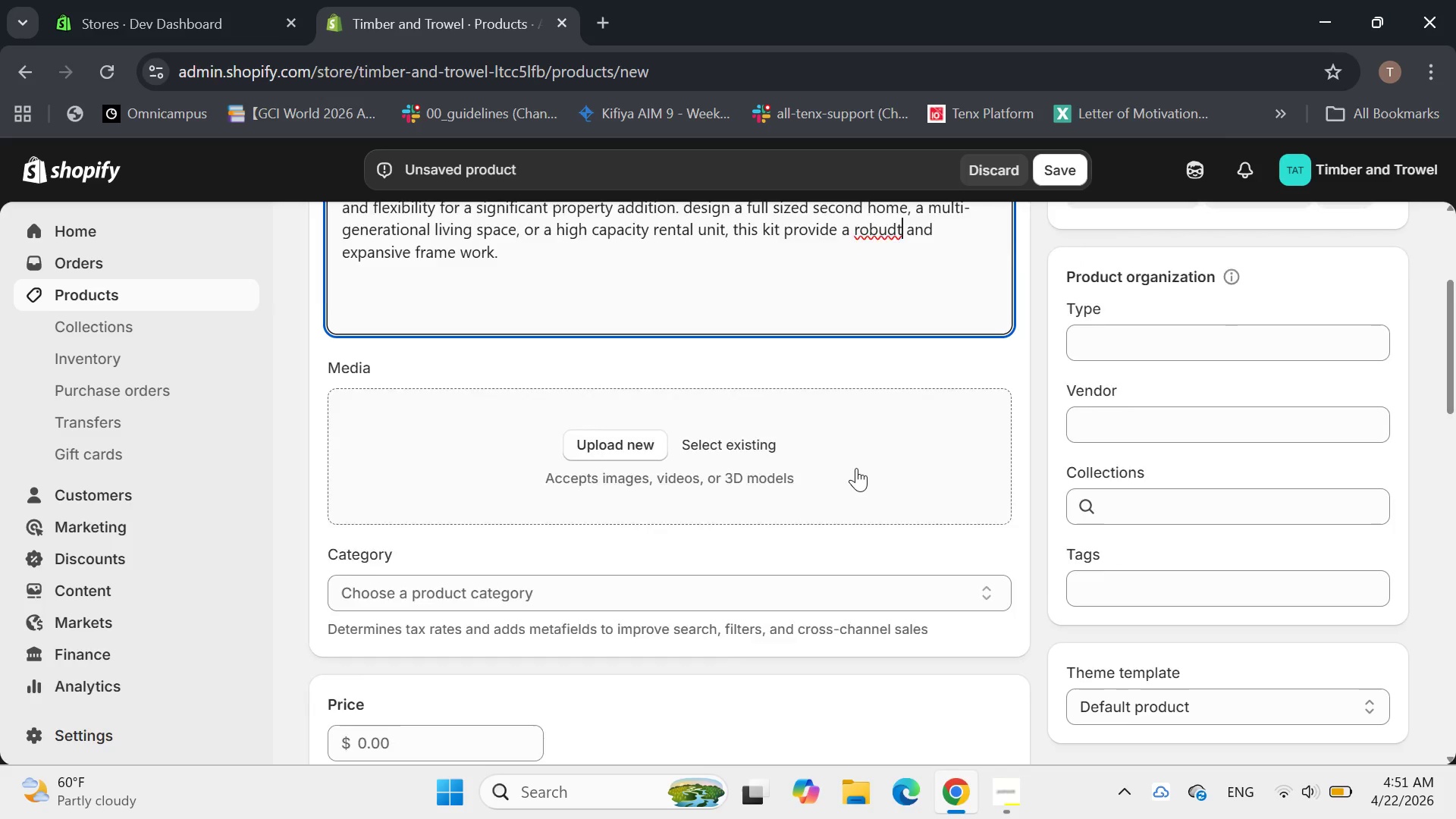 
left_click([622, 350])
 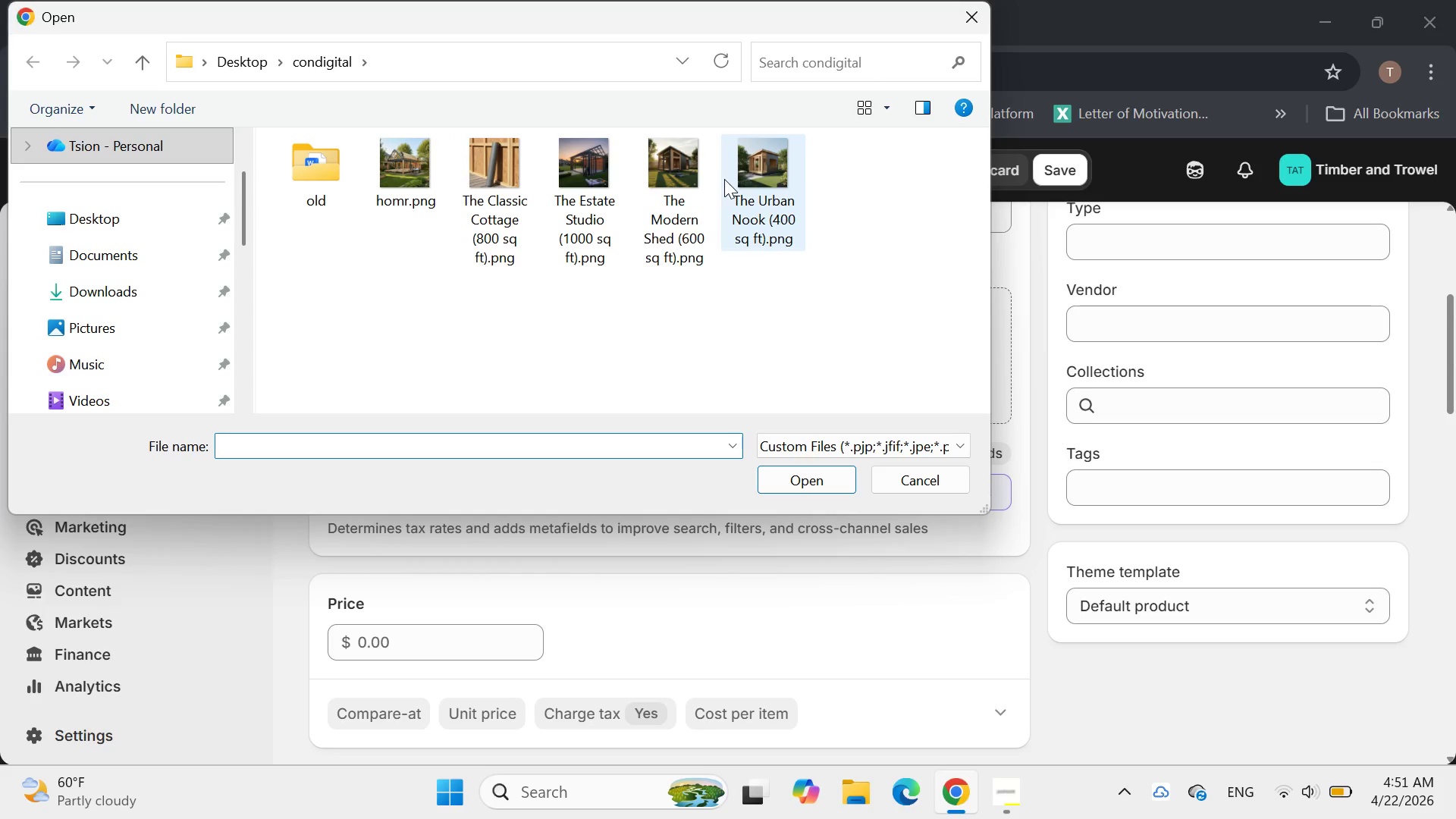 
wait(6.41)
 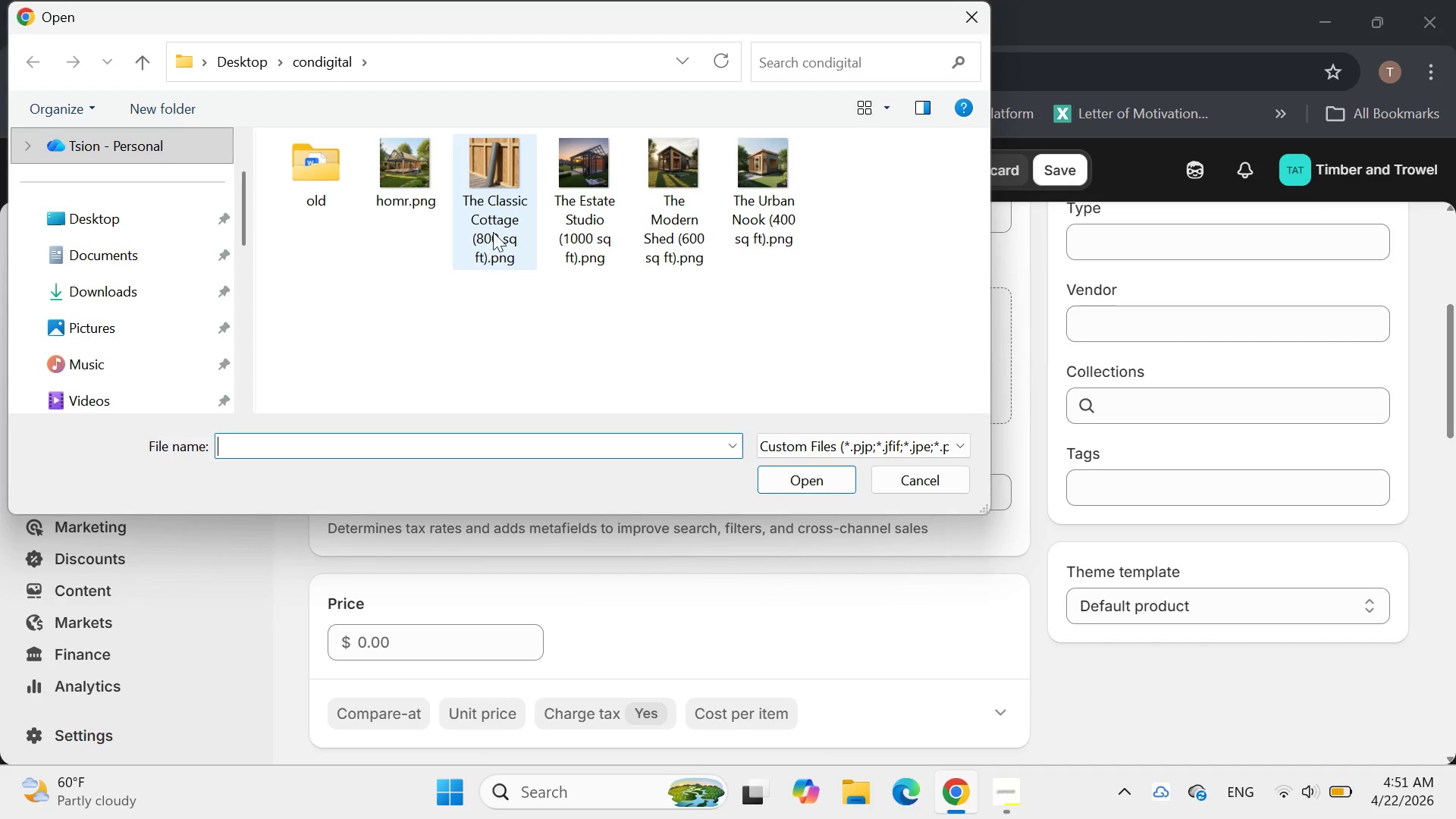 
mouse_move([551, 195])
 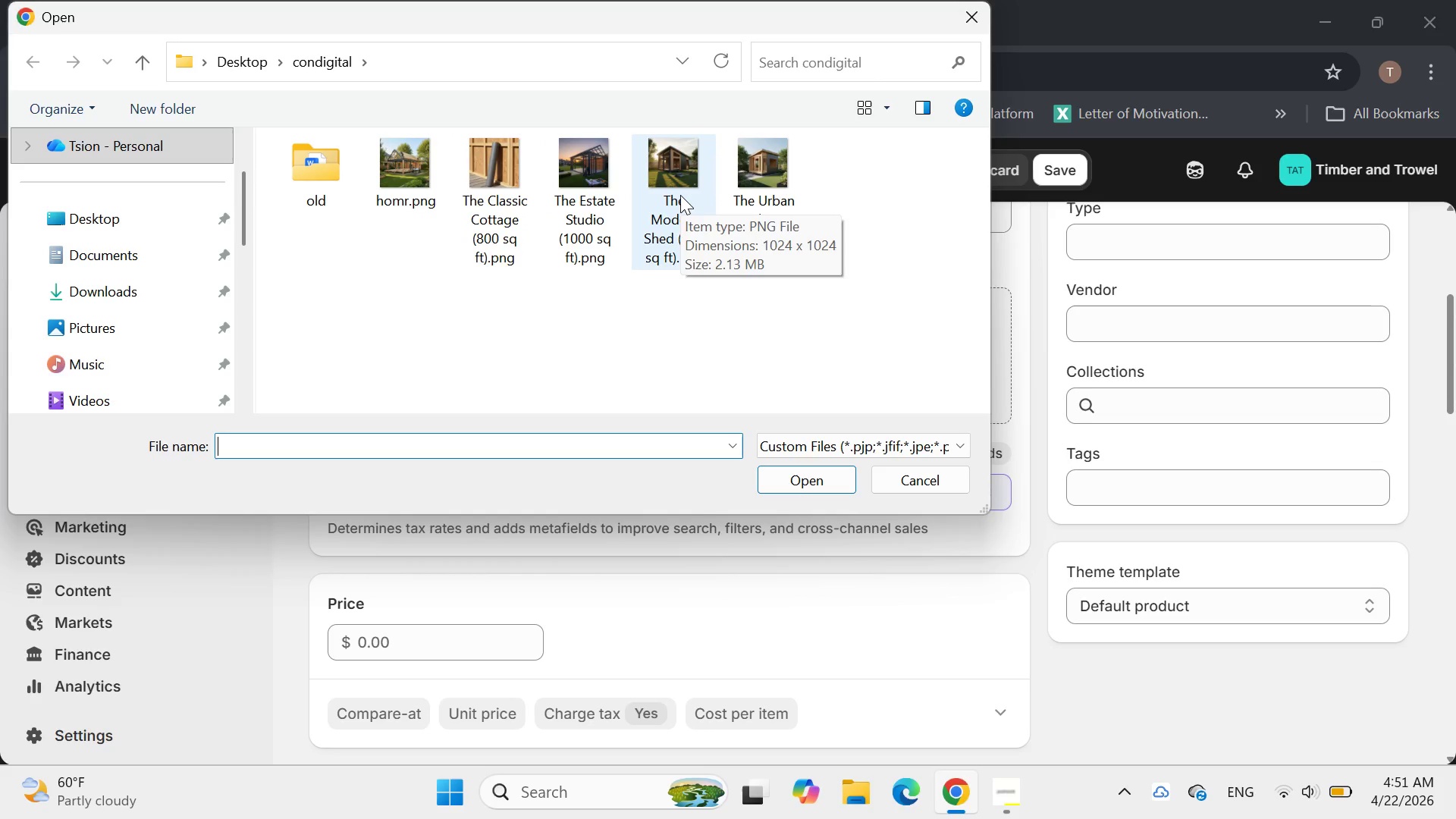 
double_click([680, 195])
 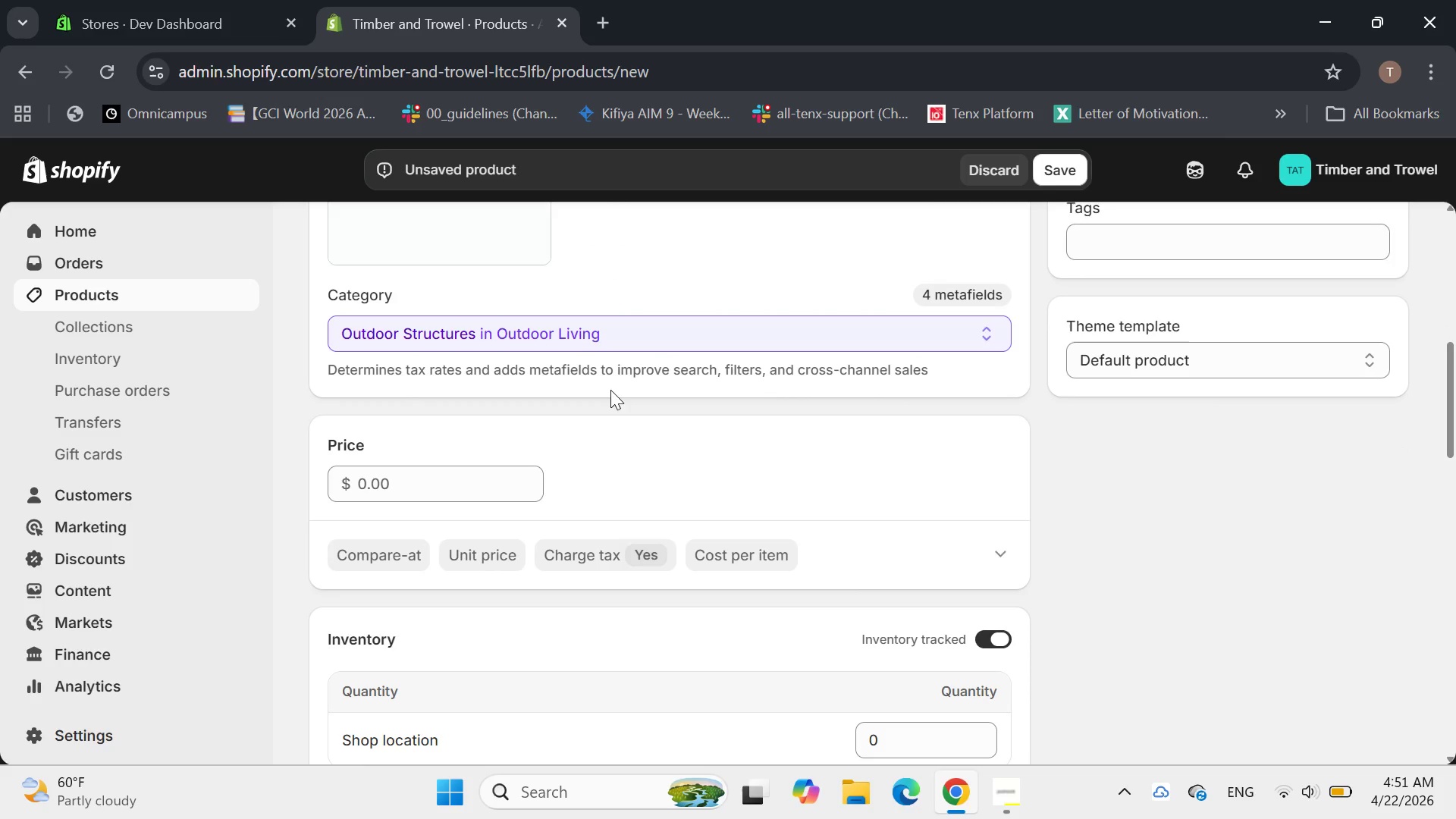 
wait(11.34)
 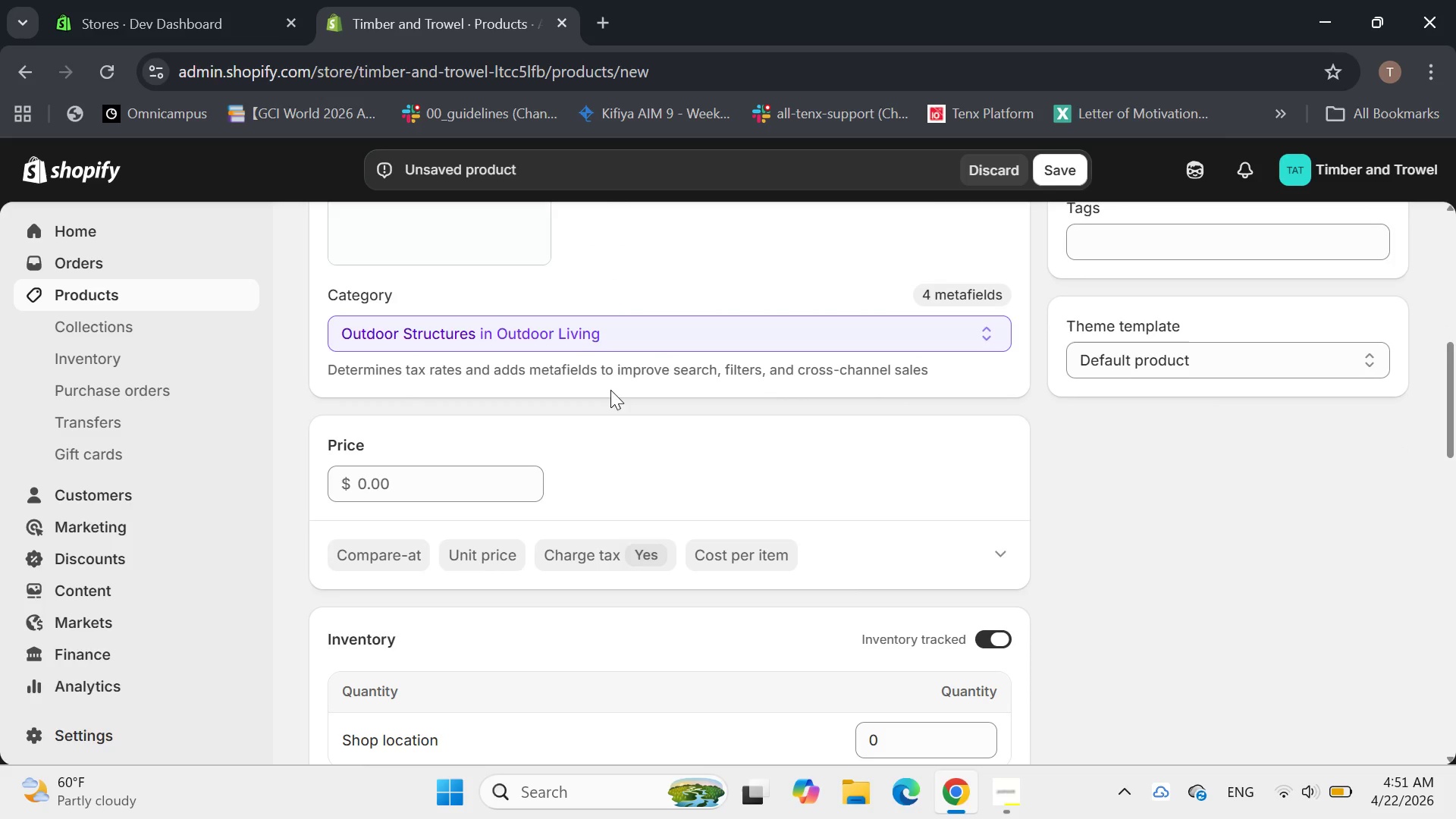 
left_click([1105, 461])
 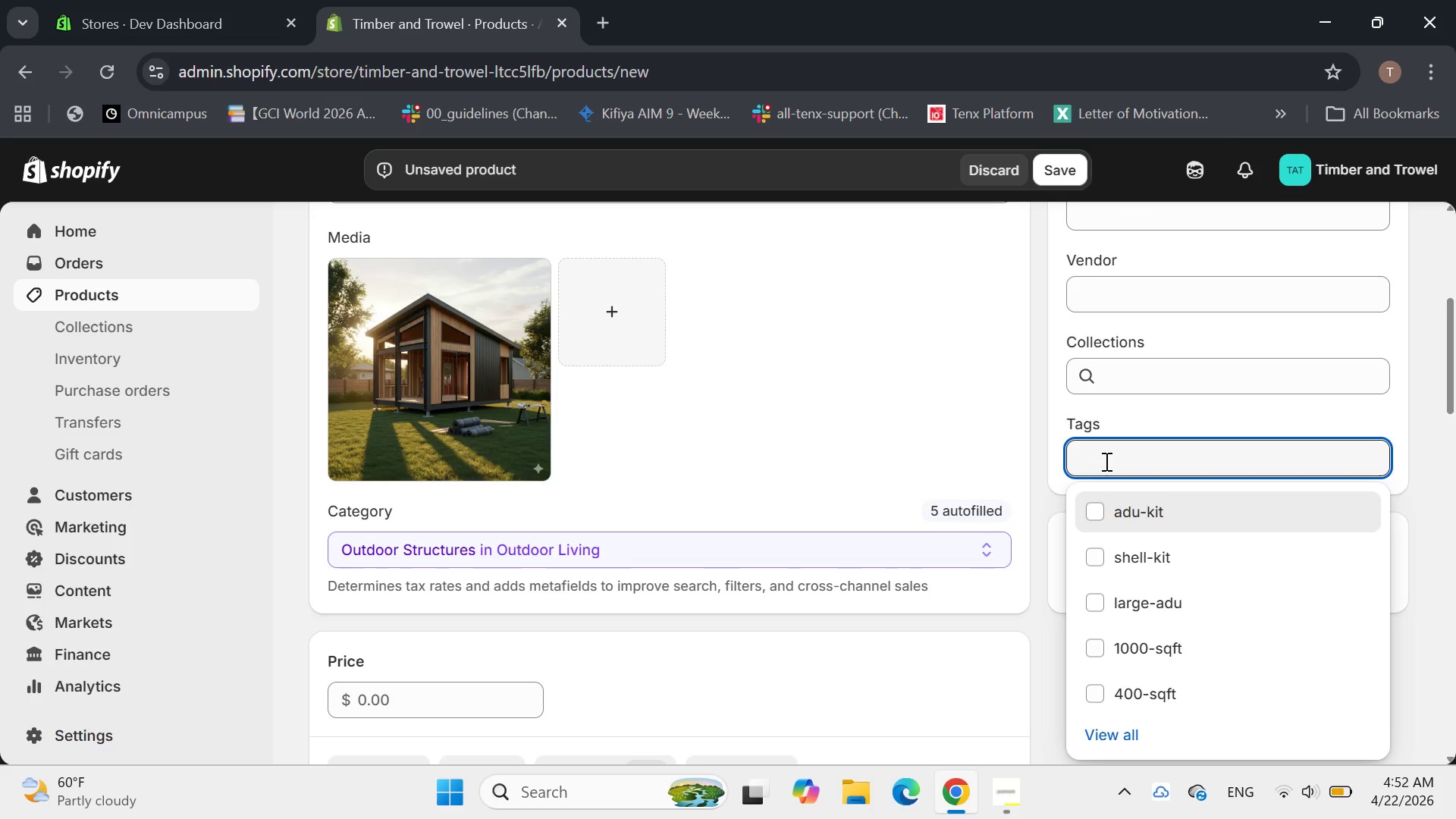 
wait(17.66)
 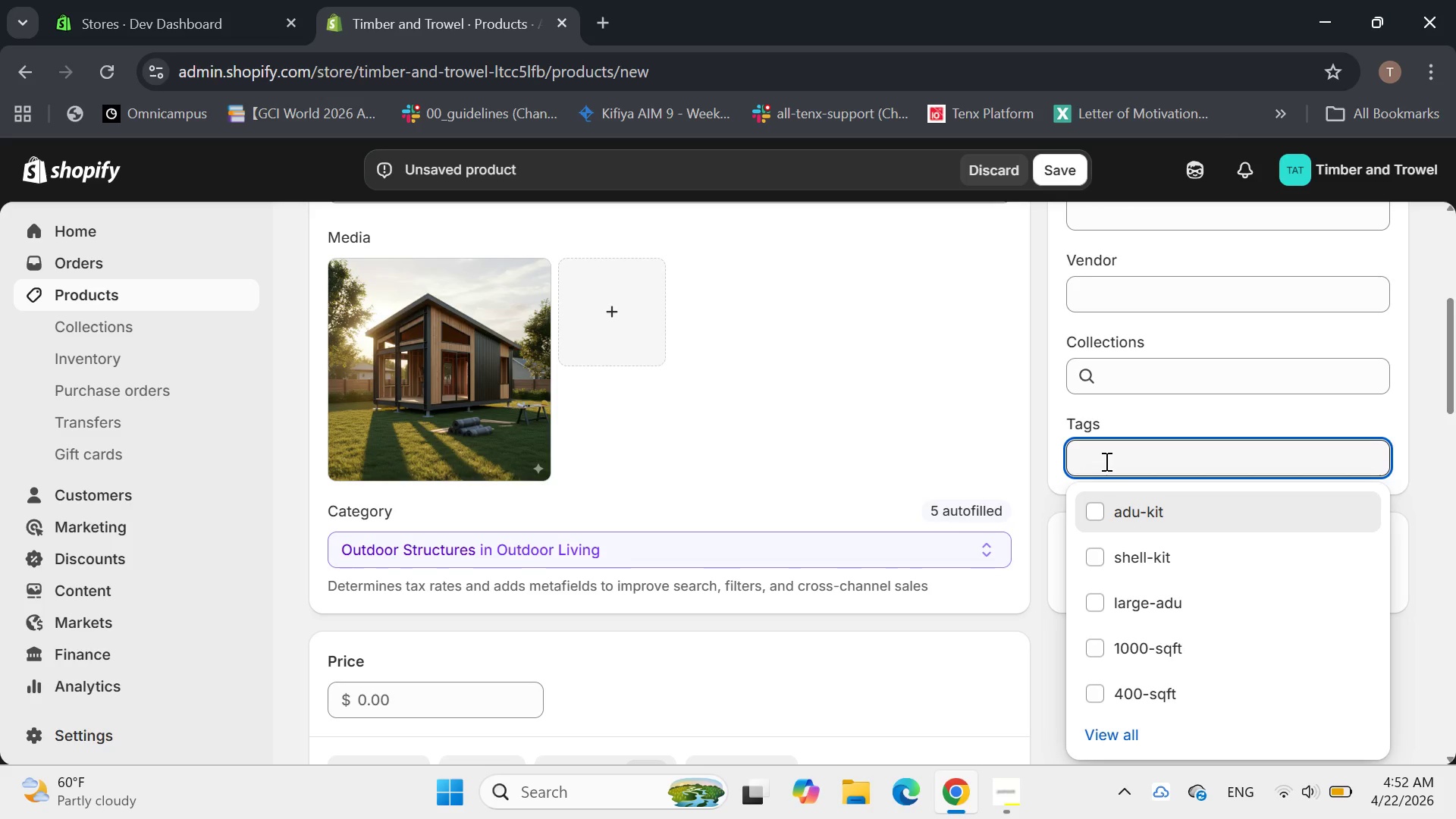 
type(adu-)
 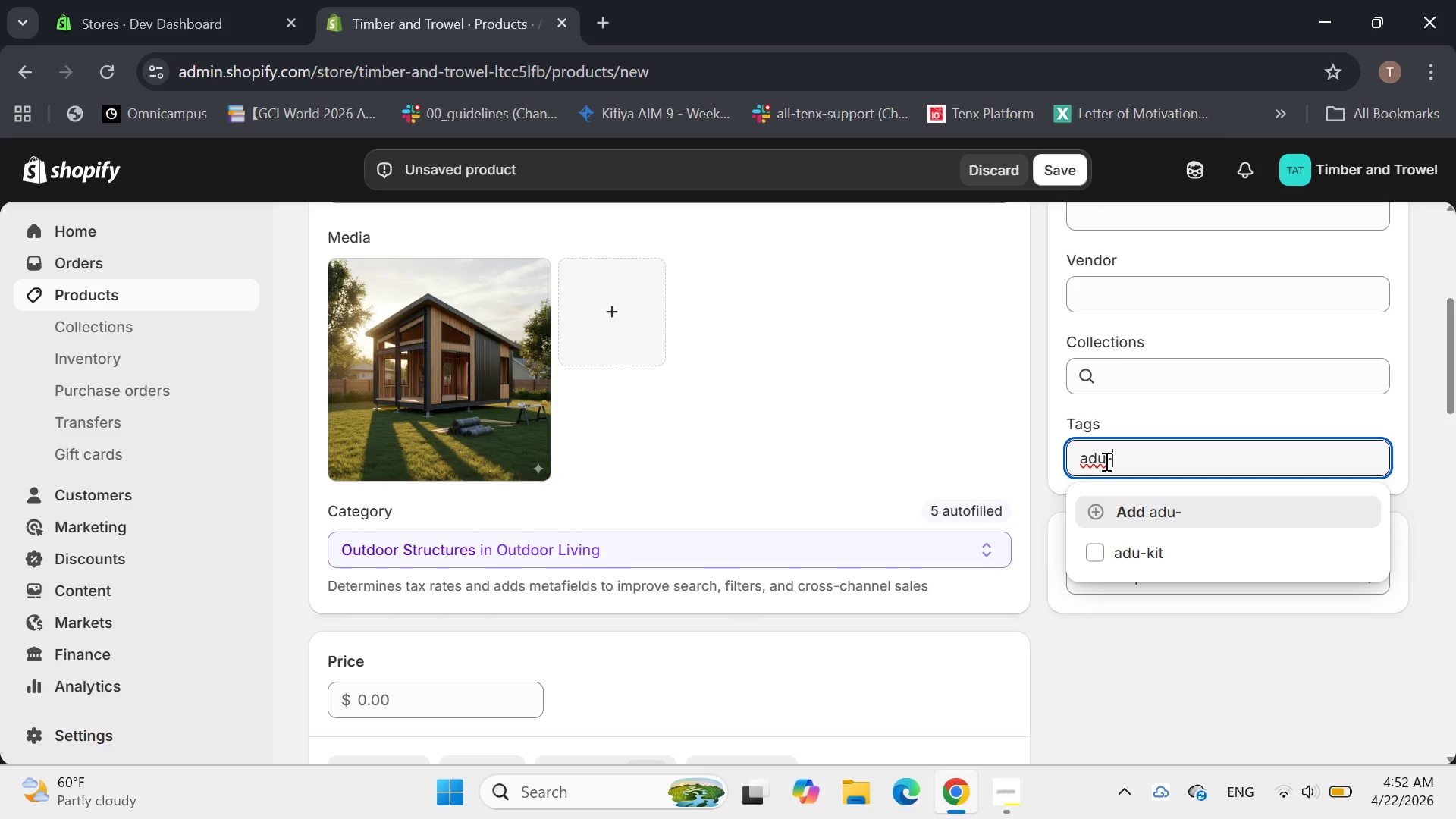 
type(kit, premier-adu, 1200-sqft, llarge-adu, custom )
key(Backspace)
type(-builf)
 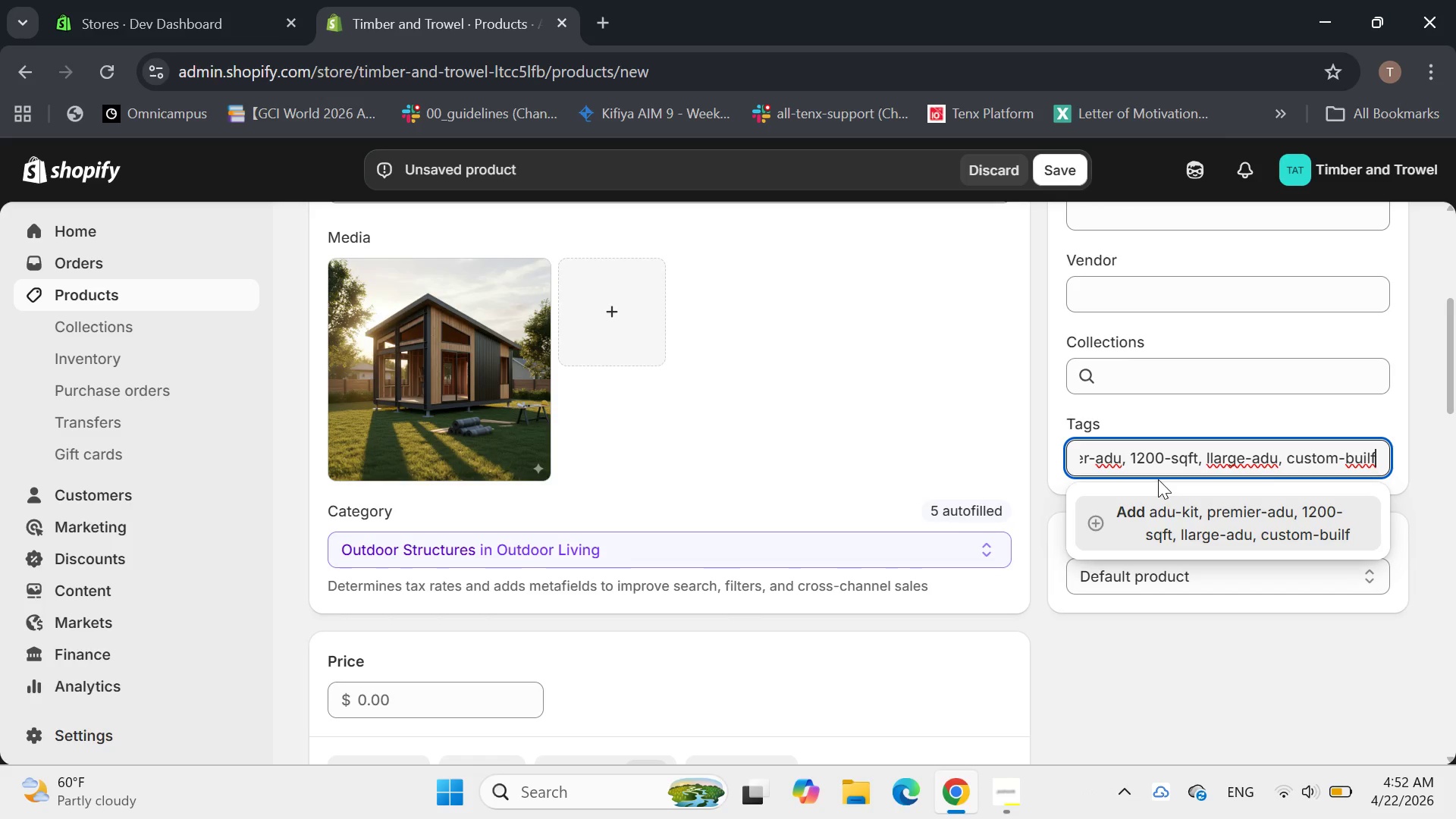 
hold_key(key=ArrowLeft, duration=1.05)
 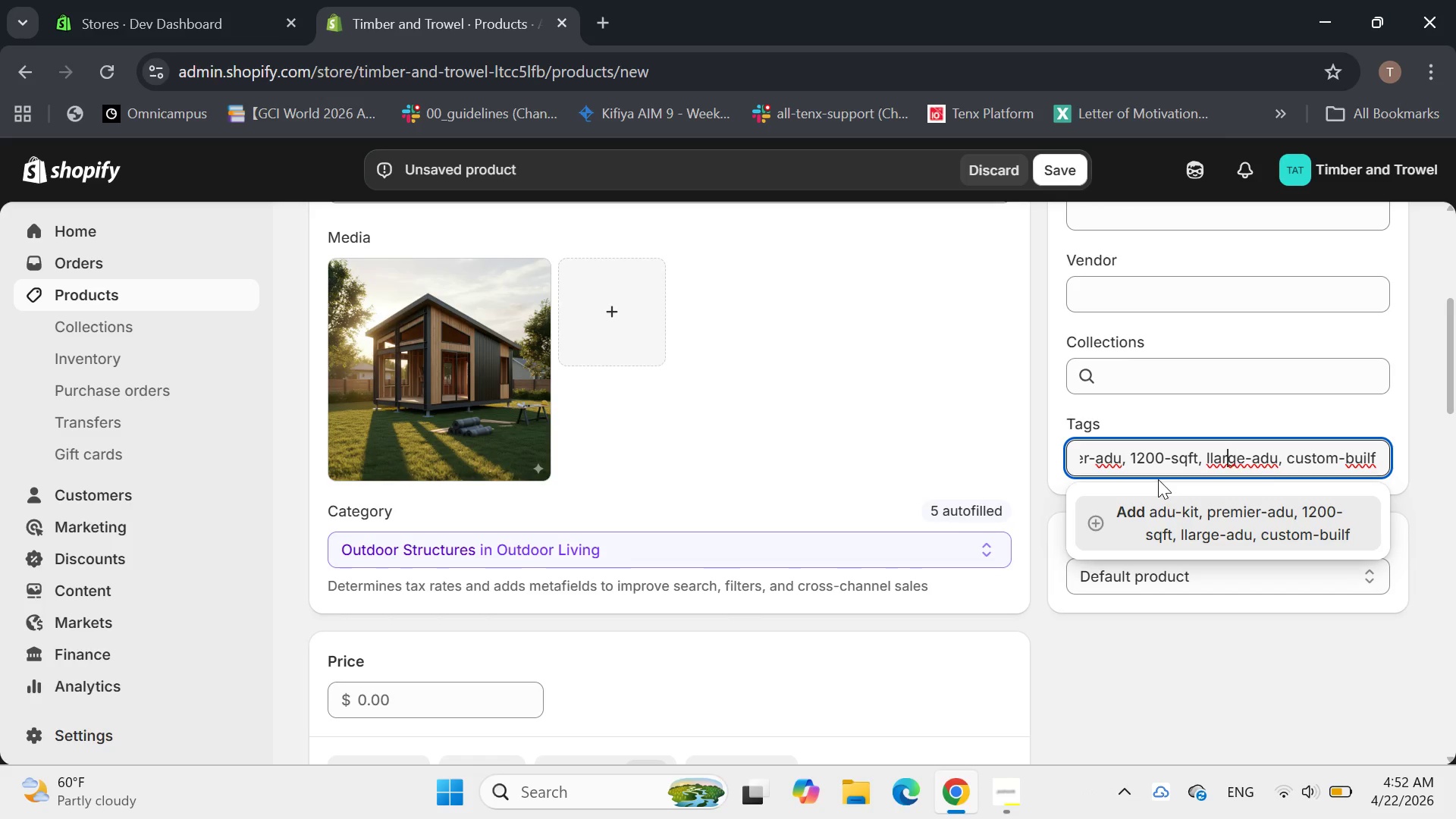 
key(ArrowLeft)
 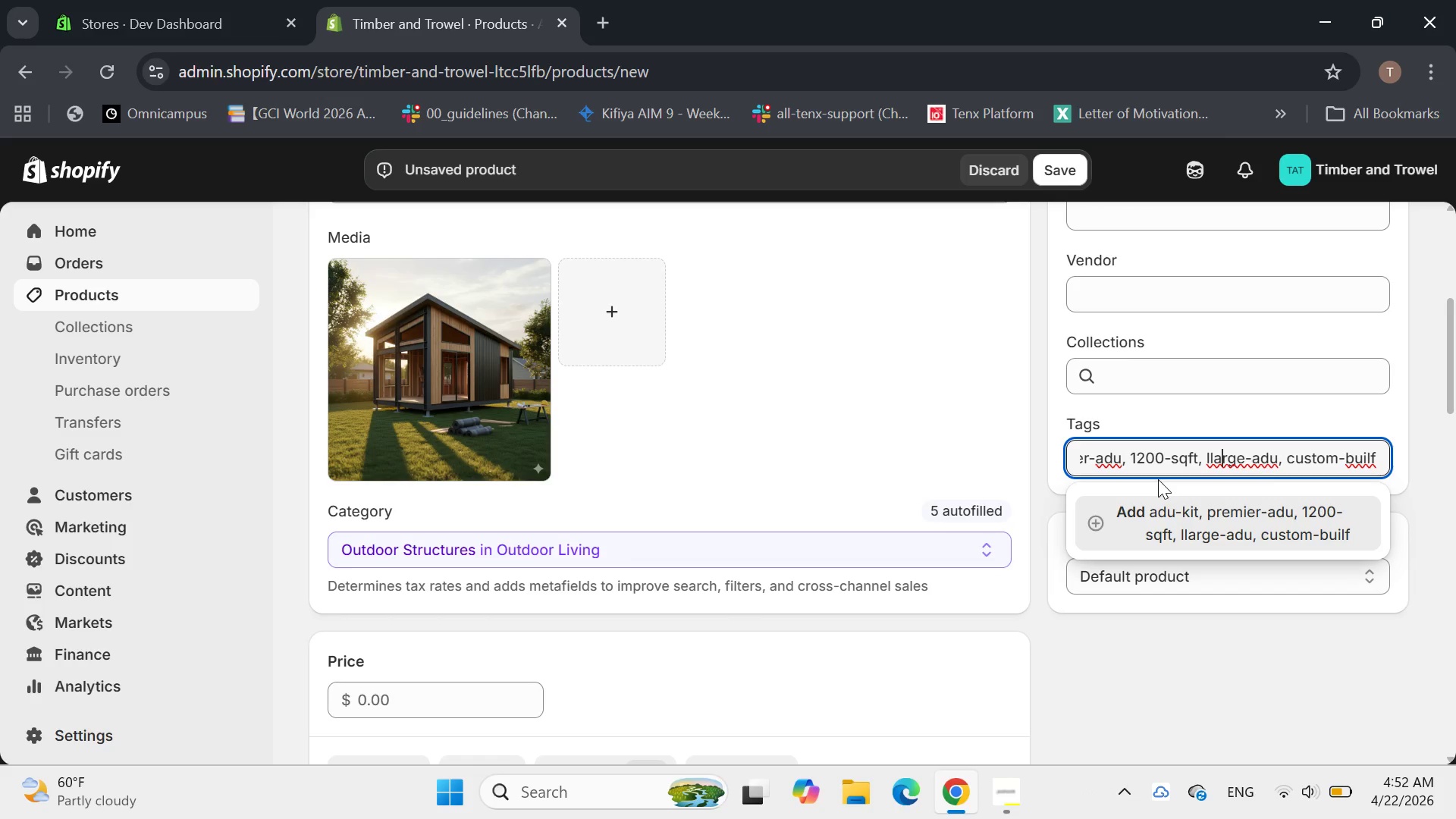 
key(ArrowLeft)
 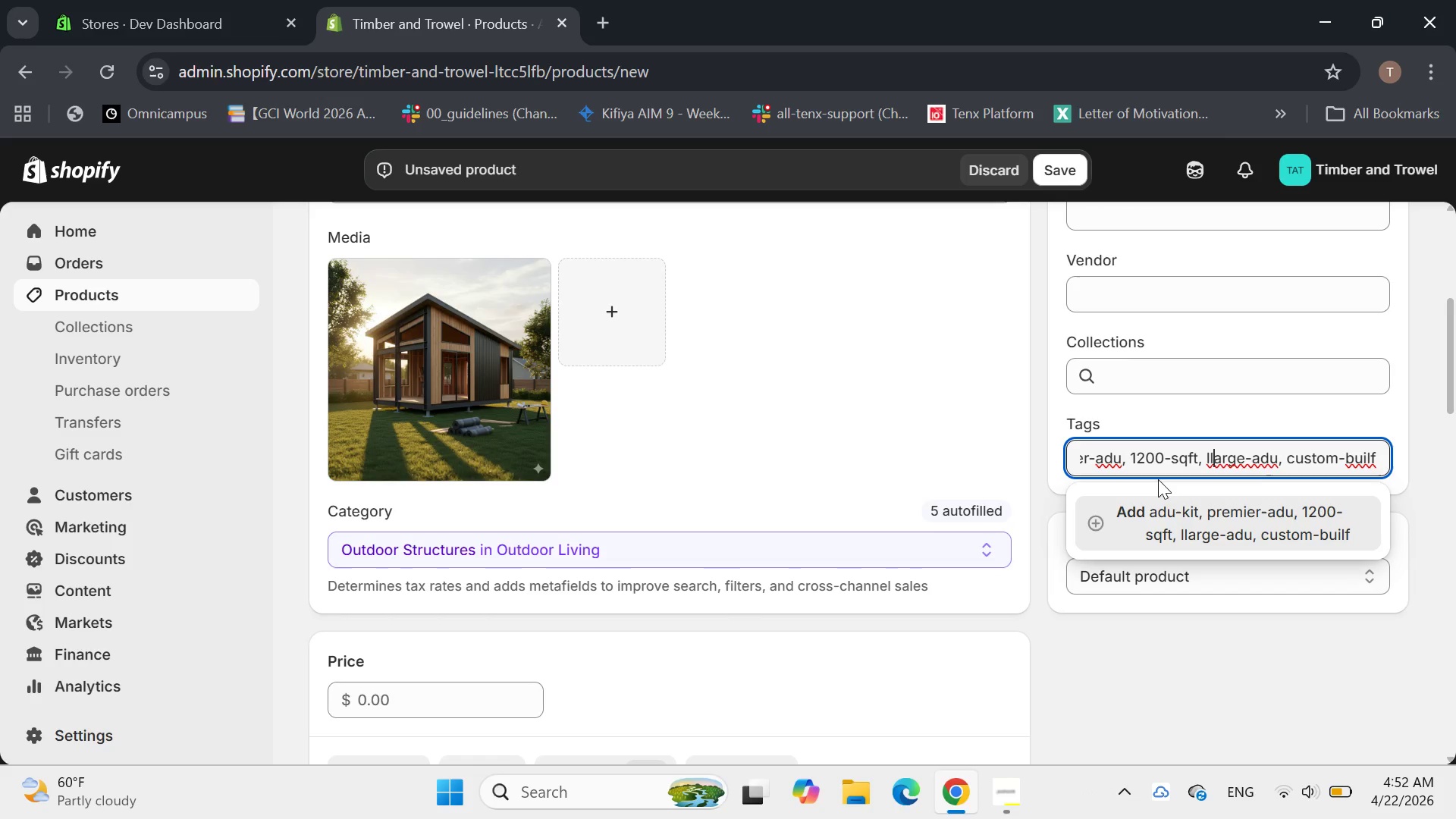 
key(ArrowLeft)
 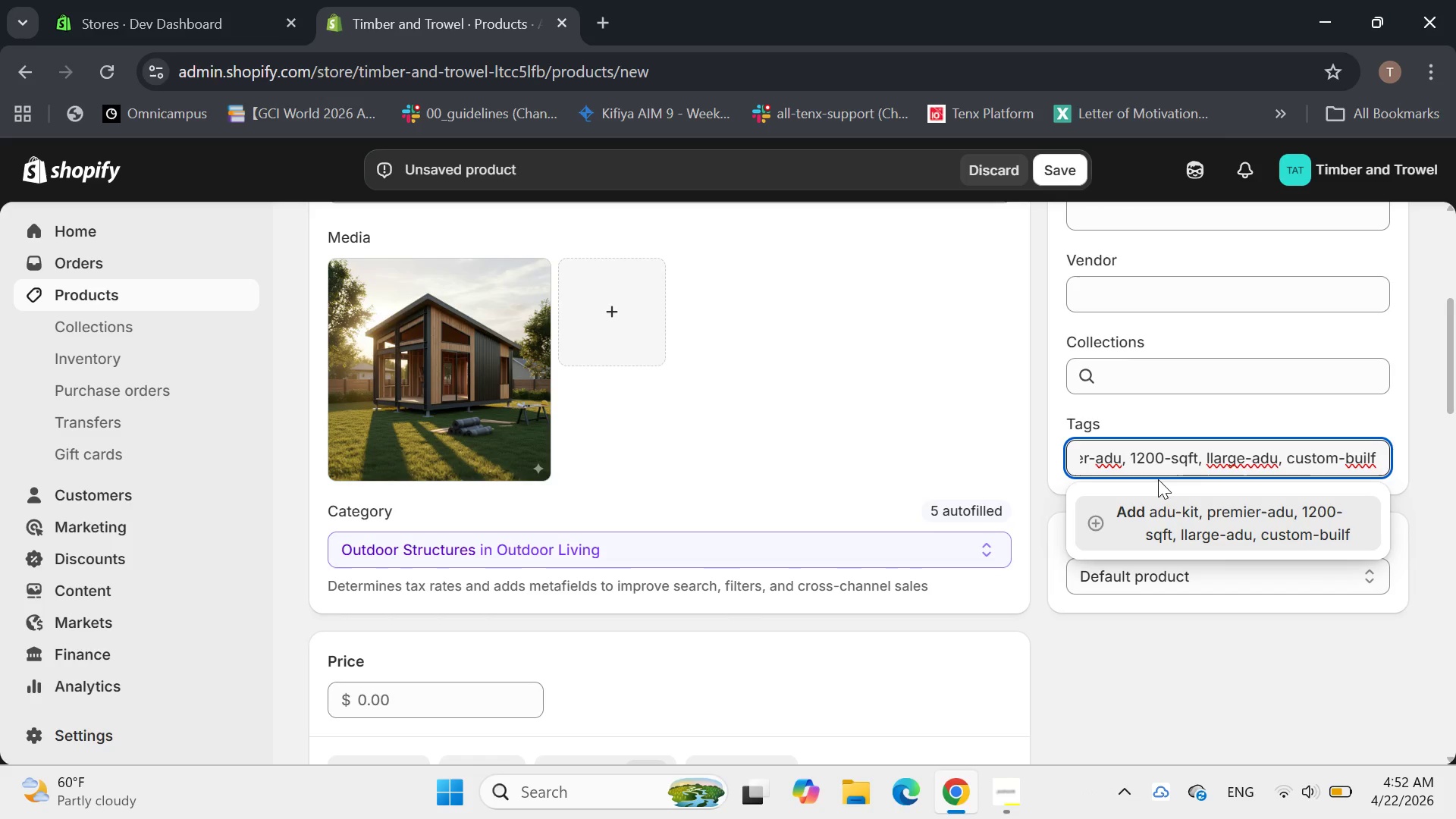 
key(Backspace)
 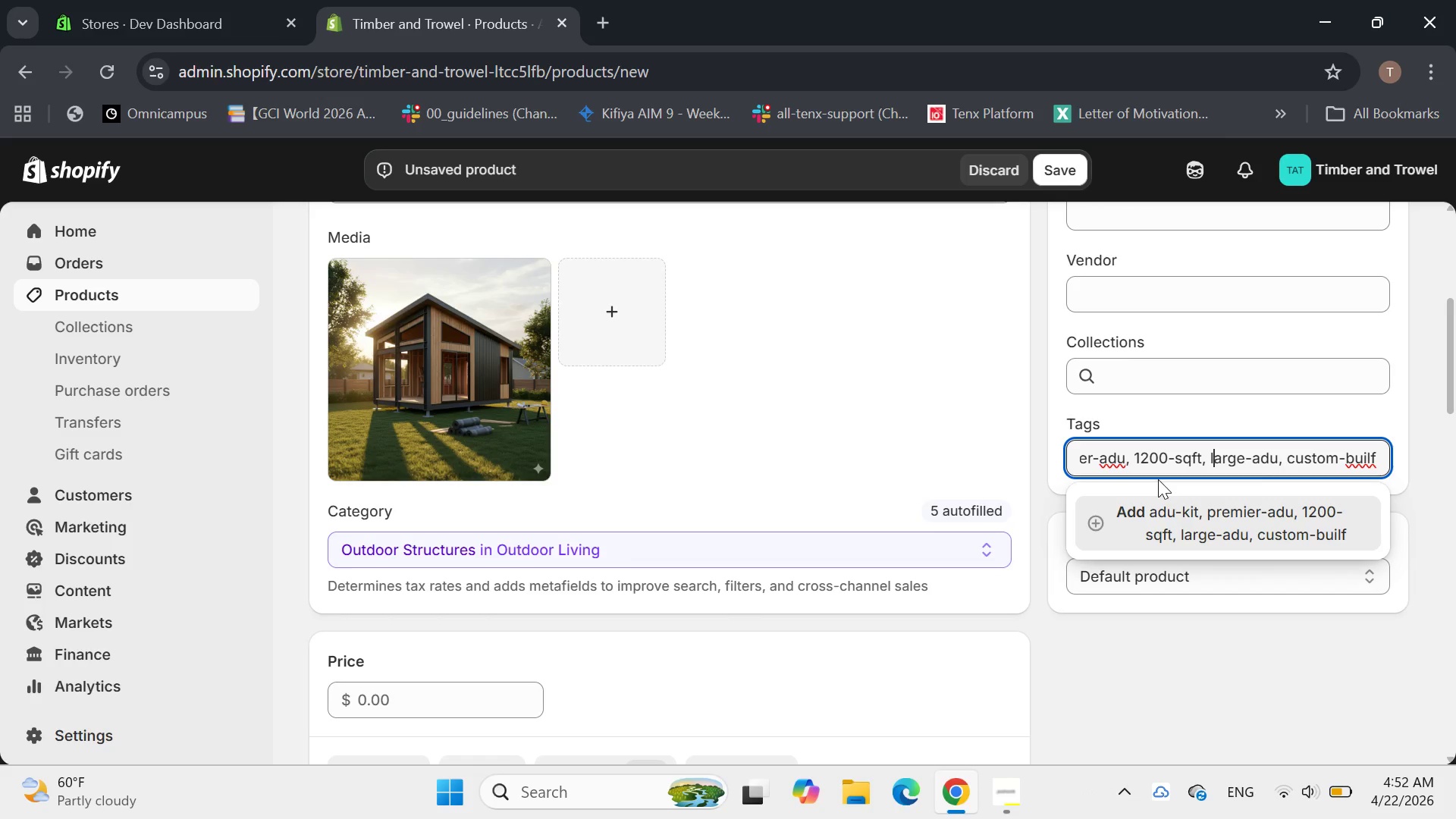 
hold_key(key=ArrowRight, duration=1.27)
 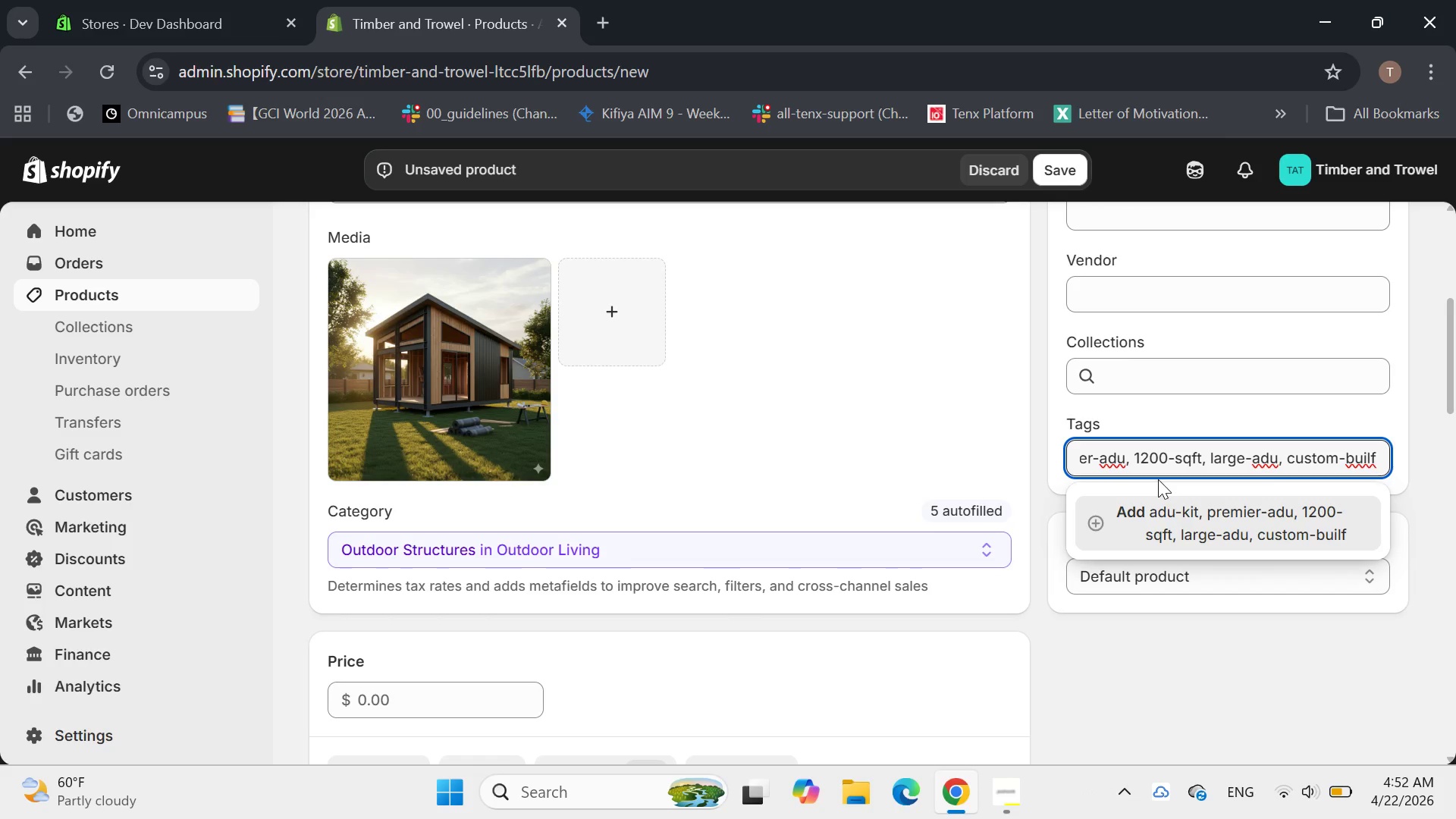 
key(Backspace)
type(, shell-kit)
 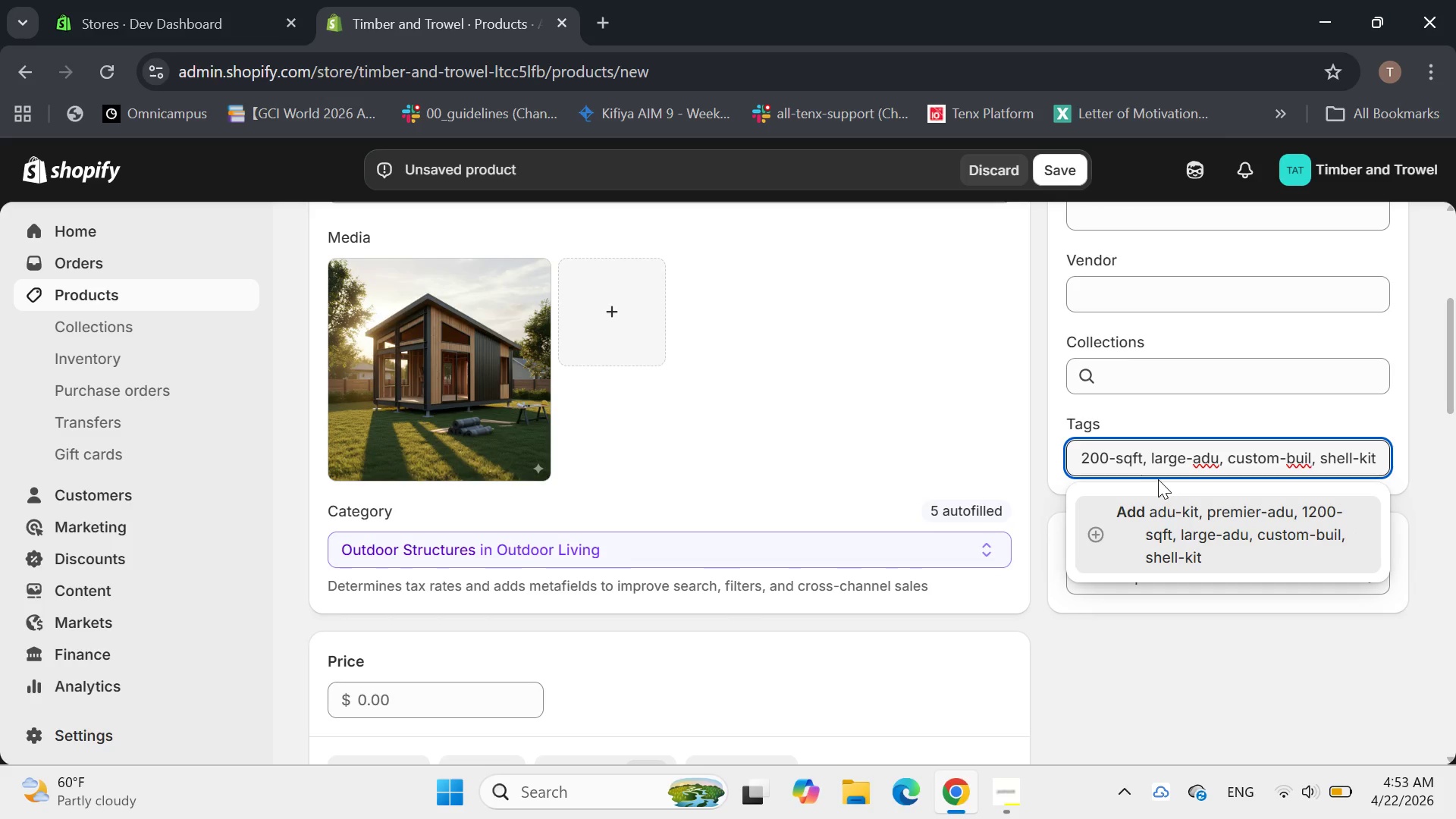 
key(Enter)
 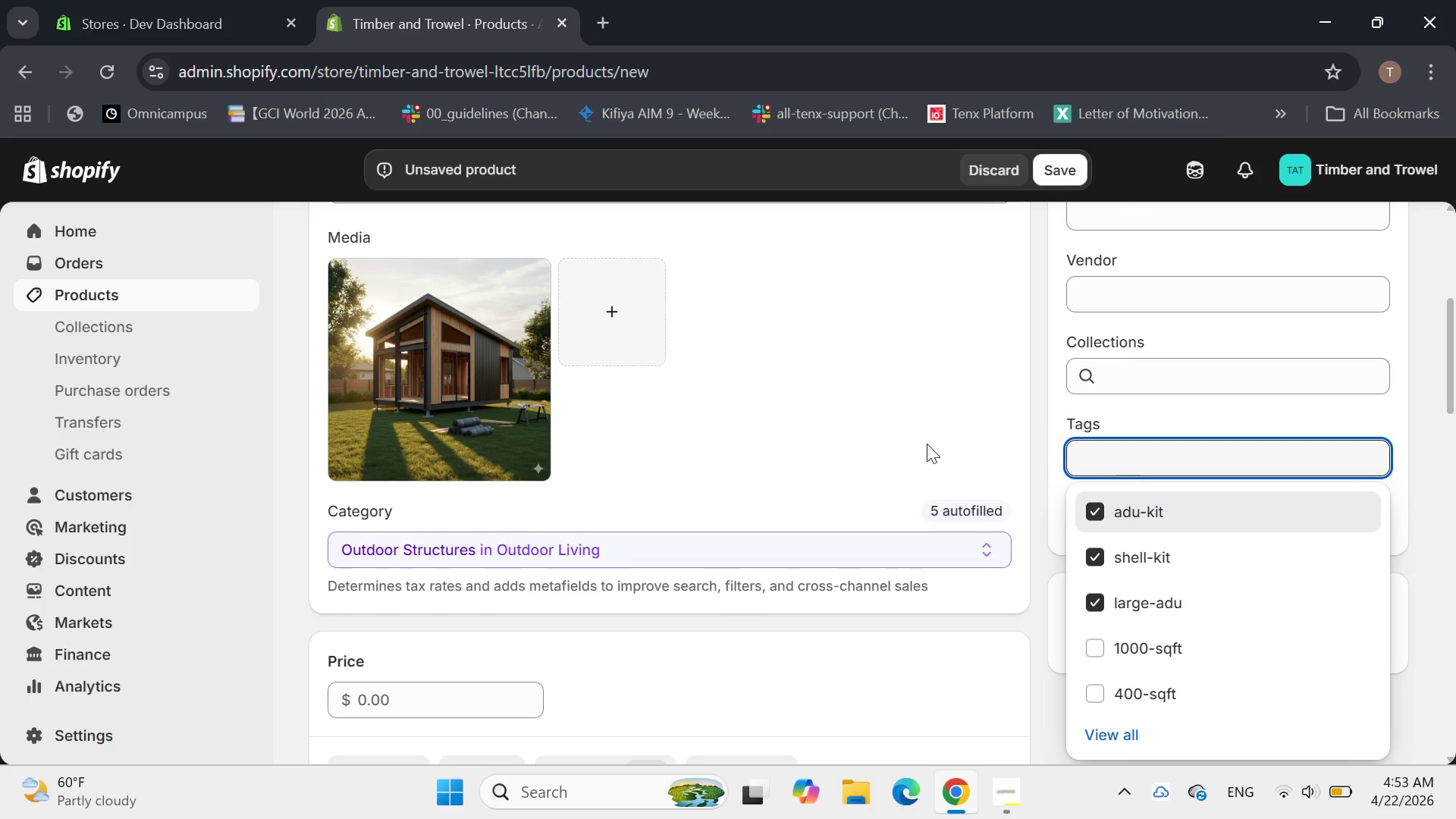 
left_click([896, 441])
 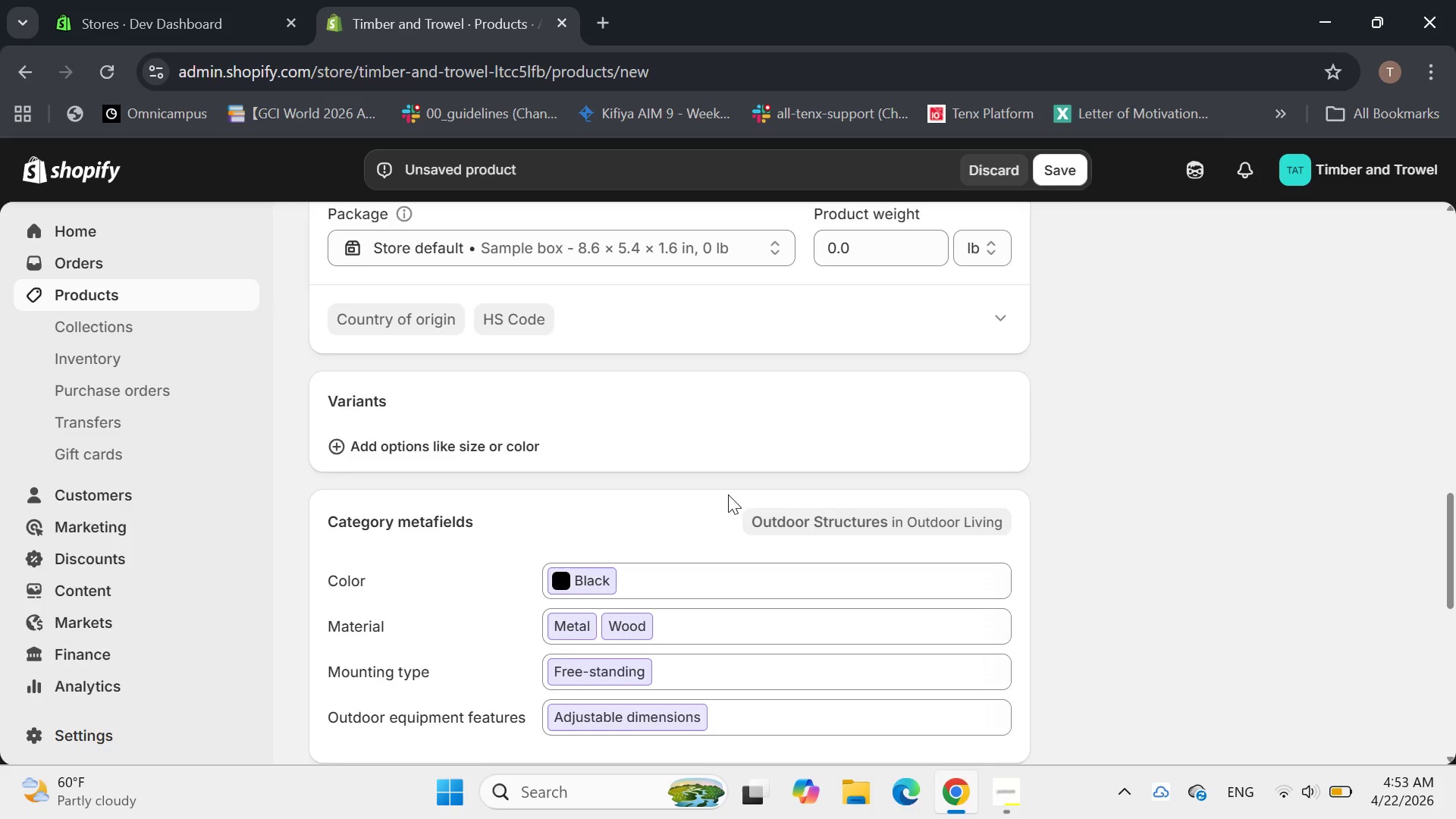 
left_click([468, 403])
 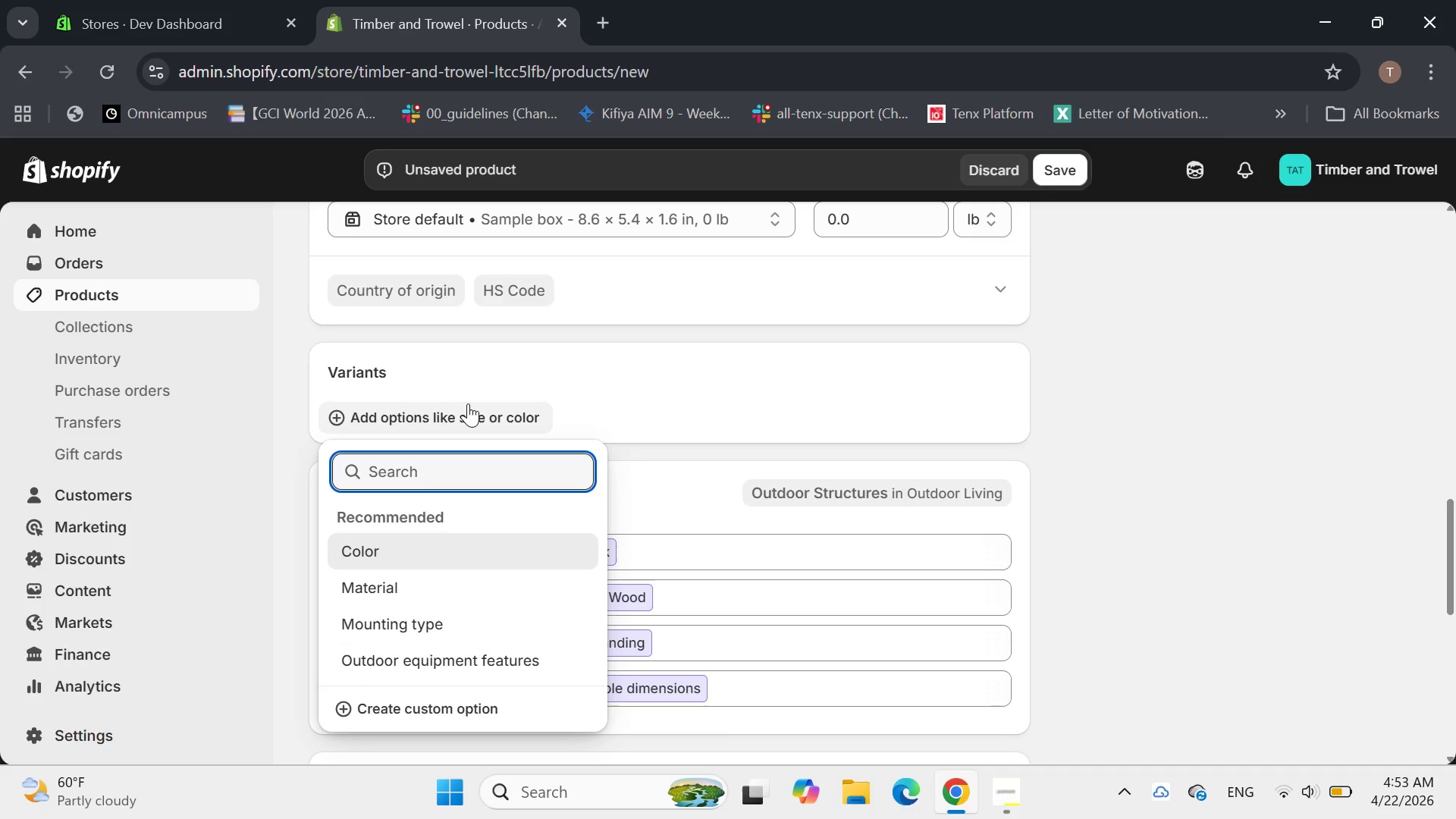 
wait(5.92)
 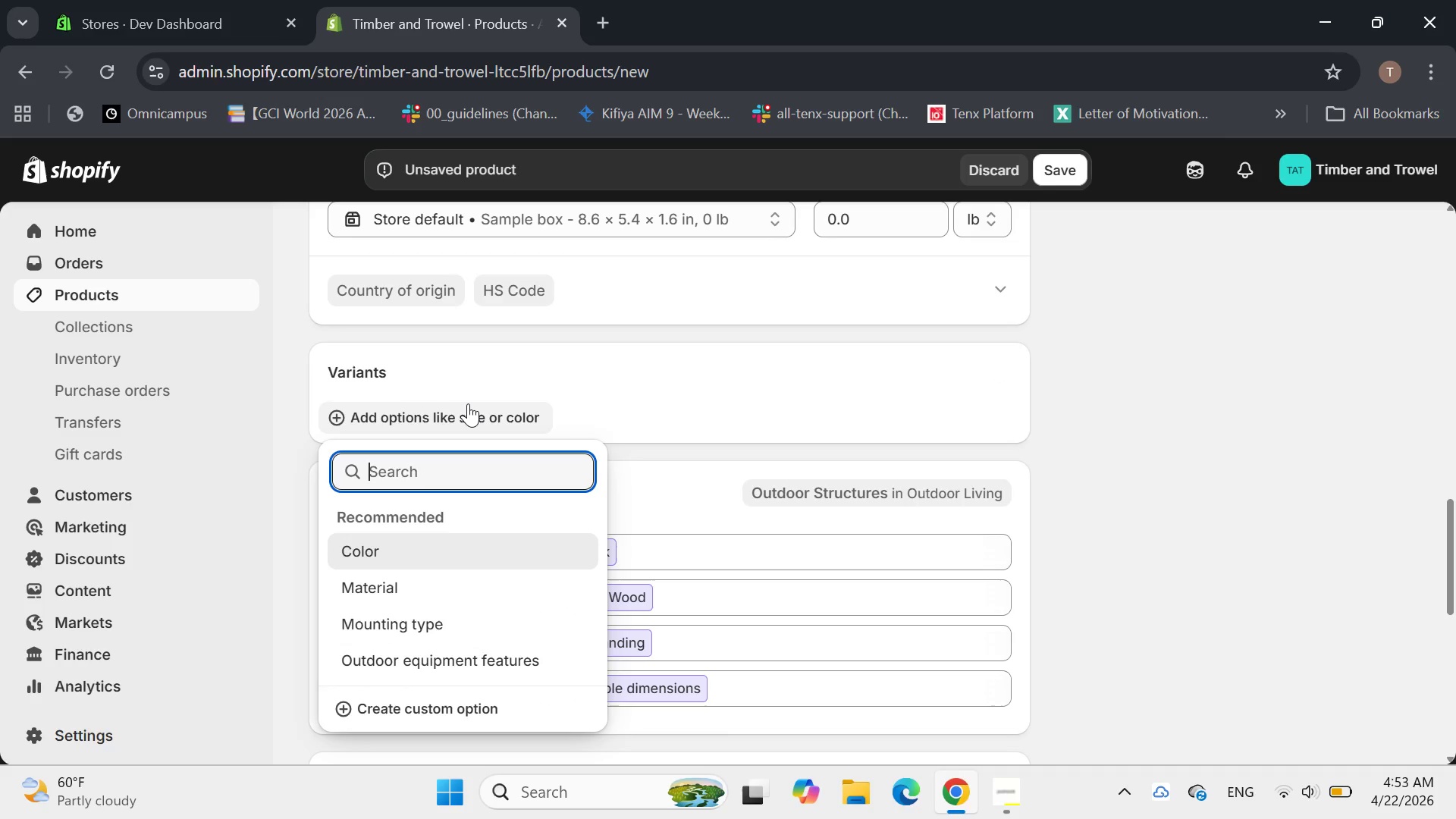 
type(Fa)
key(Backspace)
type(oumdation)
key(Backspace)
key(Backspace)
key(Backspace)
key(Backspace)
key(Backspace)
key(Backspace)
key(Backspace)
type(ndation Type)
 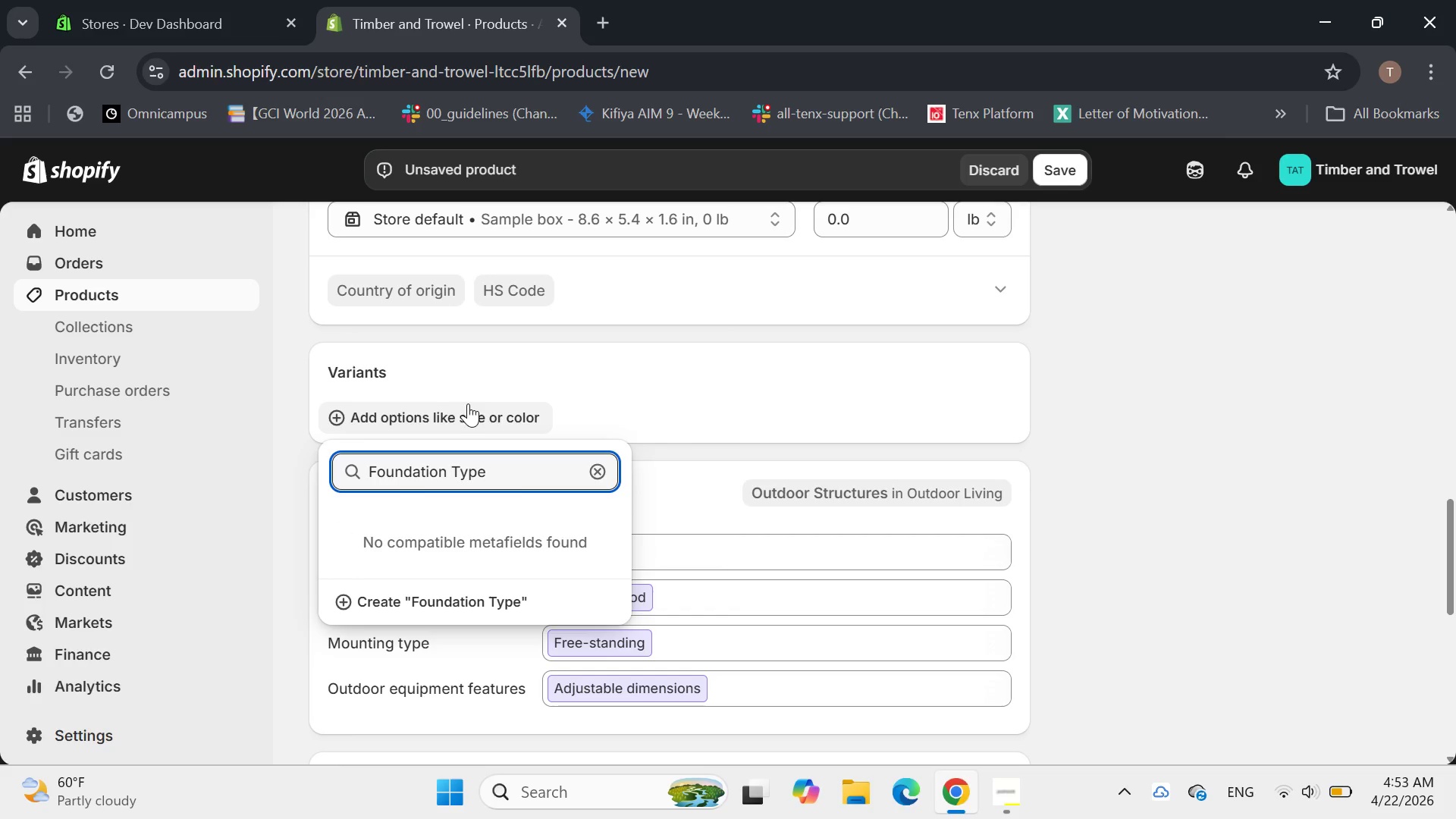 
key(Enter)
 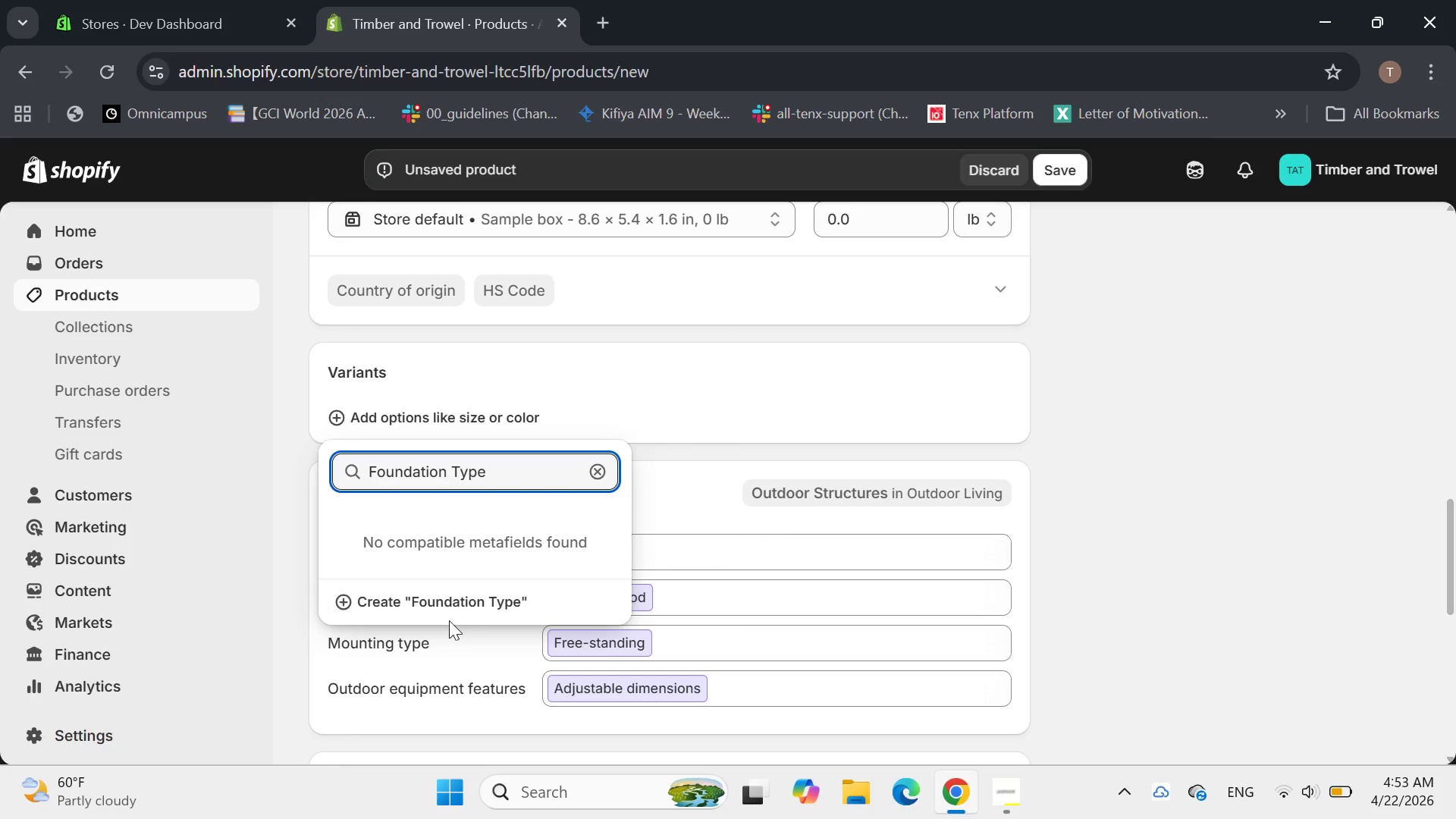 
left_click([446, 613])
 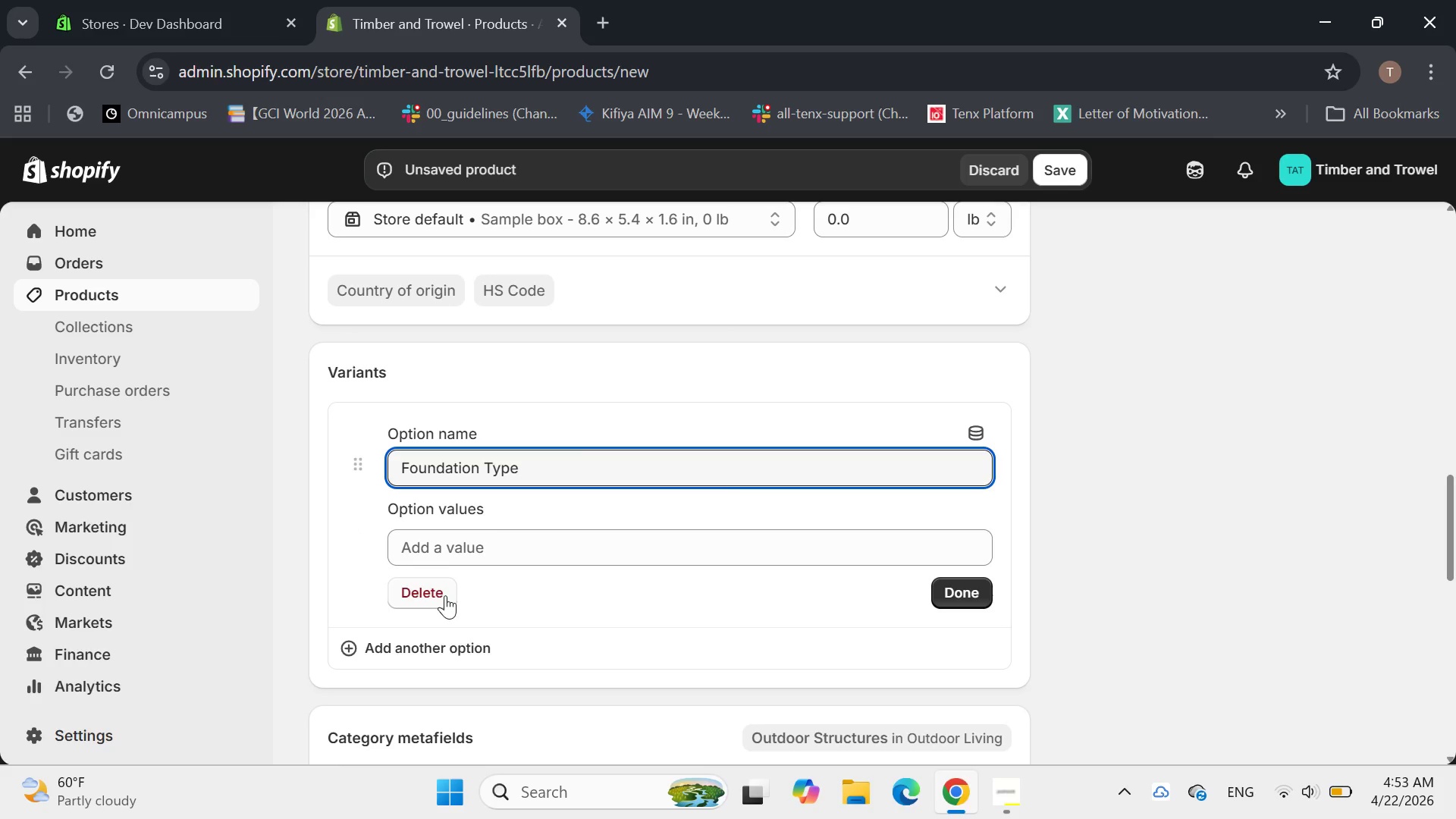 
left_click([443, 554])
 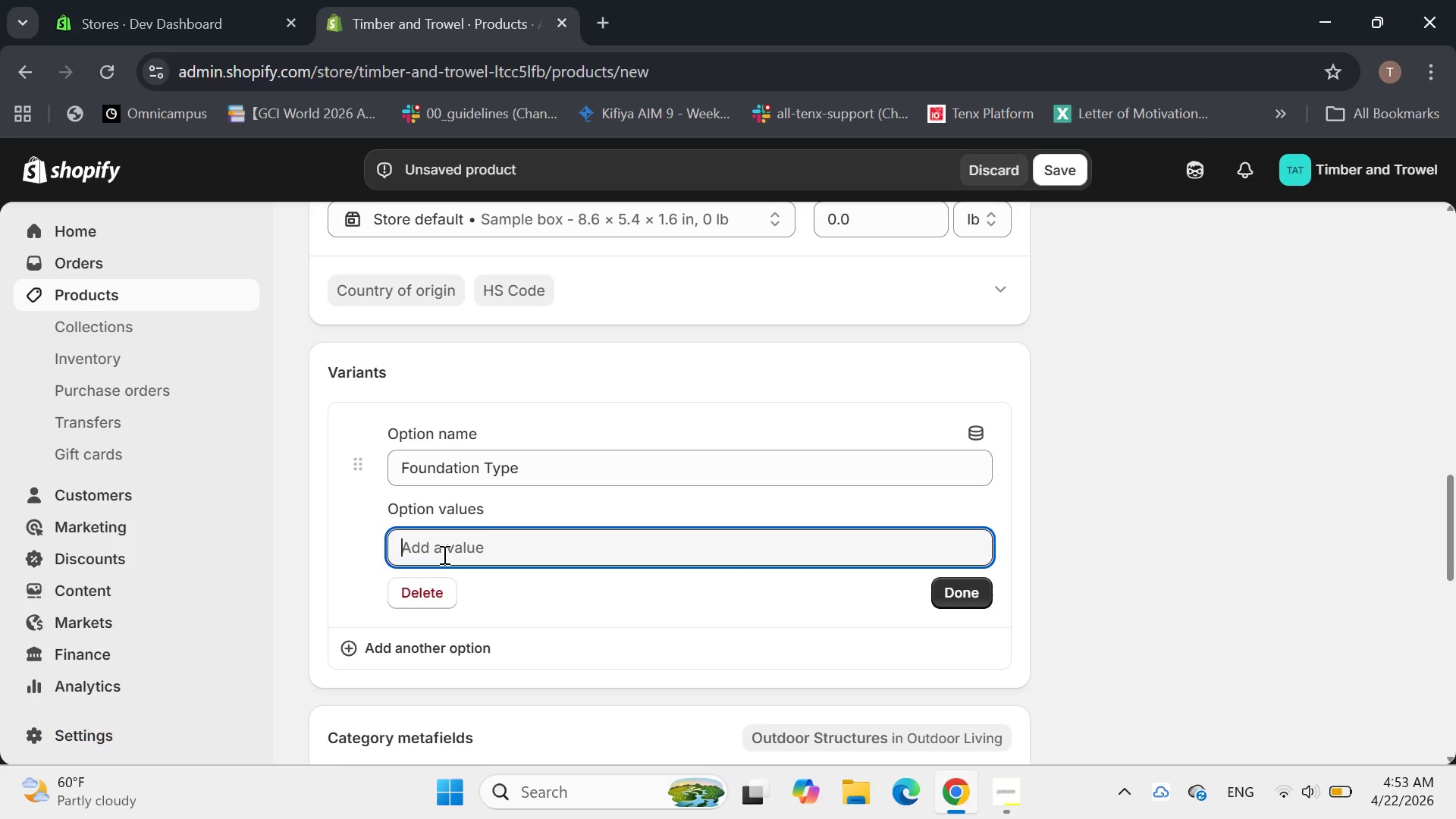 
type(Sab)
 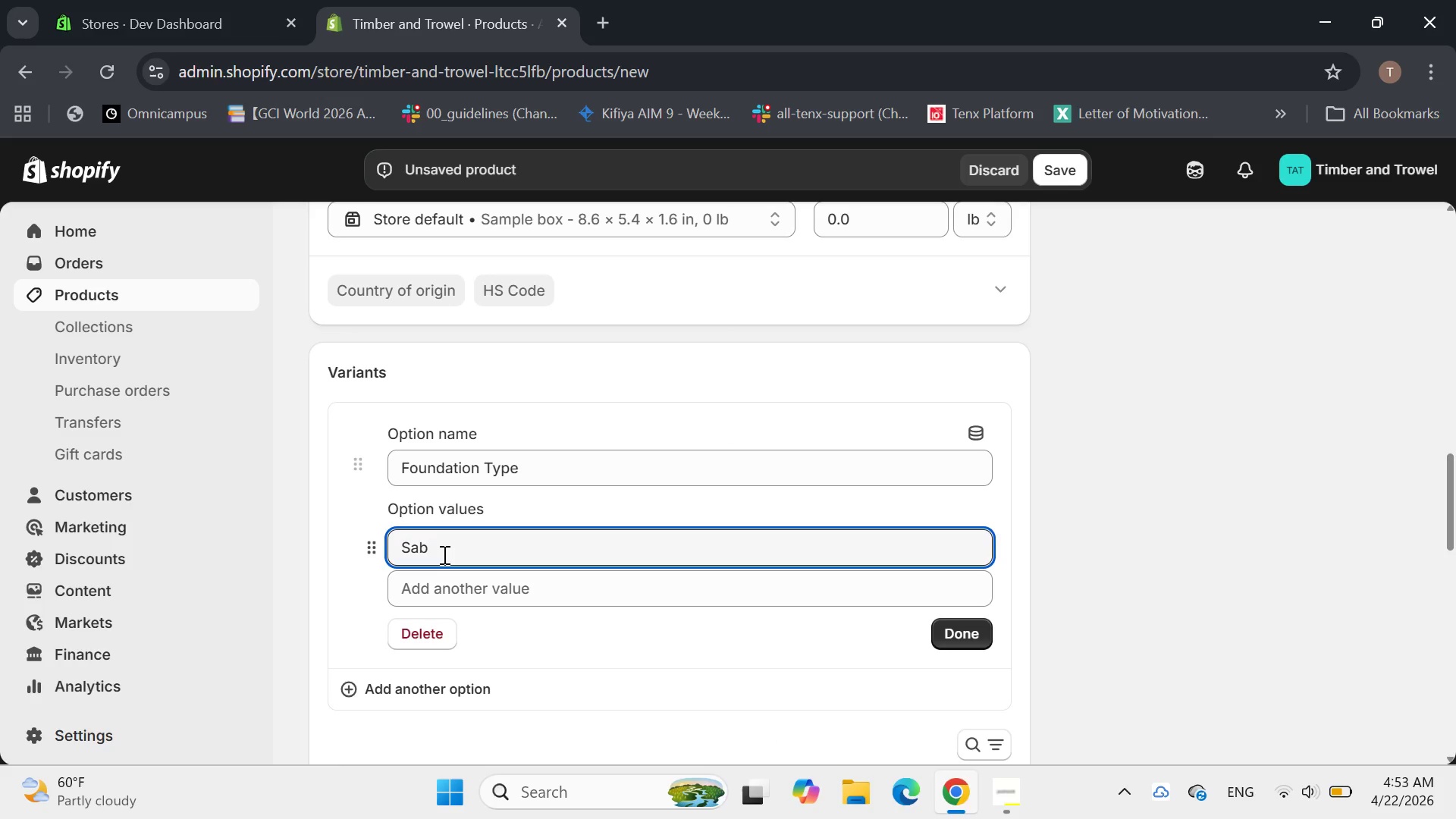 
key(ArrowLeft)
 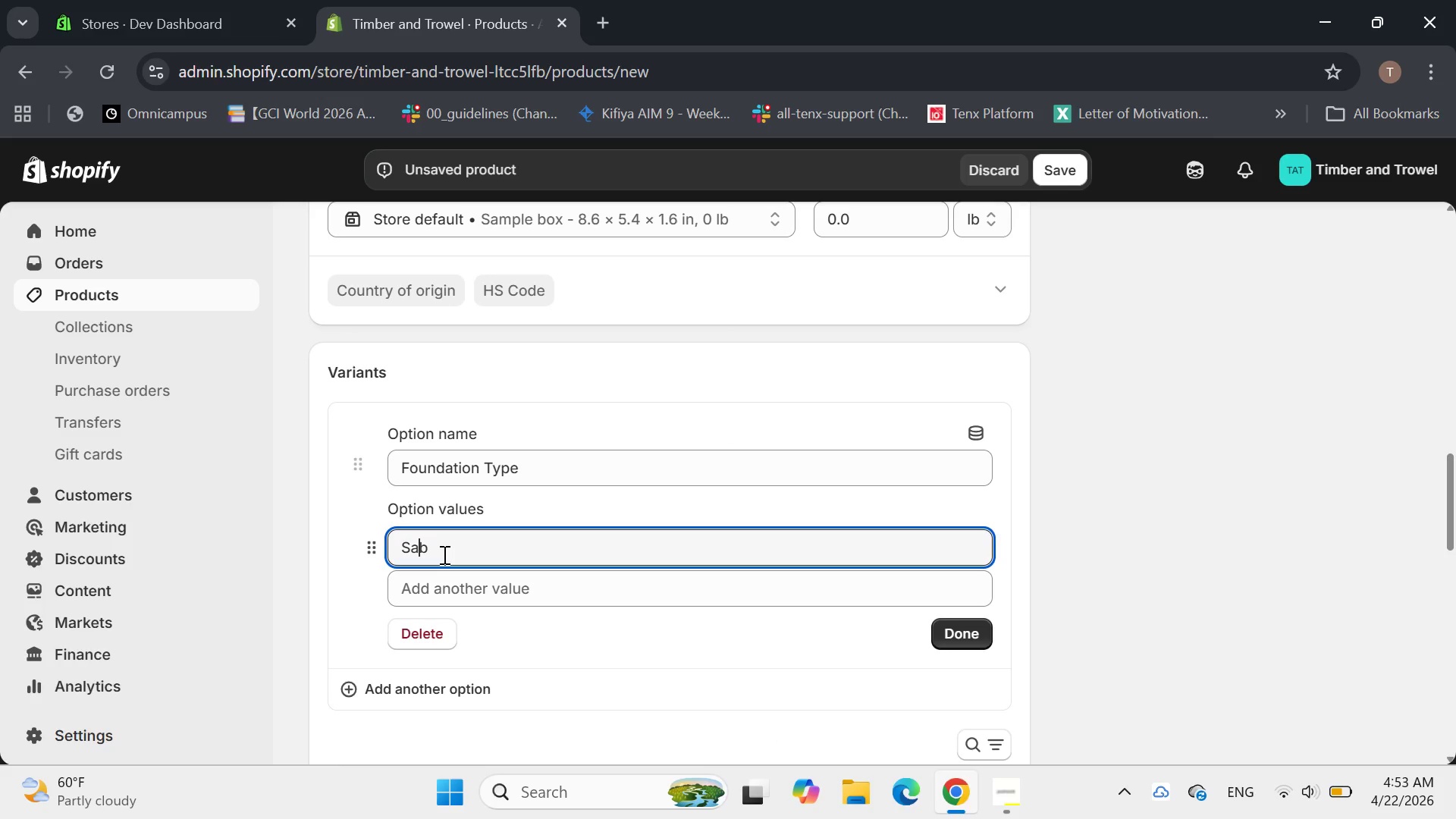 
key(ArrowLeft)
 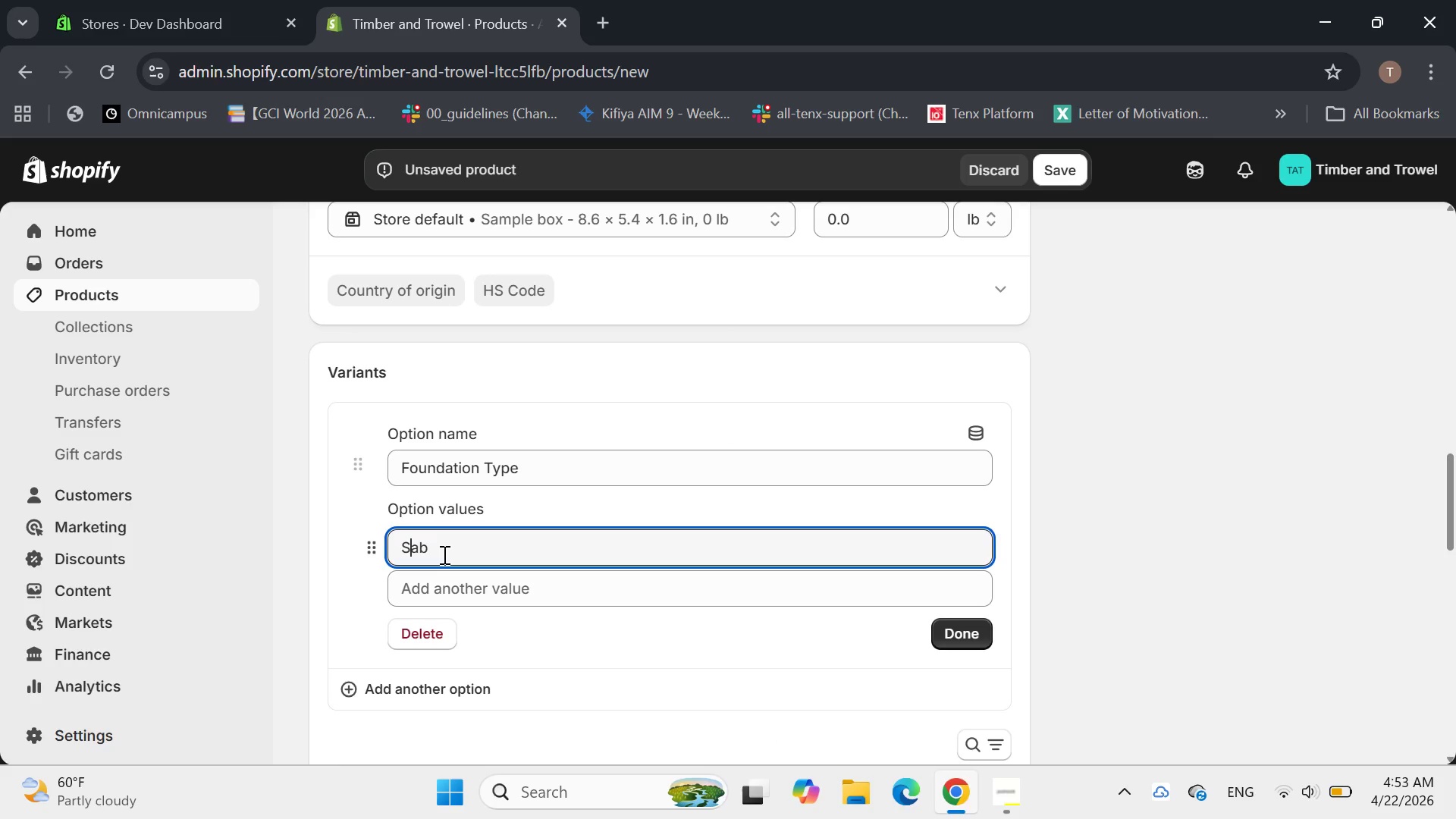 
key(L)
 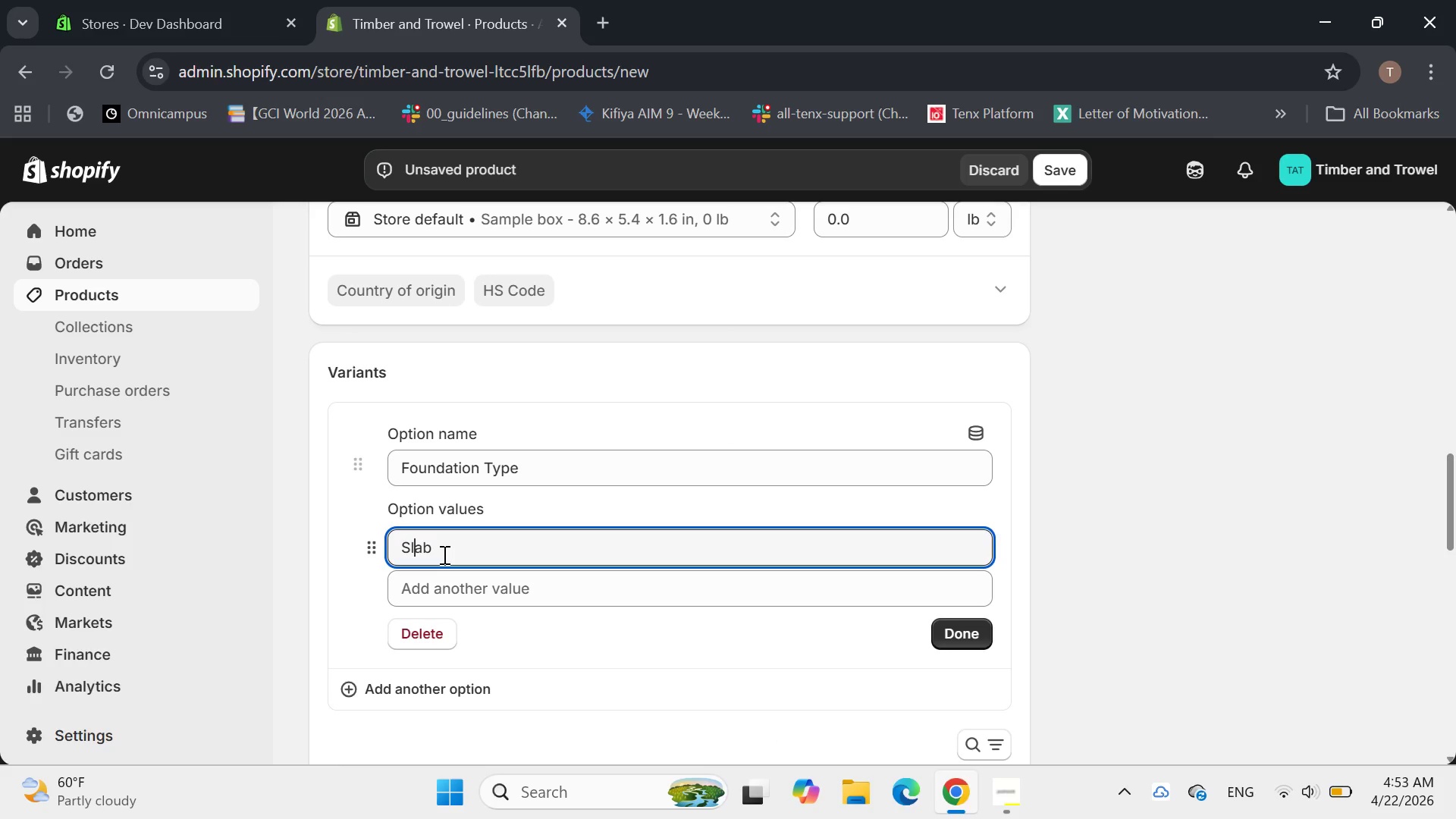 
key(Enter)
 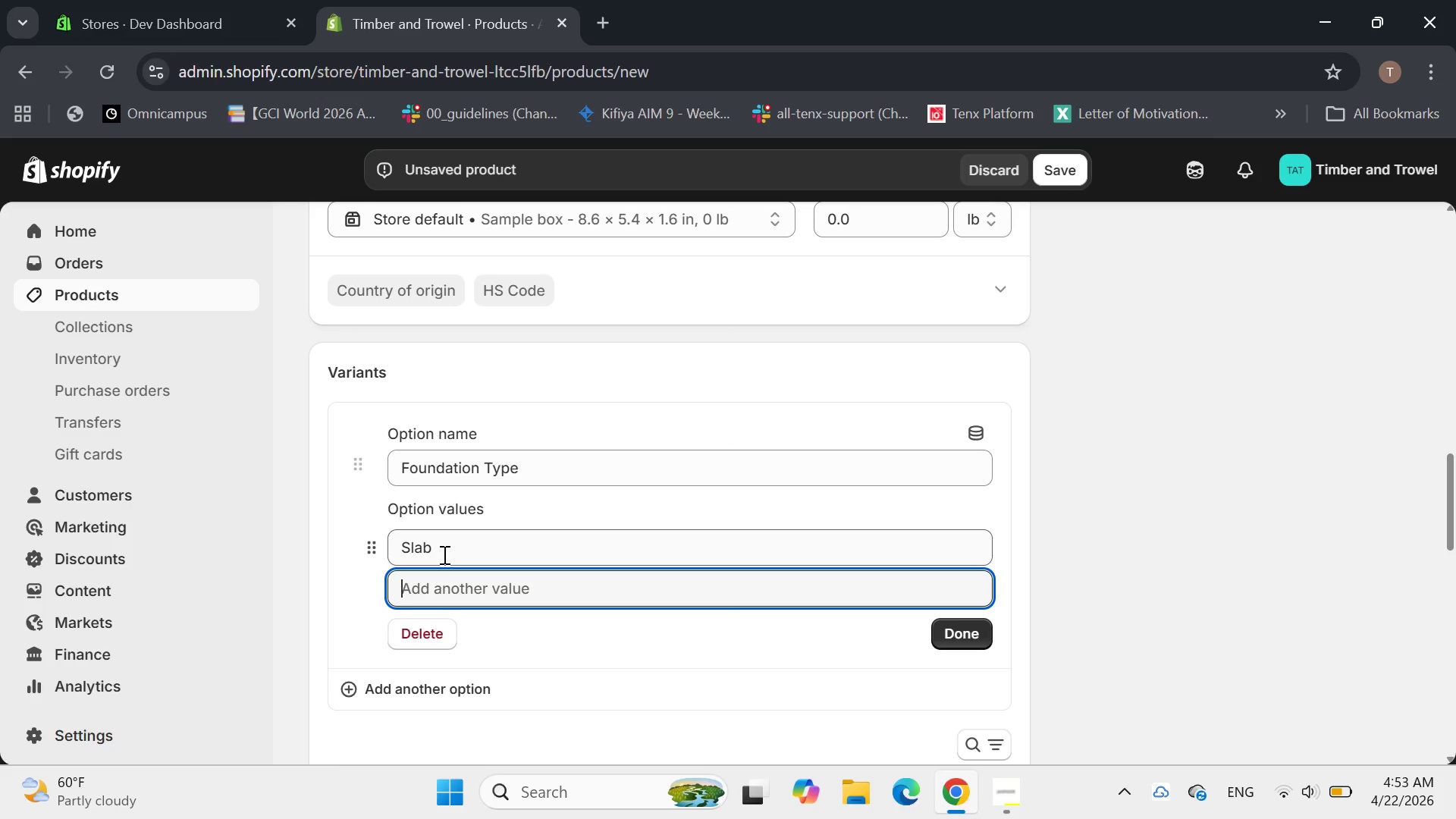 
type(PIER)
 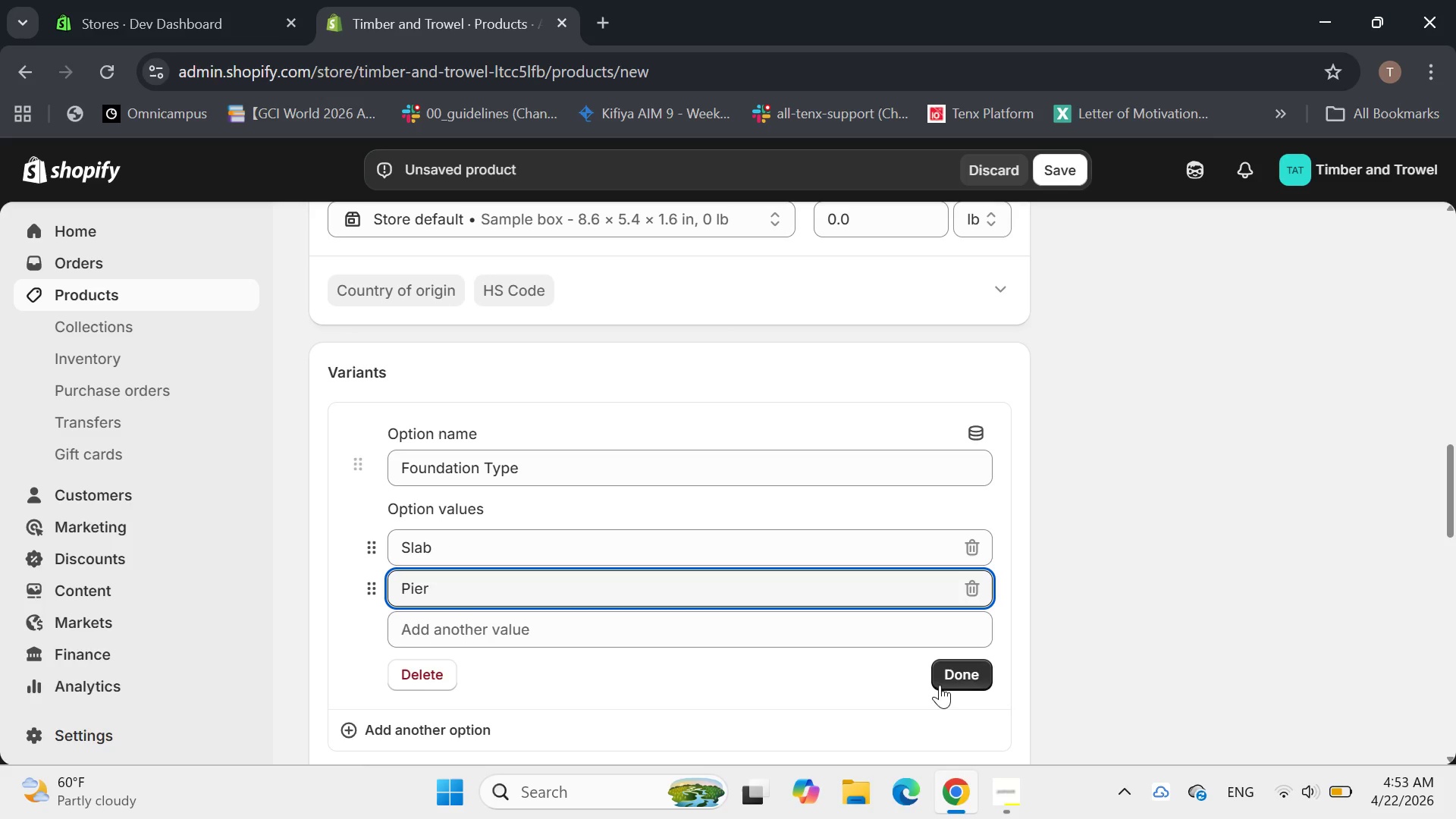 
left_click([967, 671])
 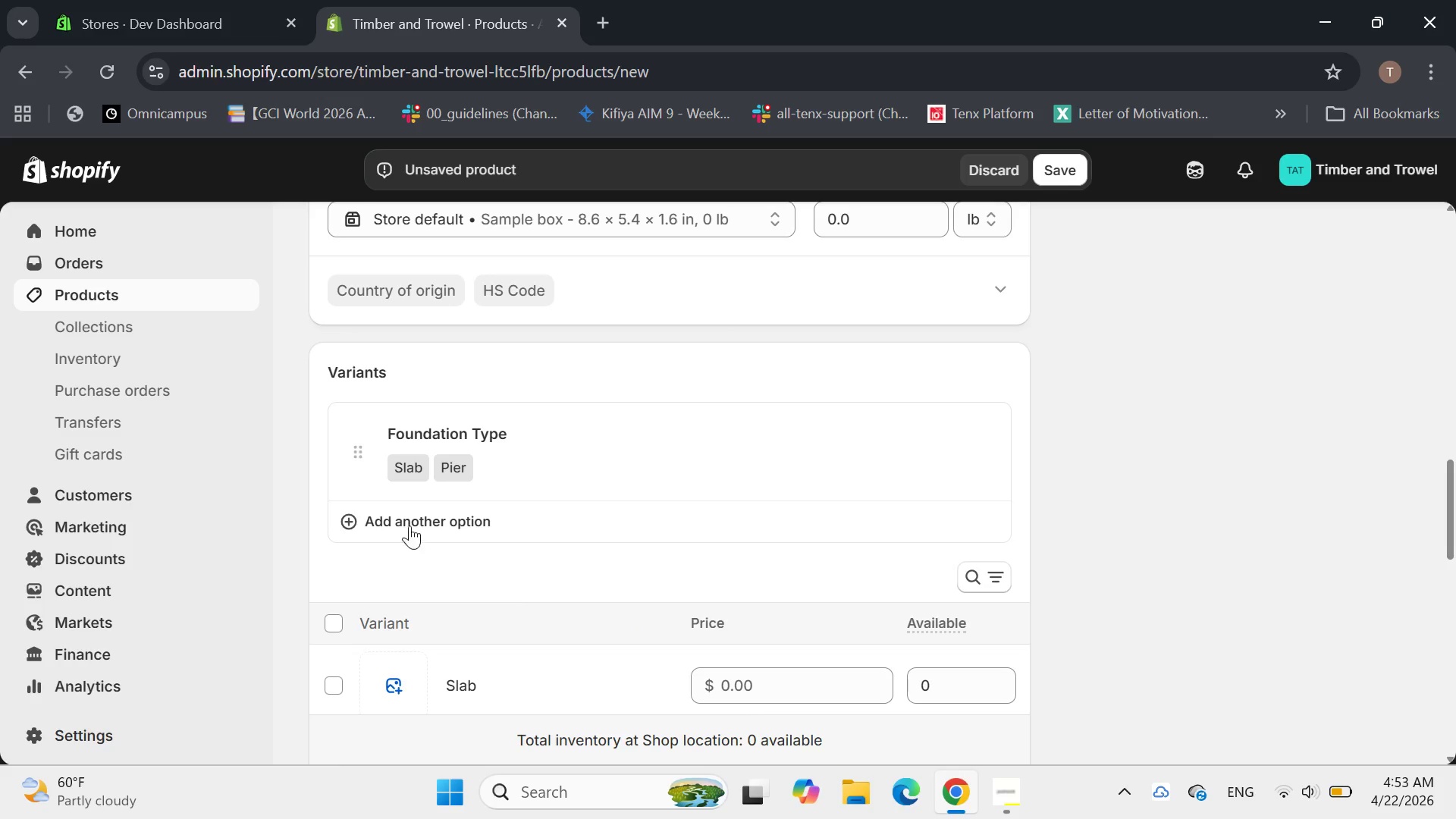 
left_click([398, 512])
 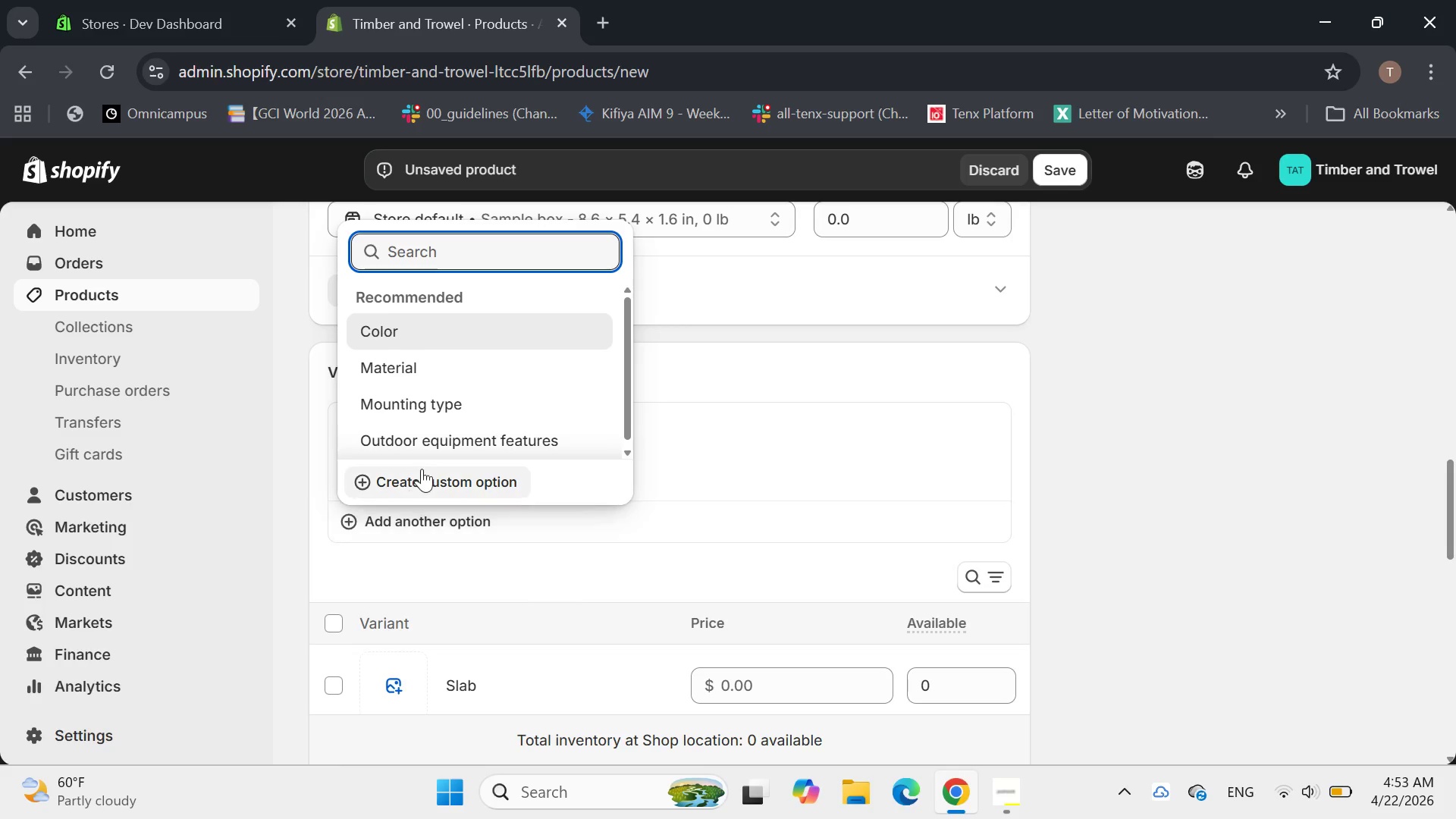 
left_click([422, 467])
 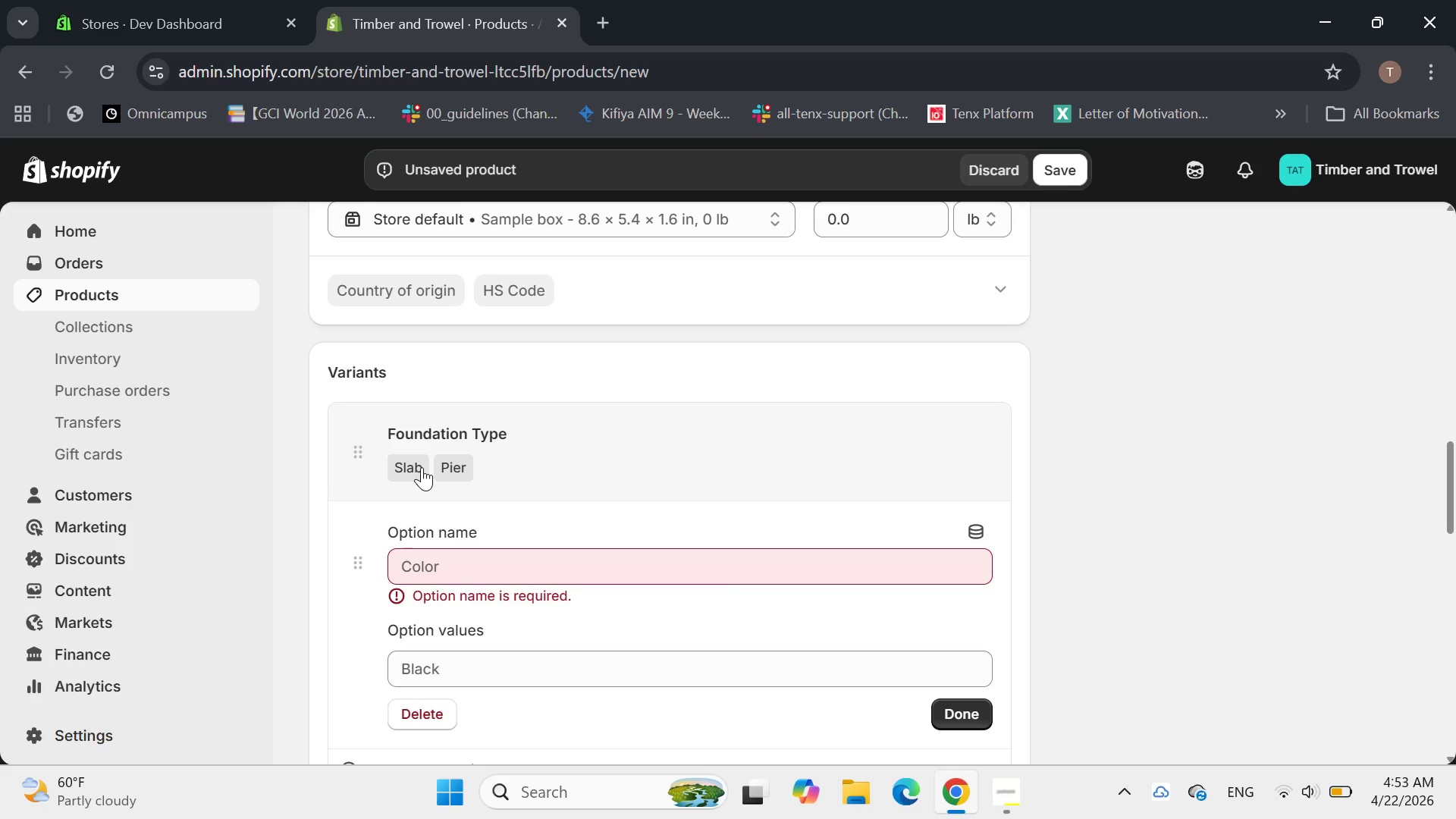 
type(Framing)
 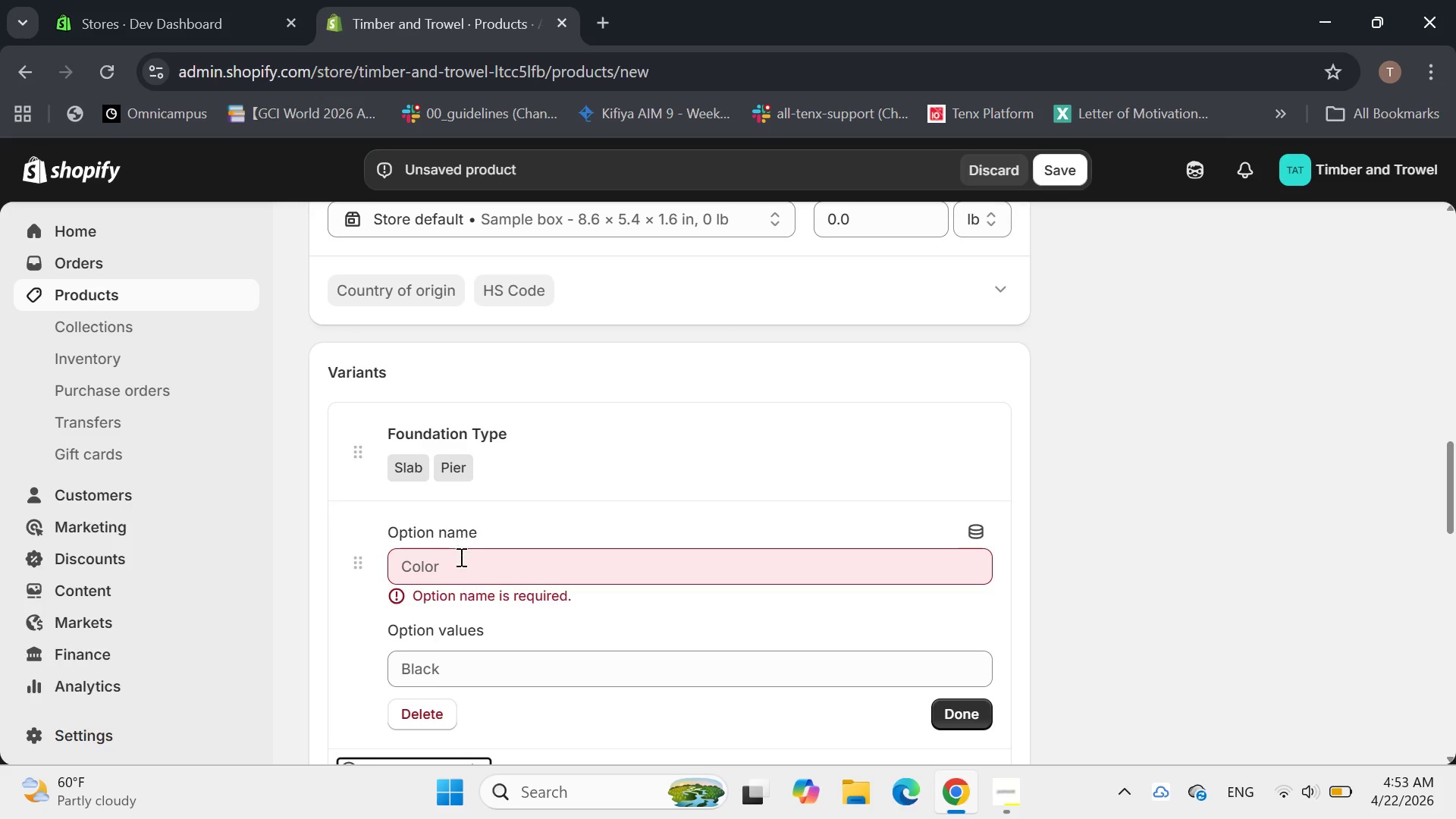 
left_click([458, 557])
 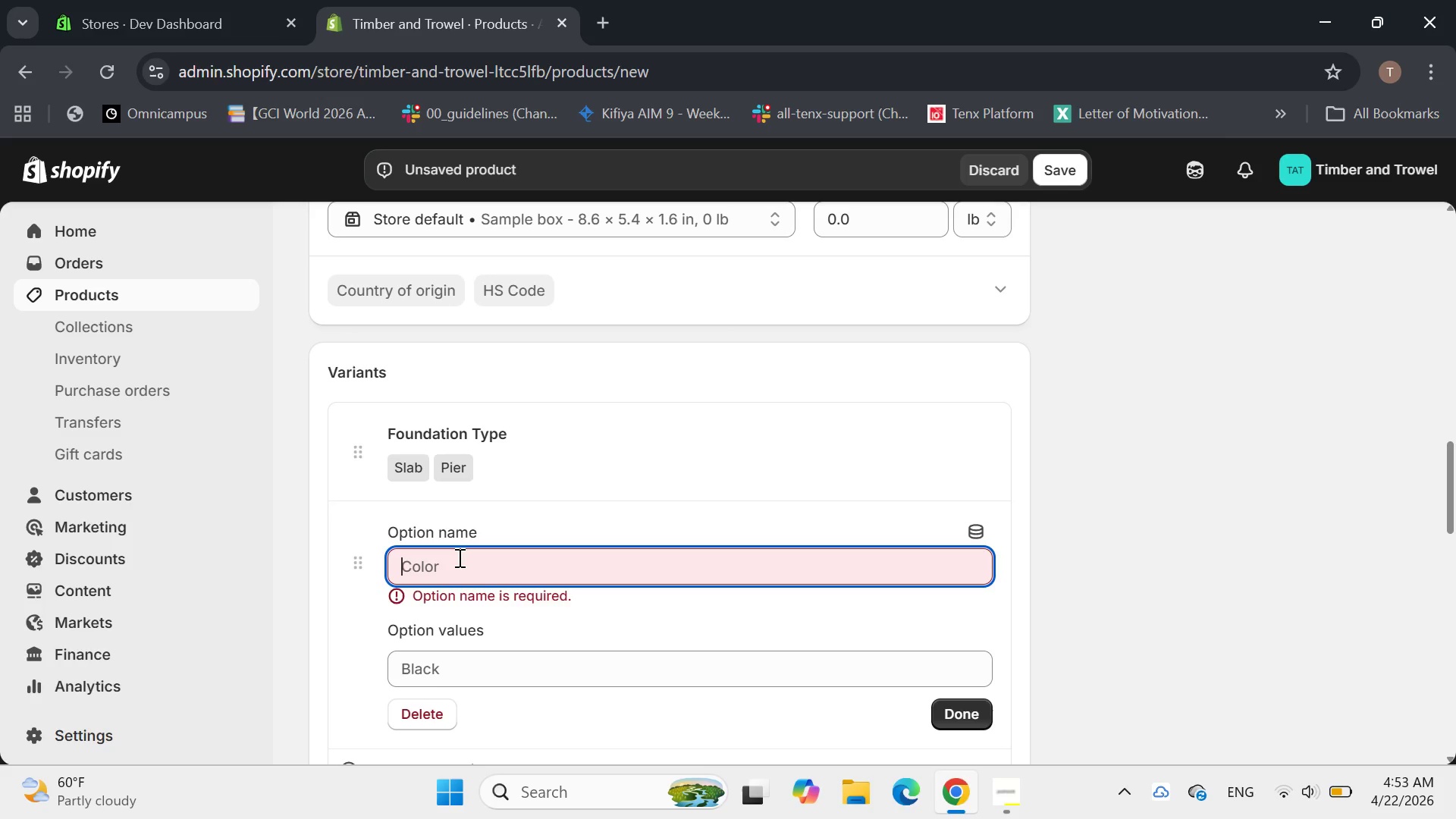 
type(Framing Material)
 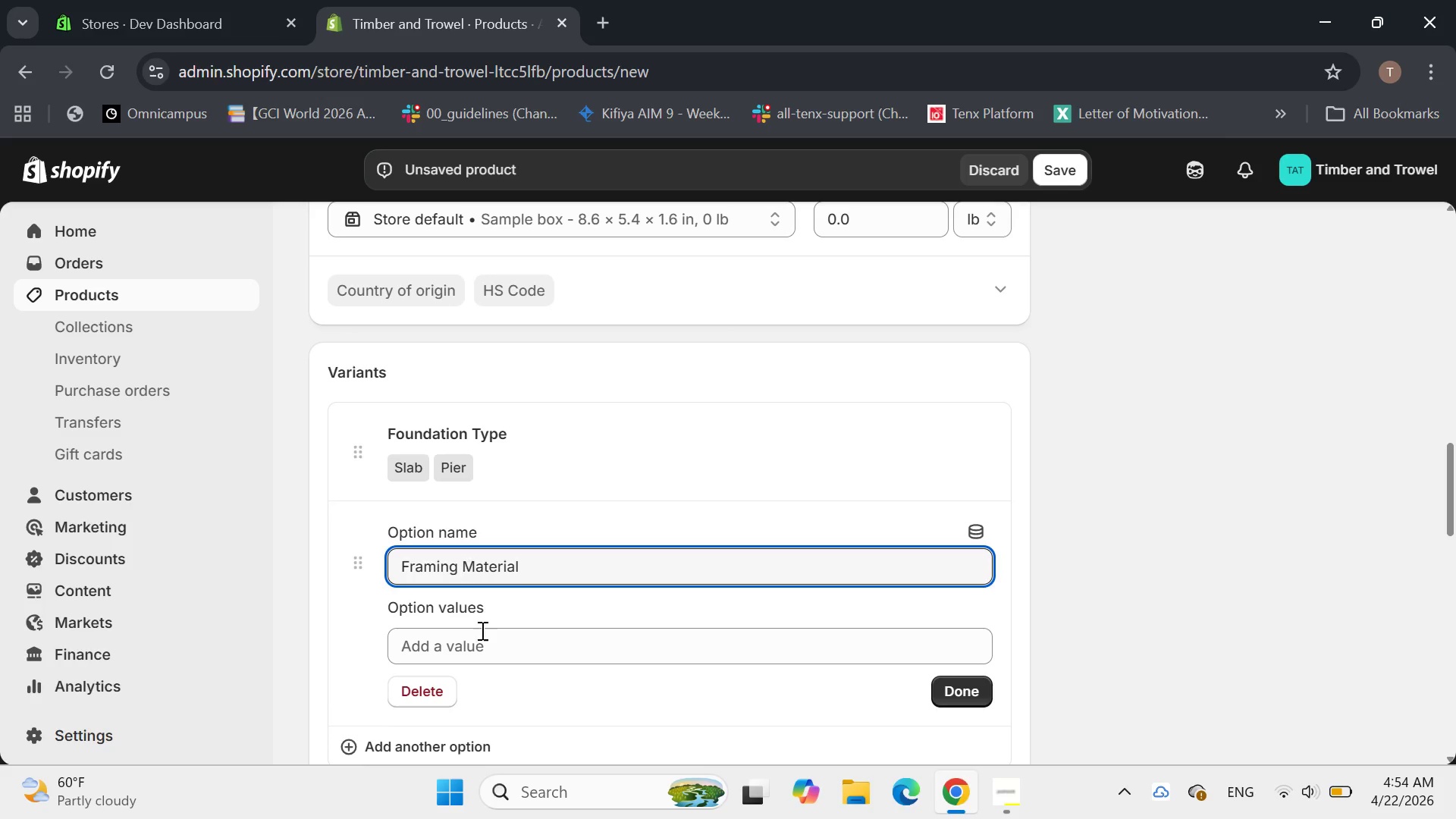 
left_click([476, 643])
 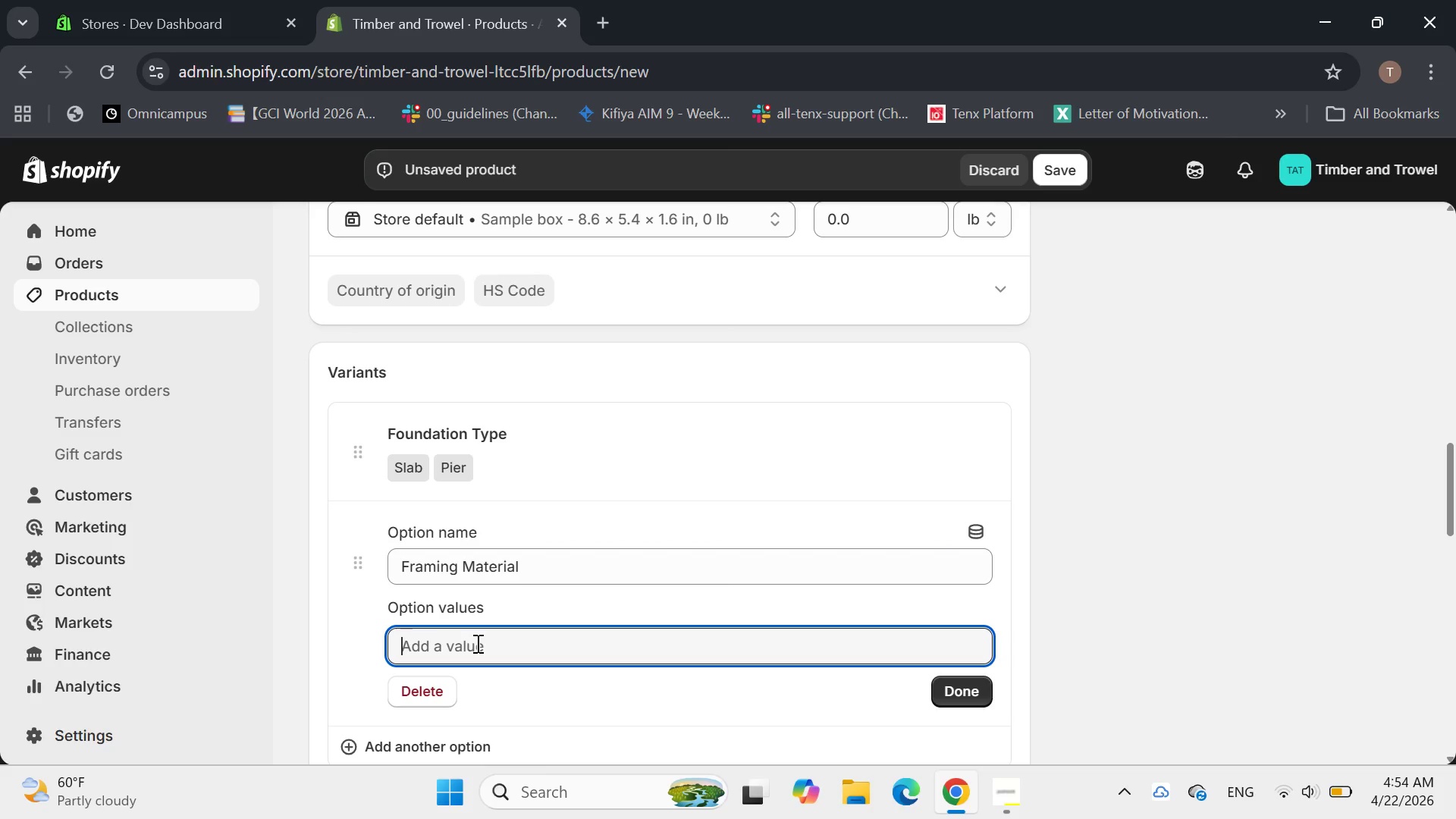 
hold_key(key=ShiftLeft, duration=0.61)
 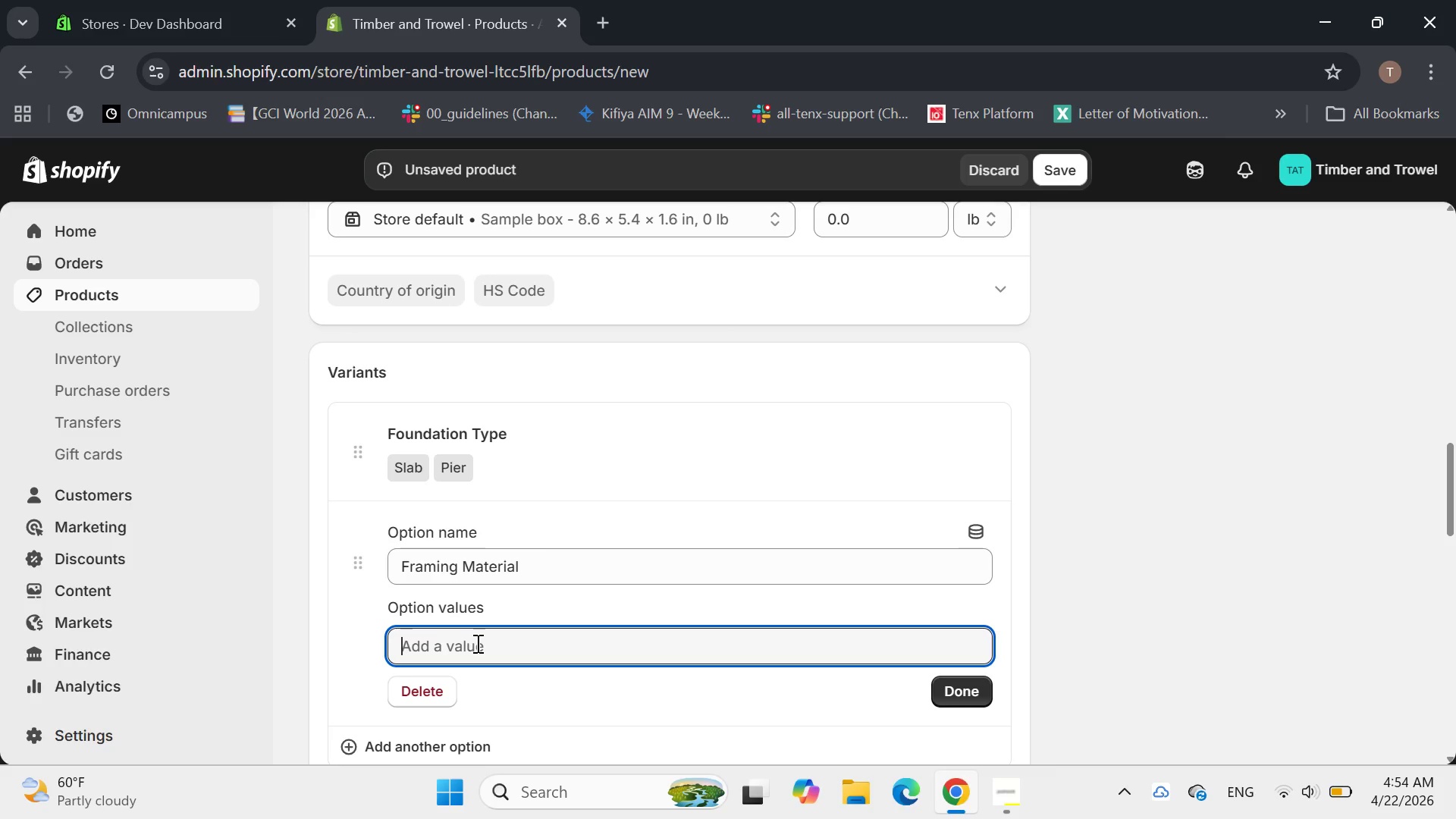 
type(Steel)
 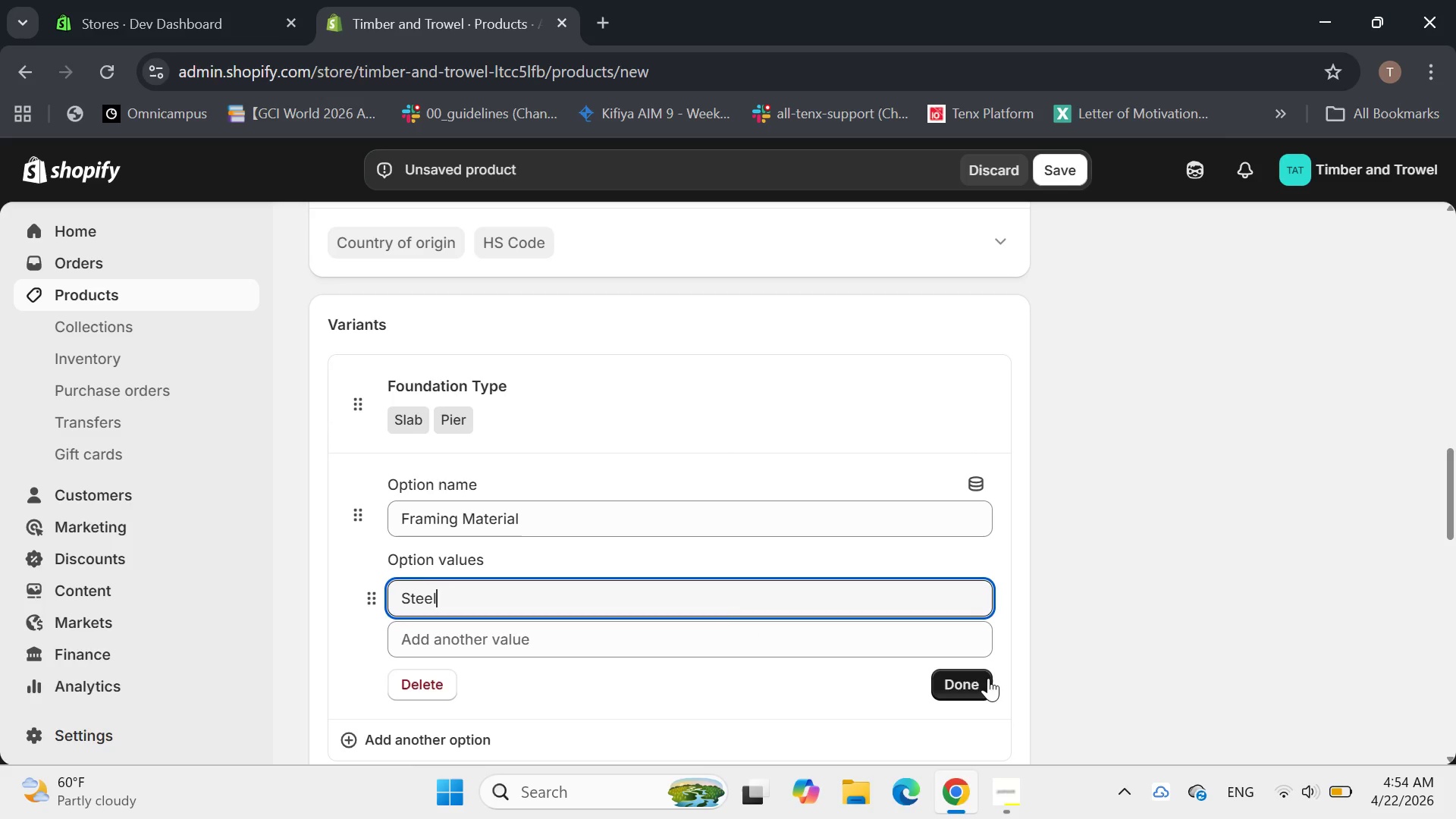 
left_click([977, 680])
 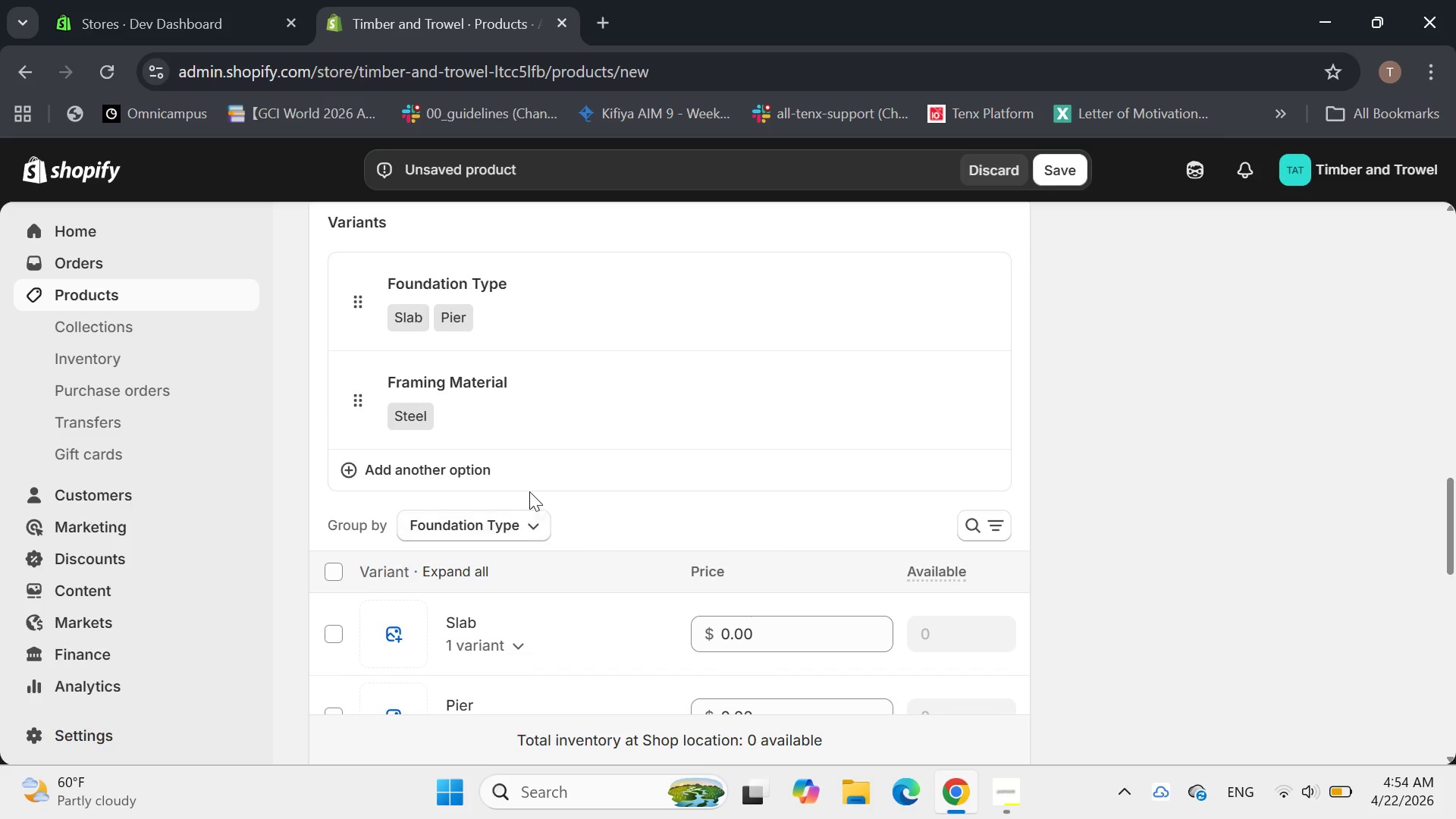 
left_click([460, 466])
 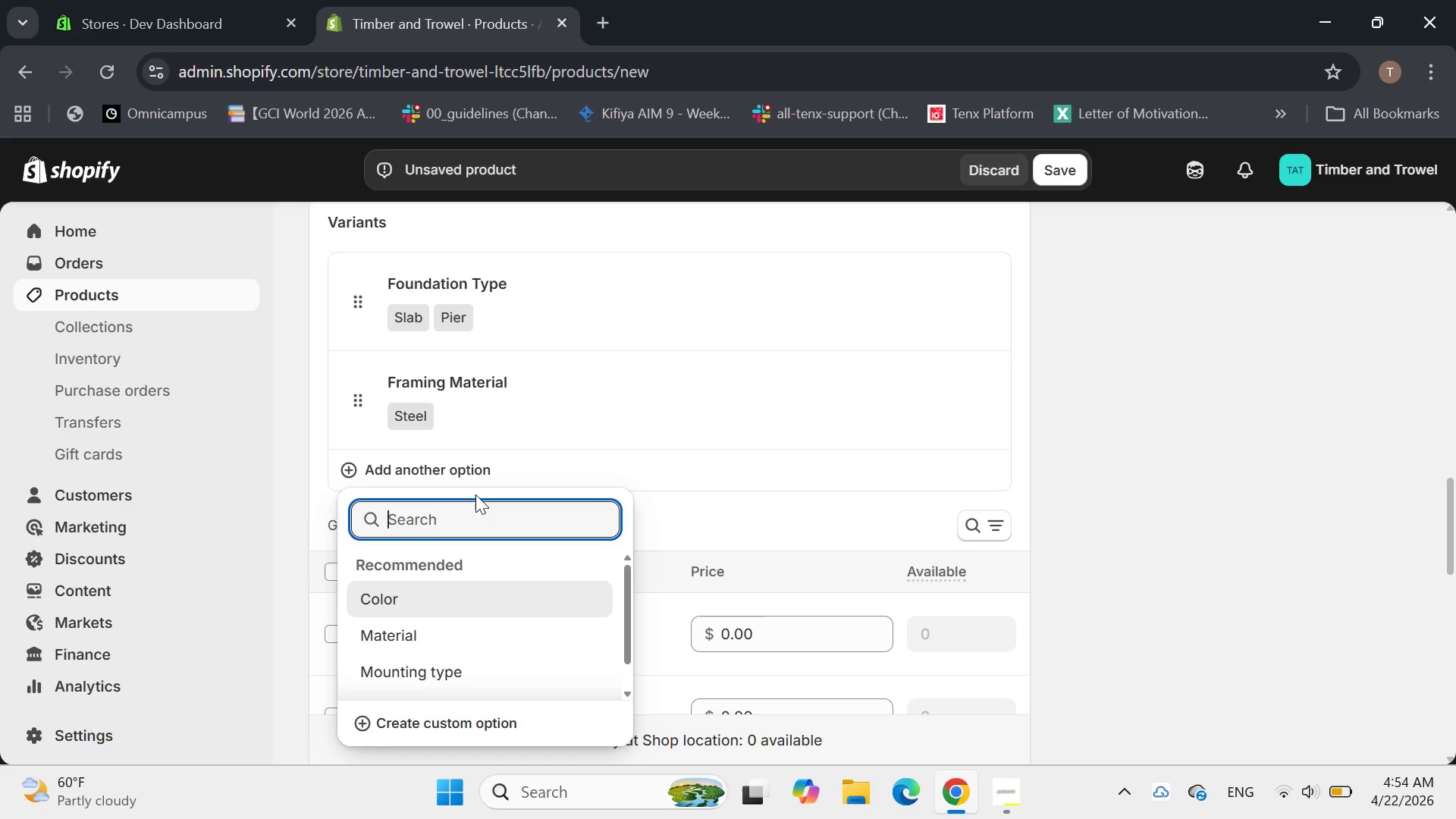 
type(Roof Pitch)
 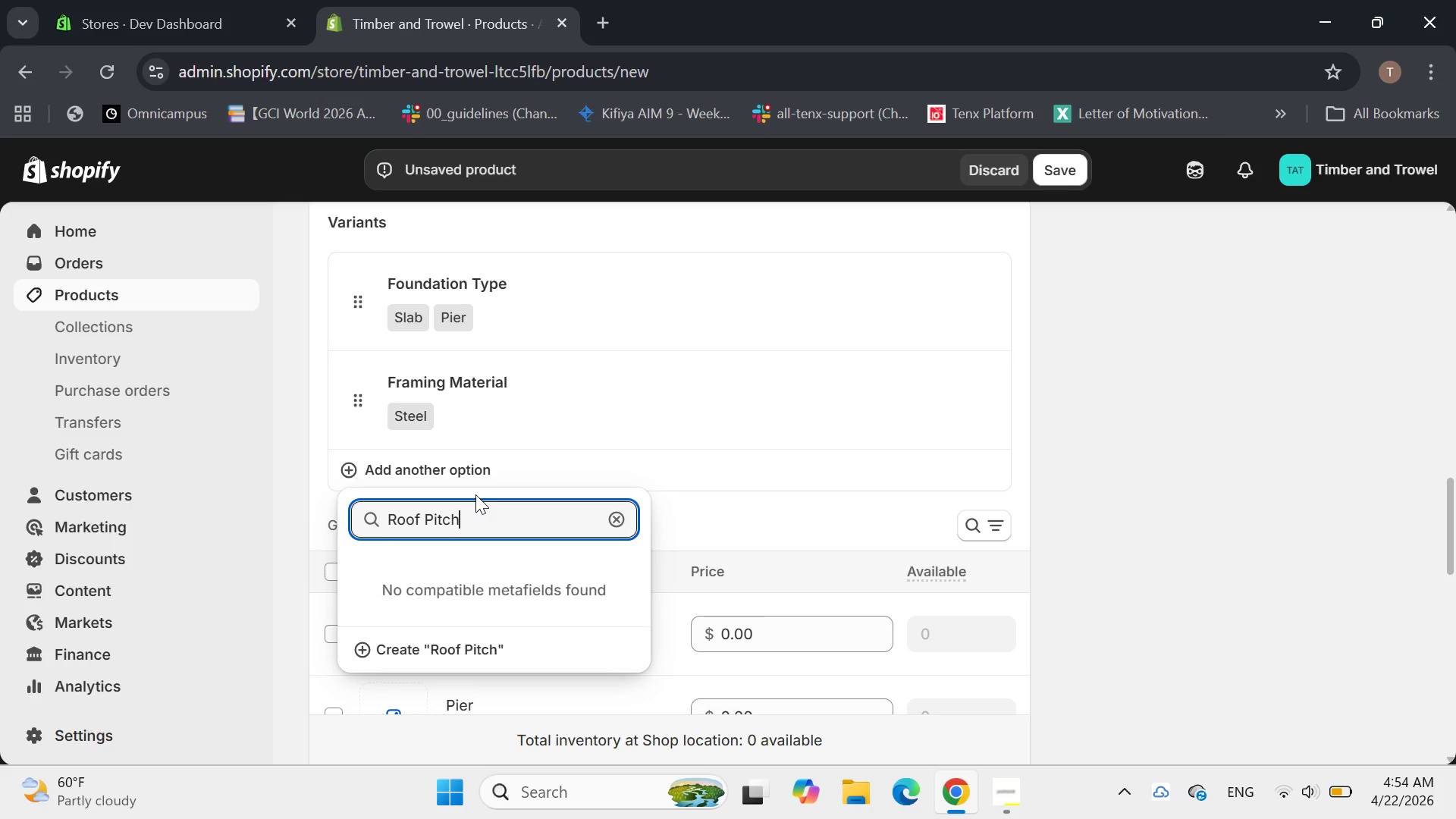 
key(Enter)
 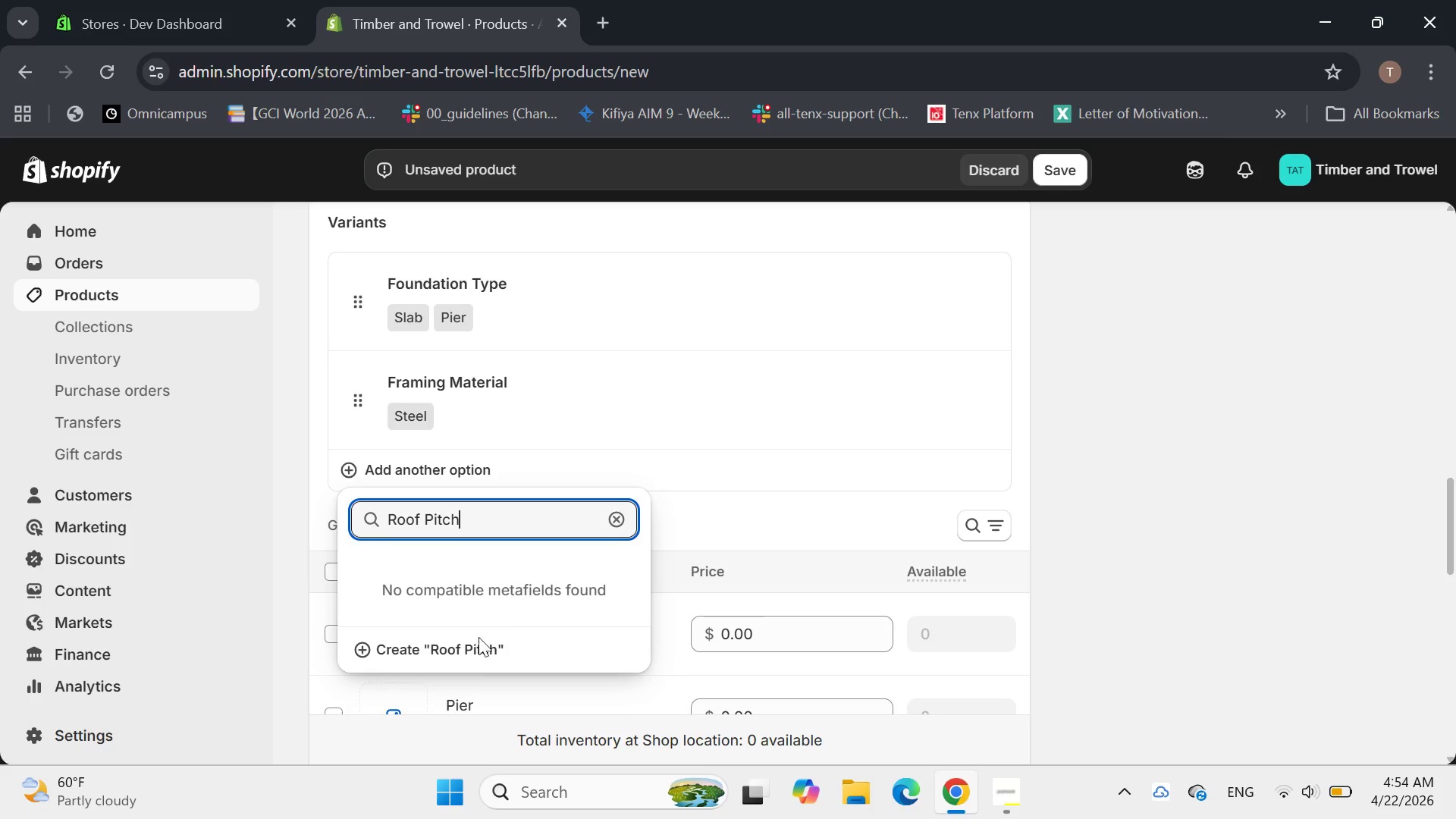 
left_click([464, 651])
 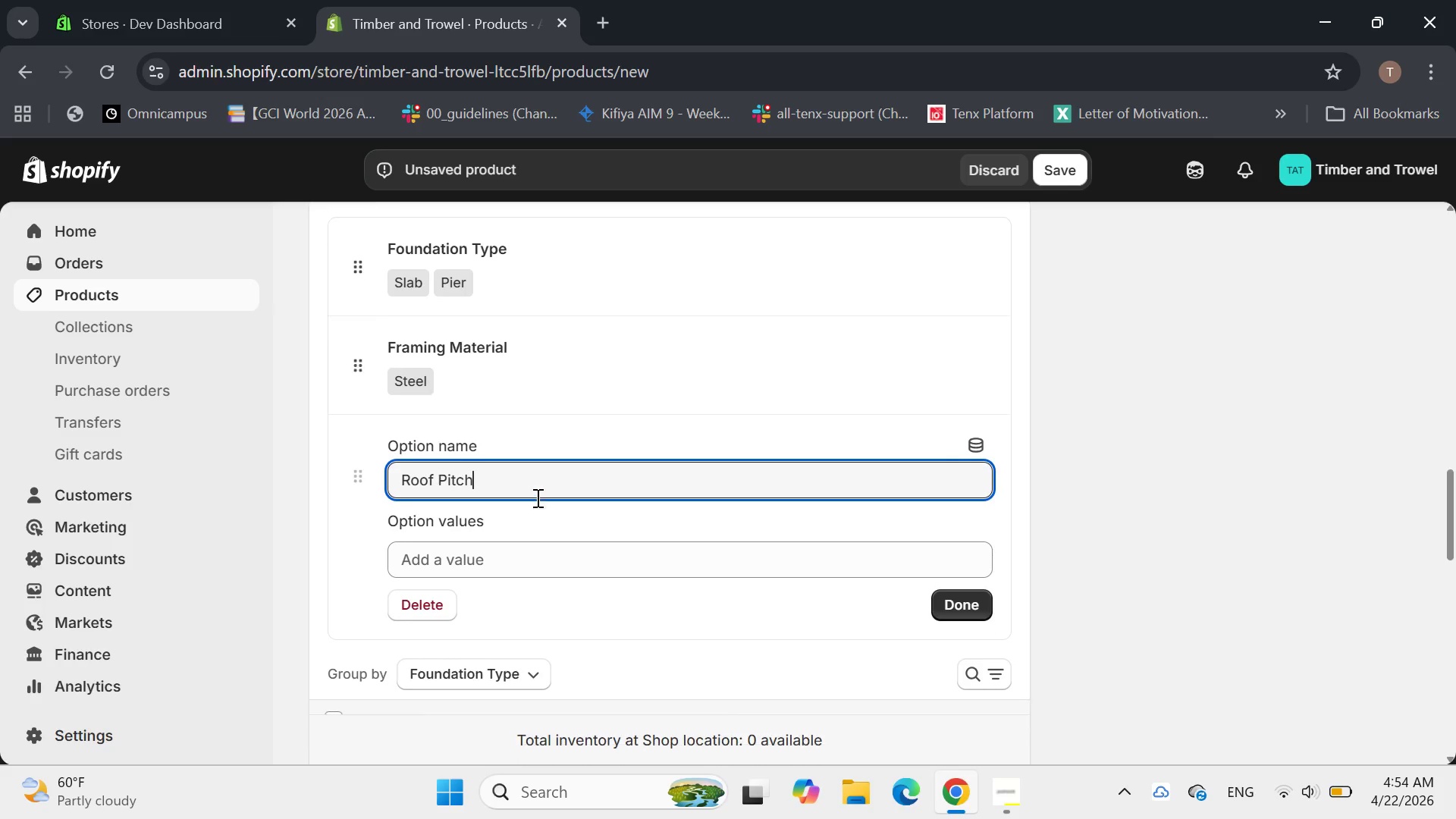 
left_click([485, 550])
 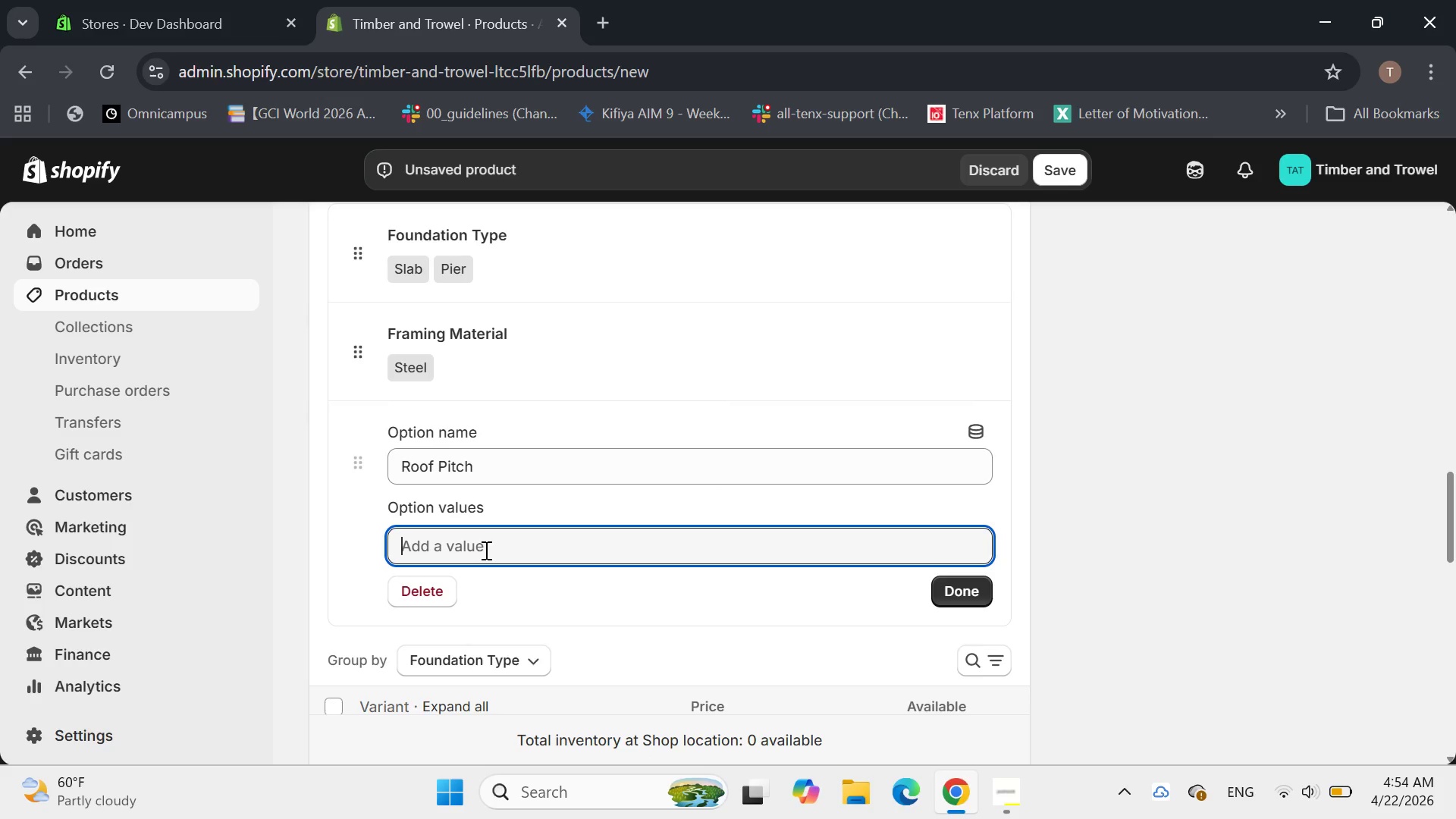 
type(High())
 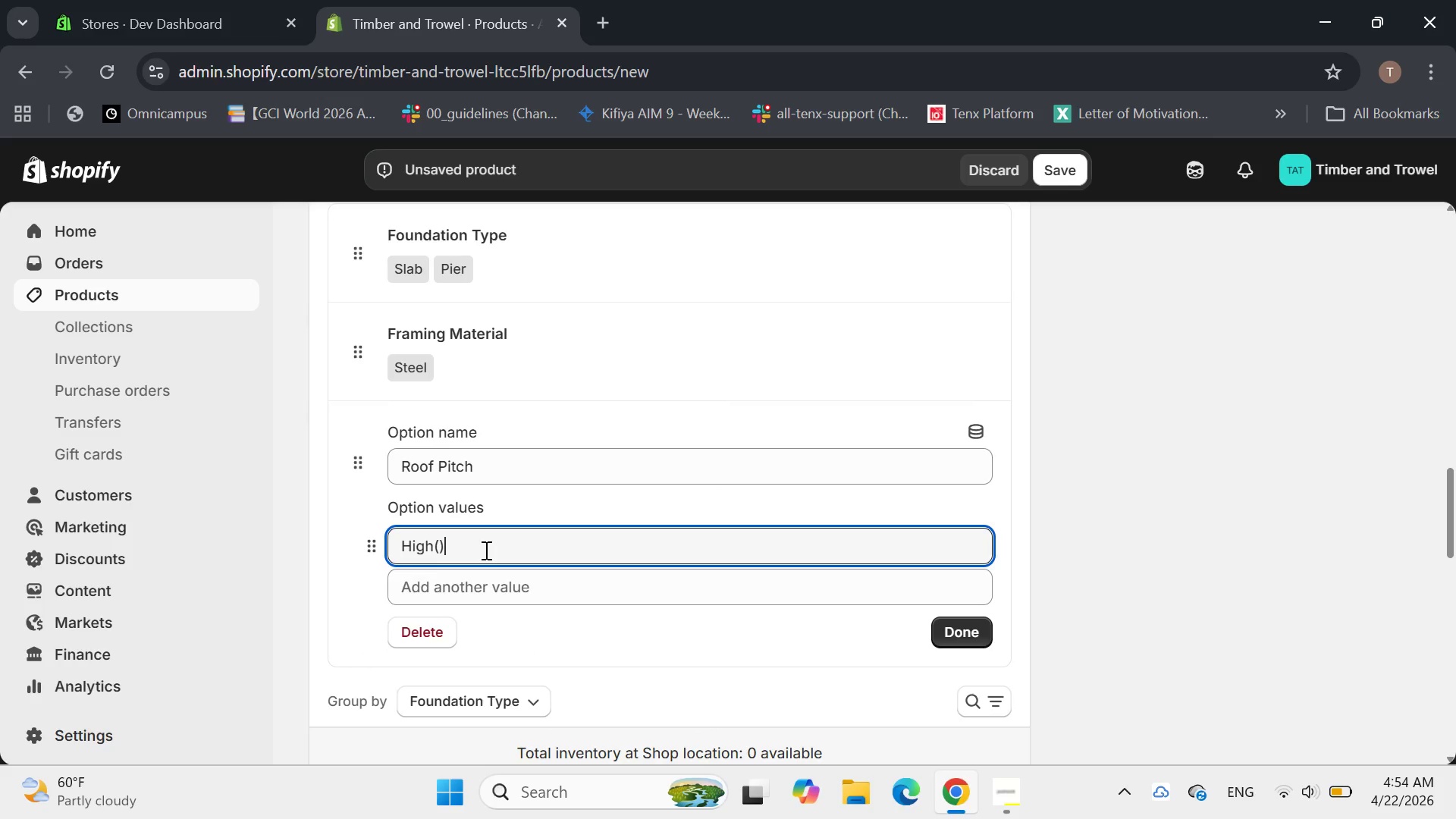 
key(ArrowLeft)
 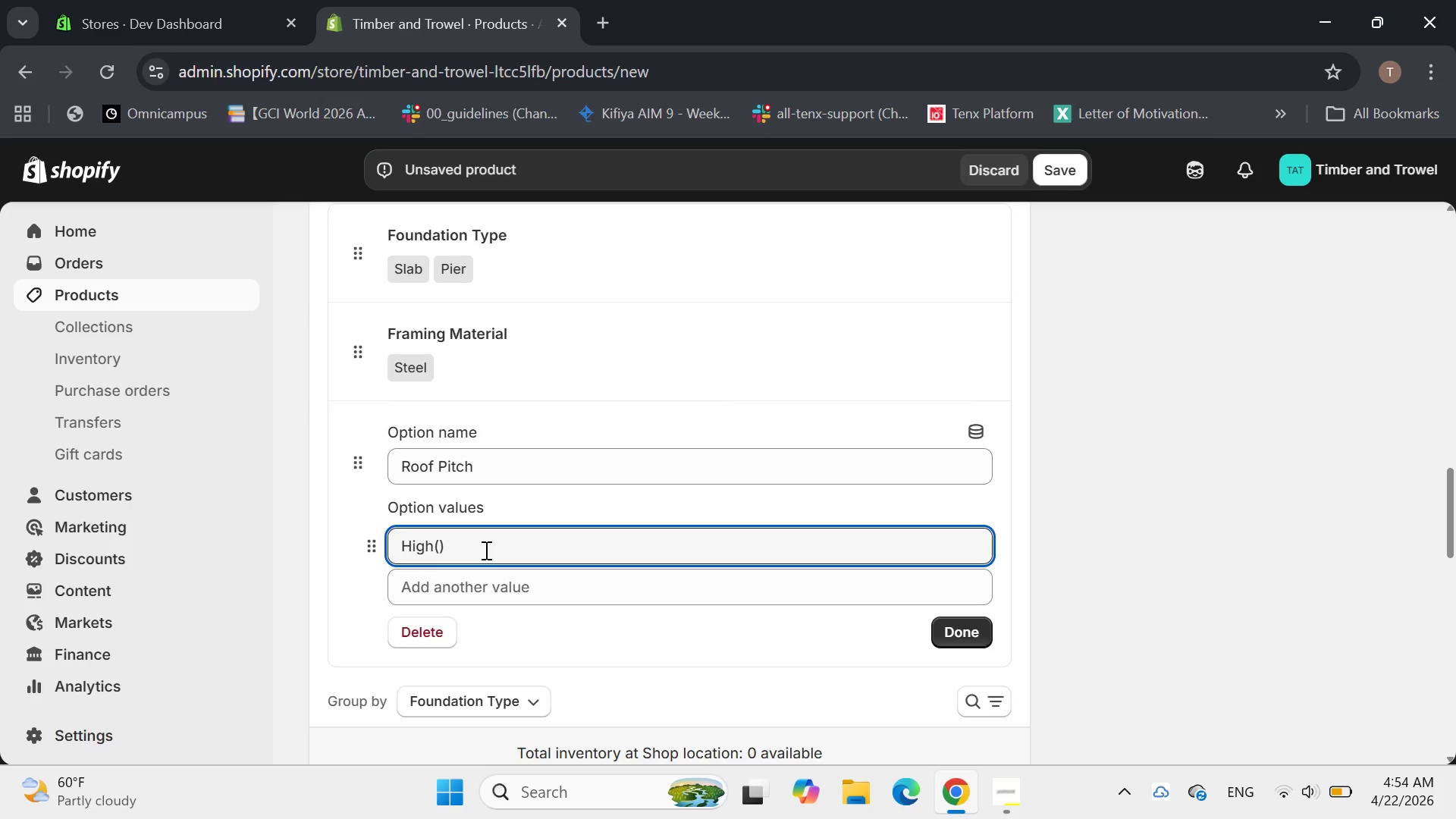 
type(6:12)
 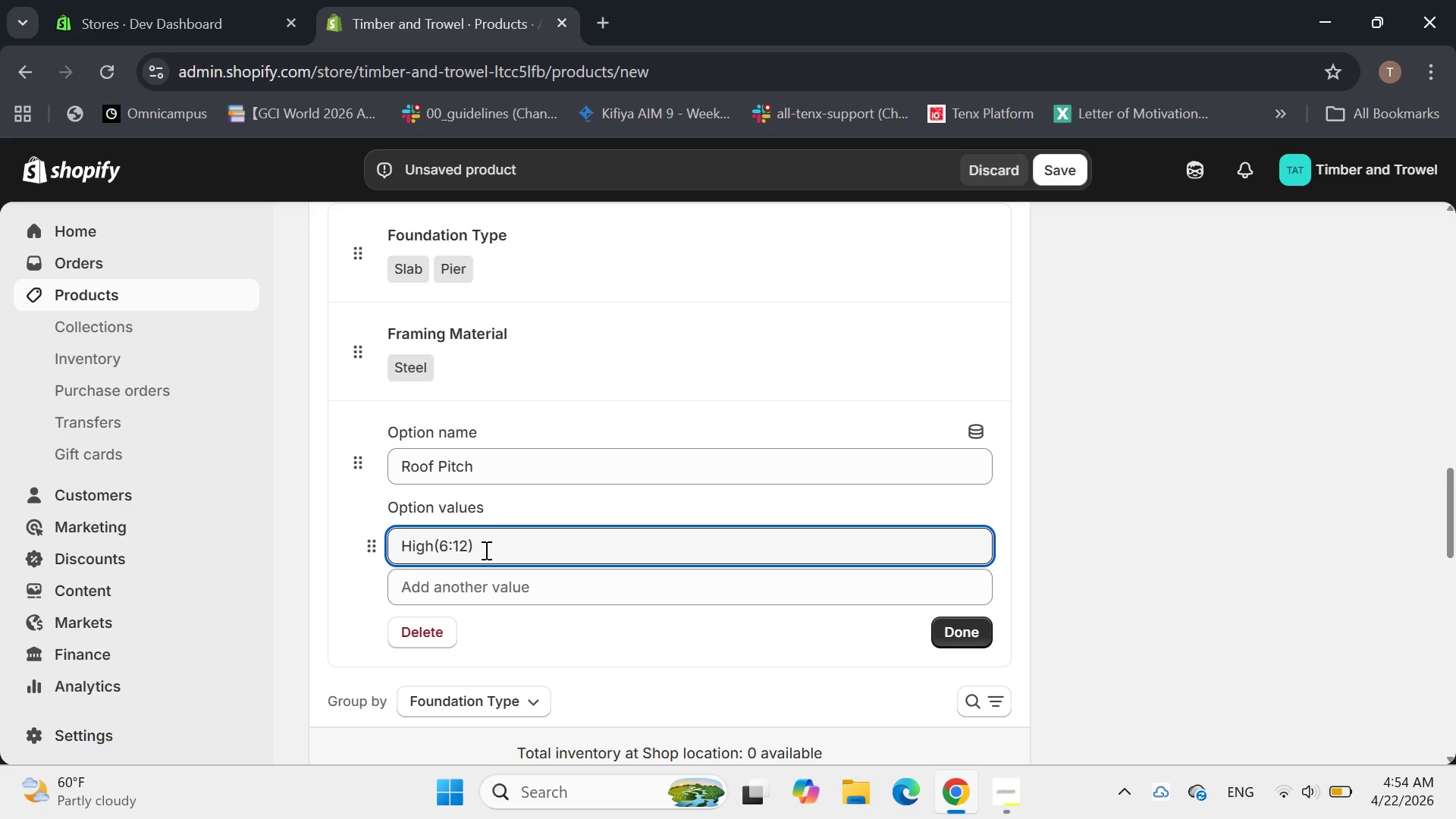 
left_click([960, 526])
 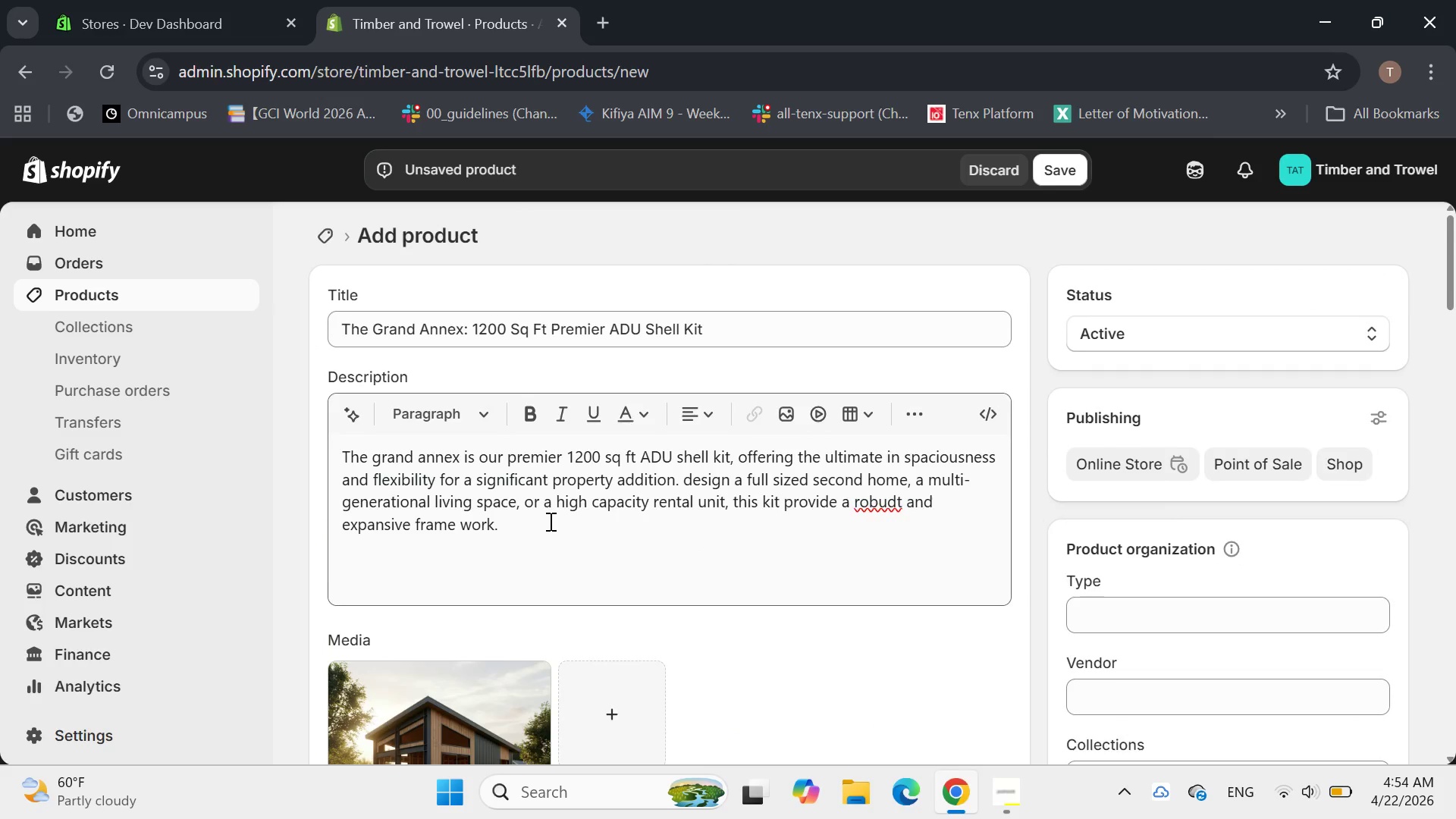 
left_click([460, 607])
 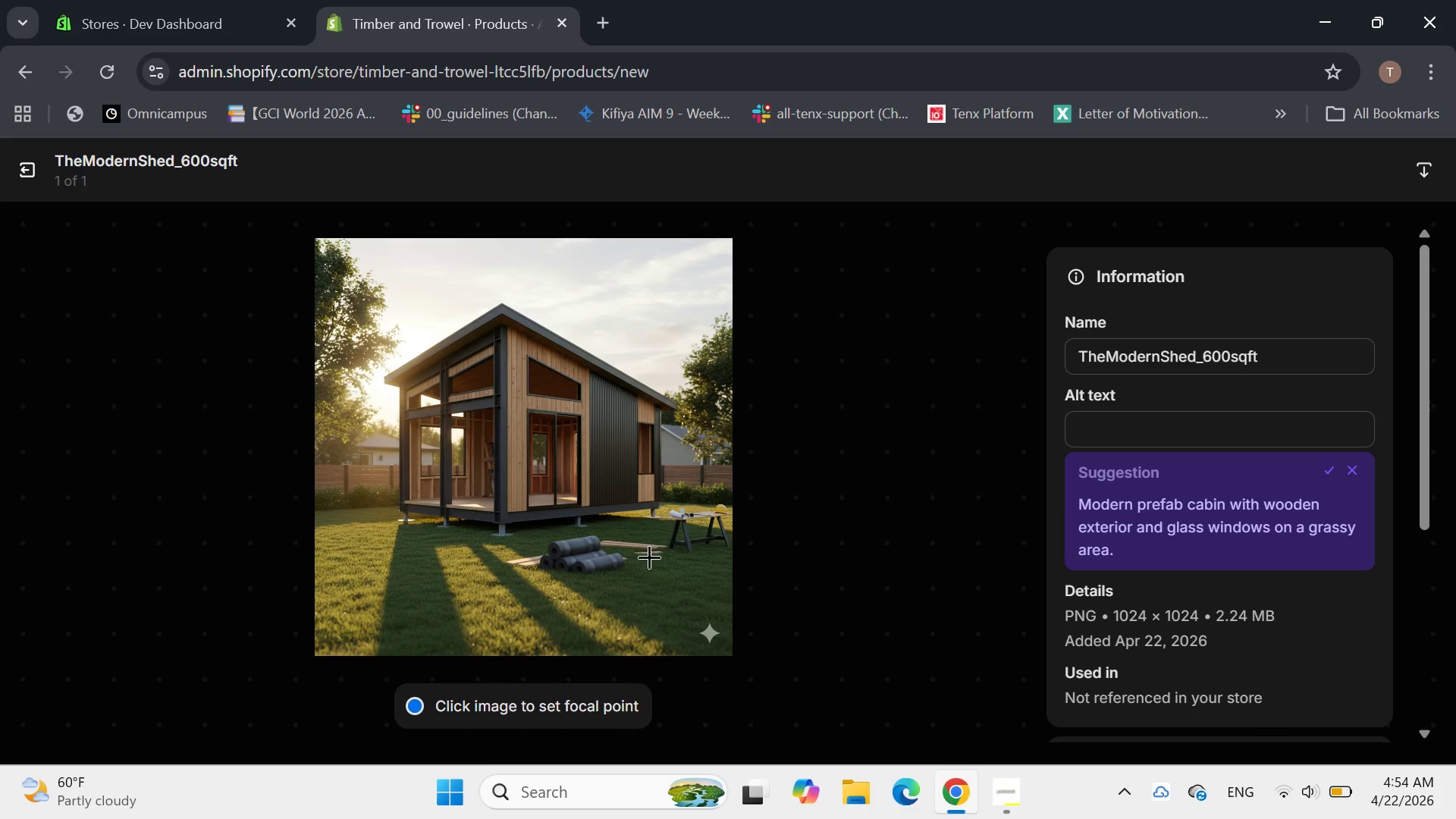 
wait(6.22)
 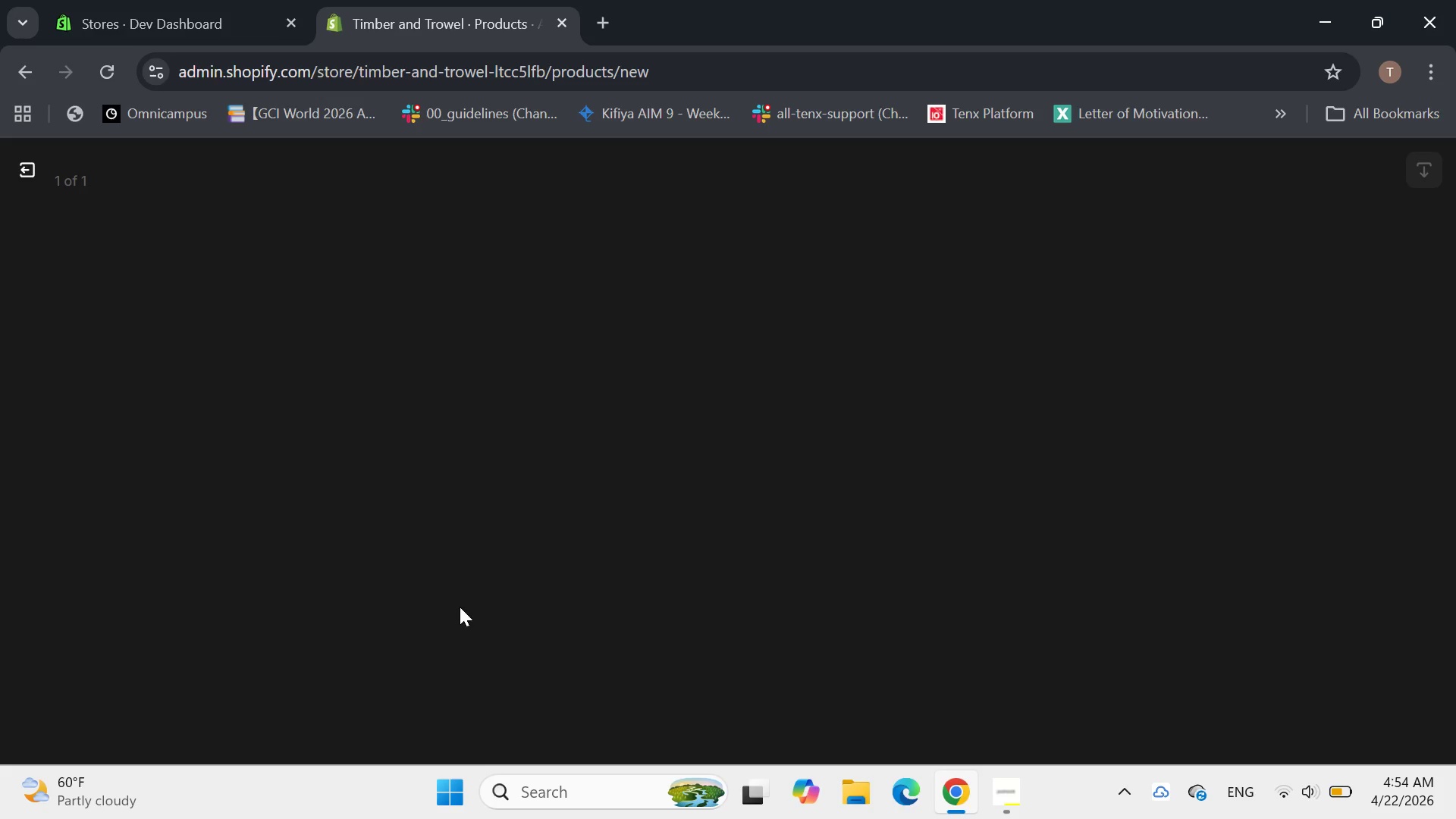 
left_click([1097, 432])
 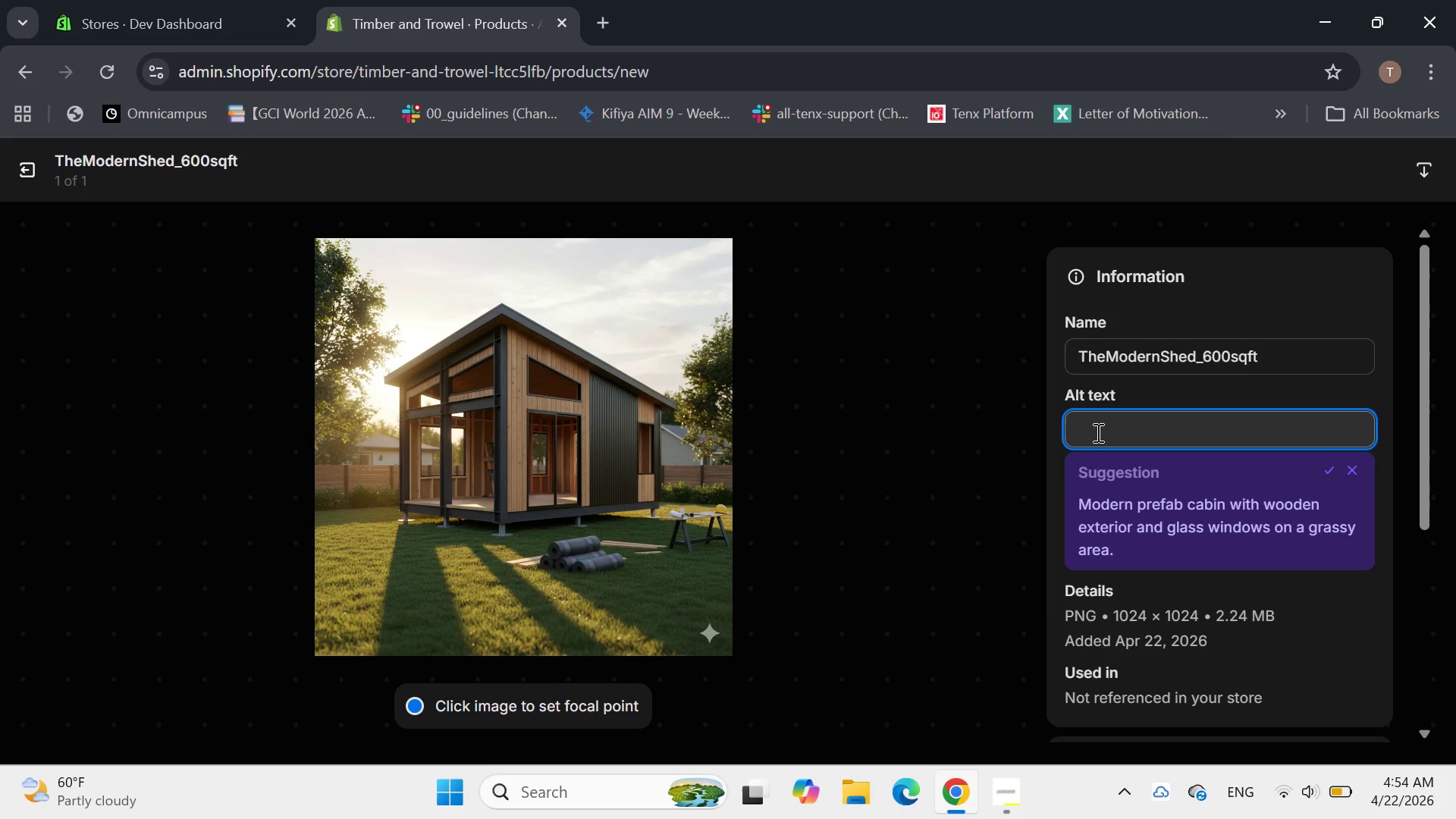 
type(render of a )
key(Backspace)
type( large 1200sq)
 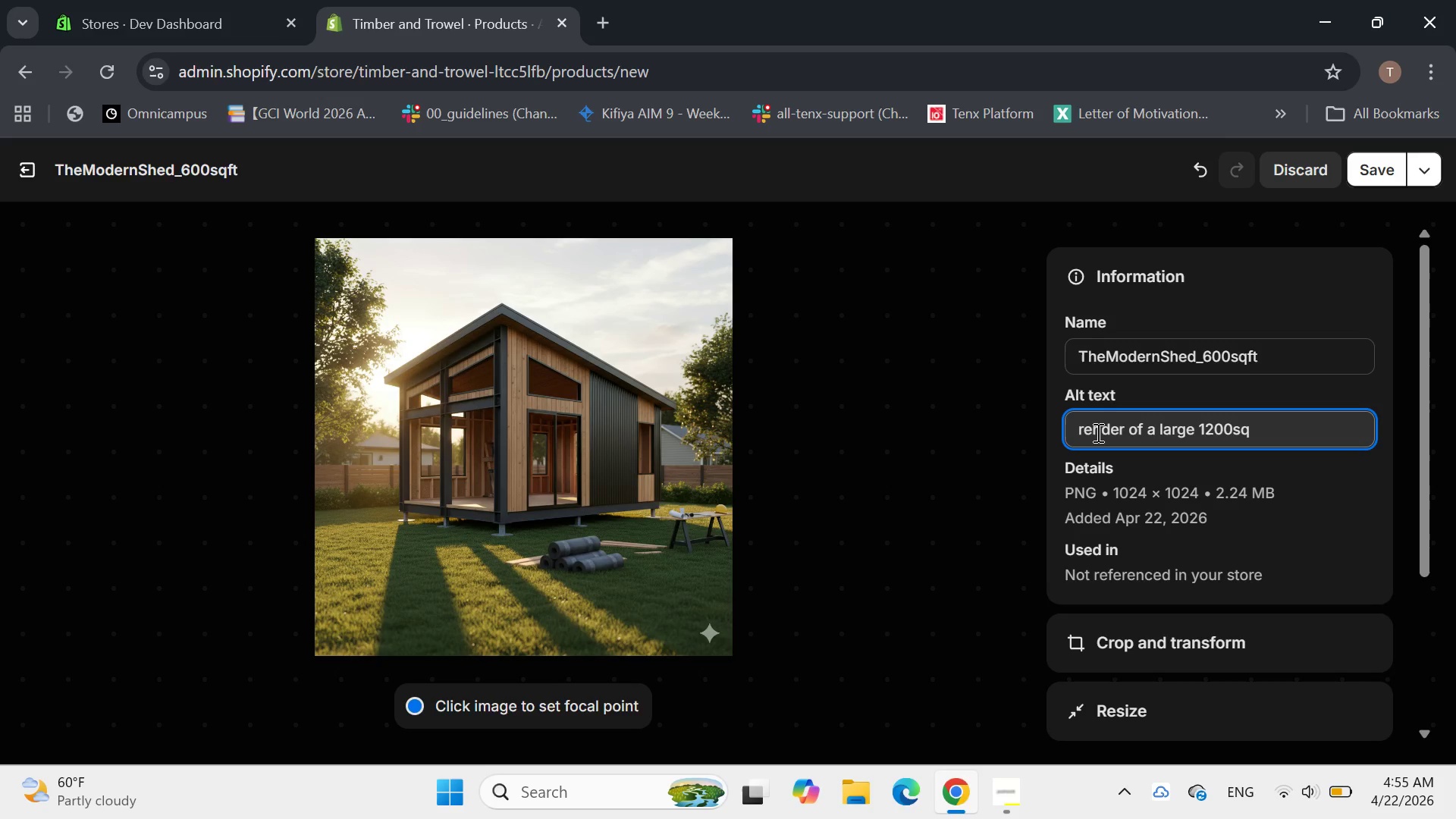 
key(ArrowLeft)
 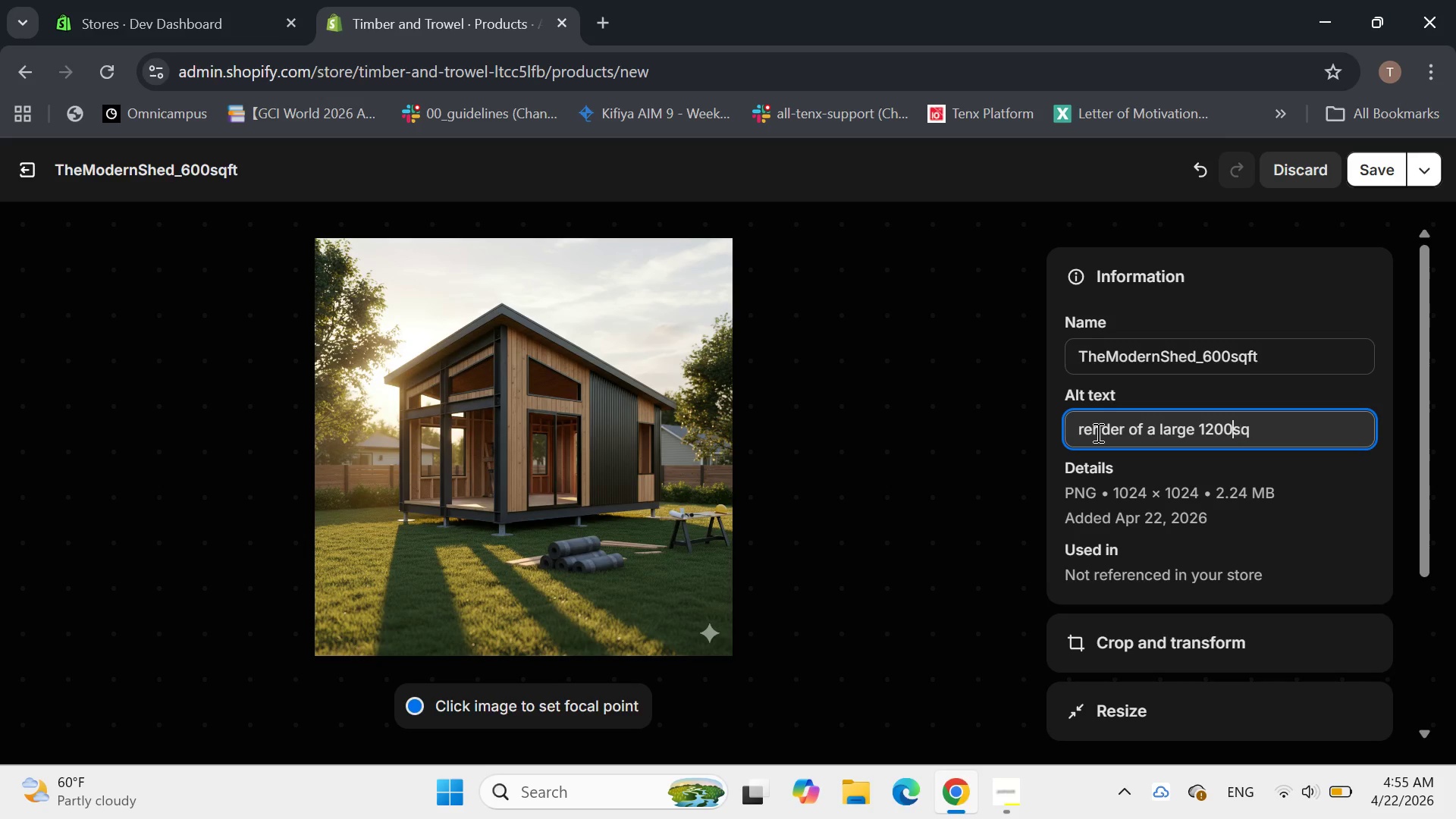 
key(ArrowLeft)
 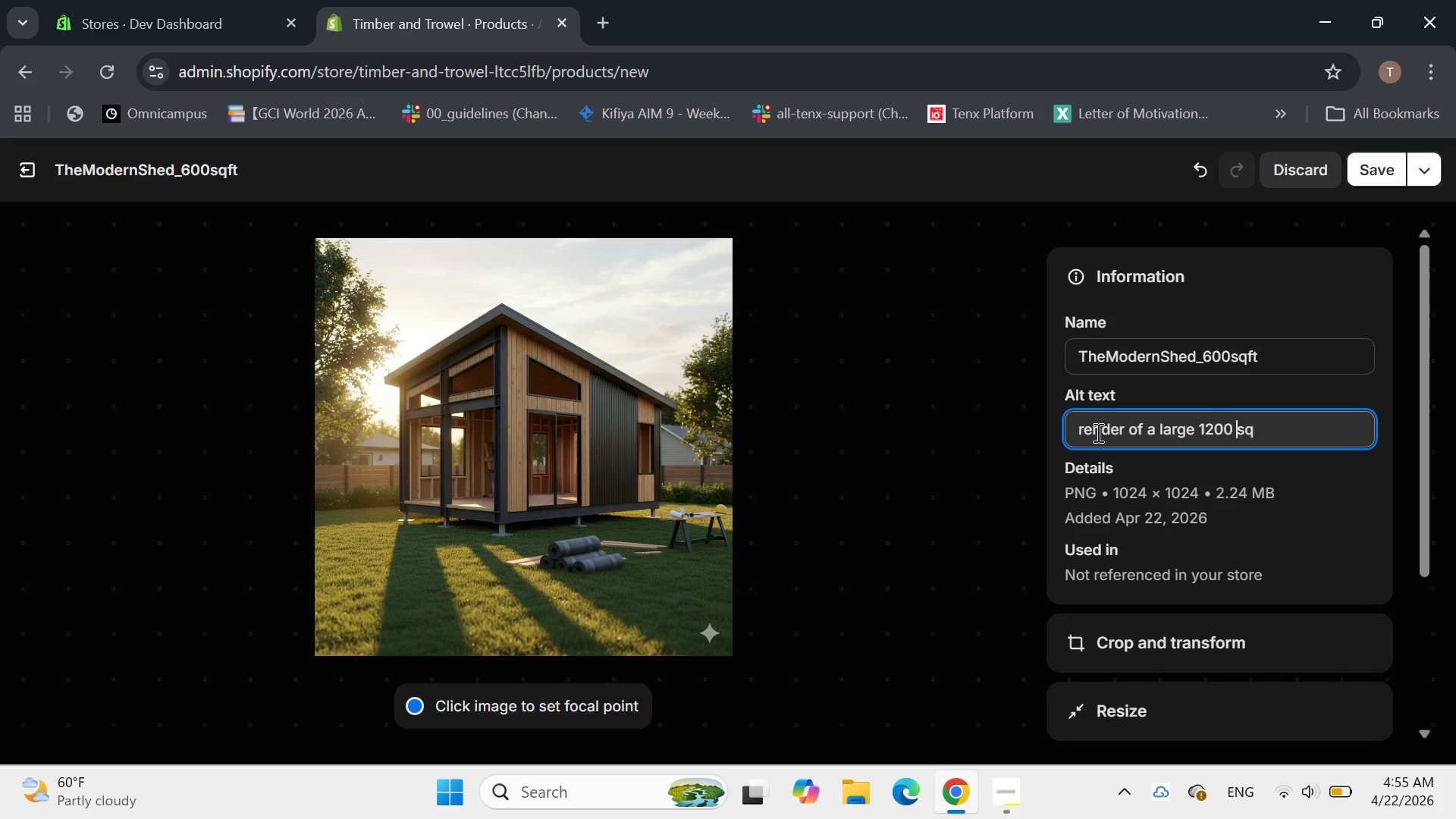 
key(Space)
 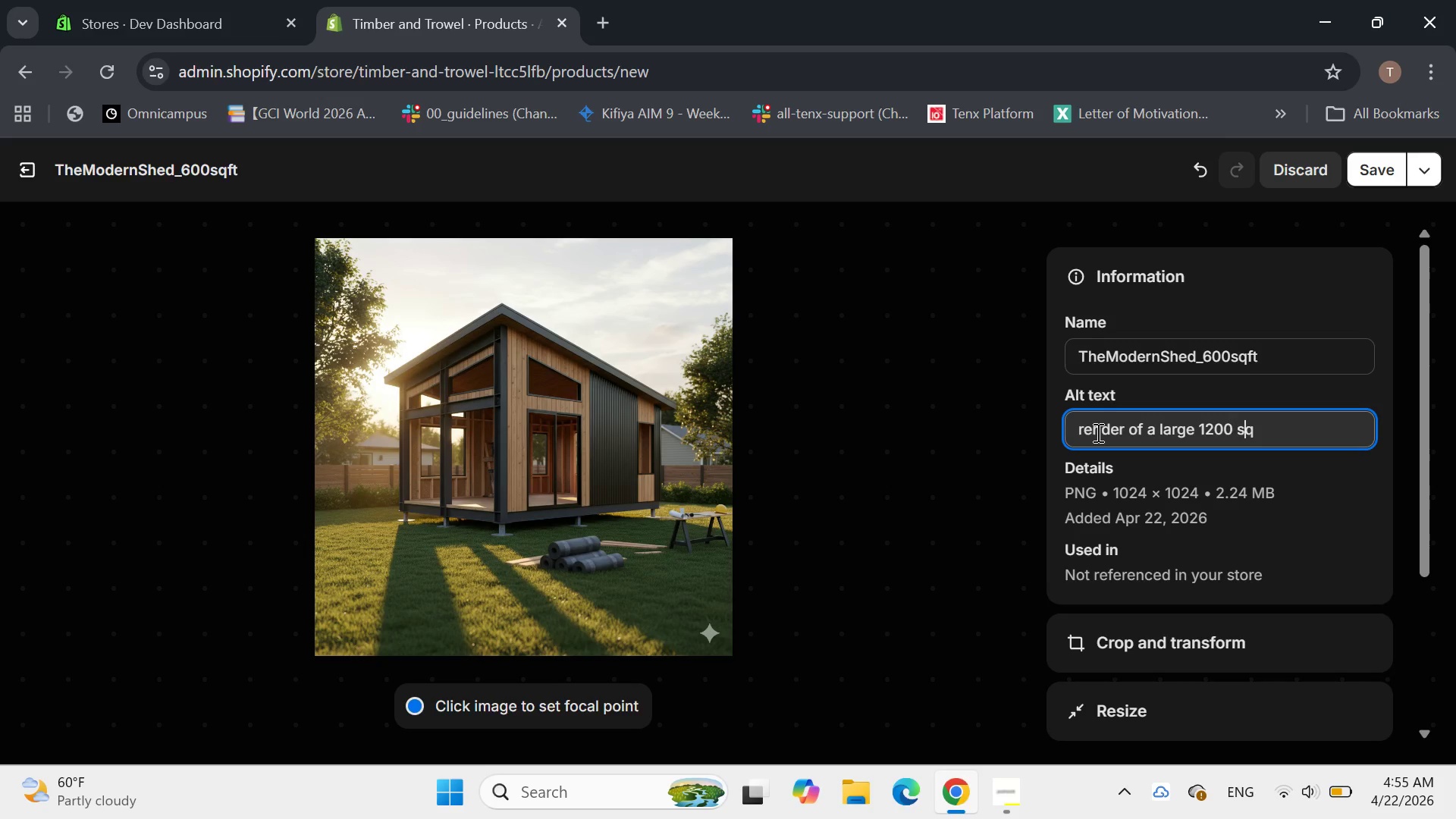 
key(ArrowRight)
 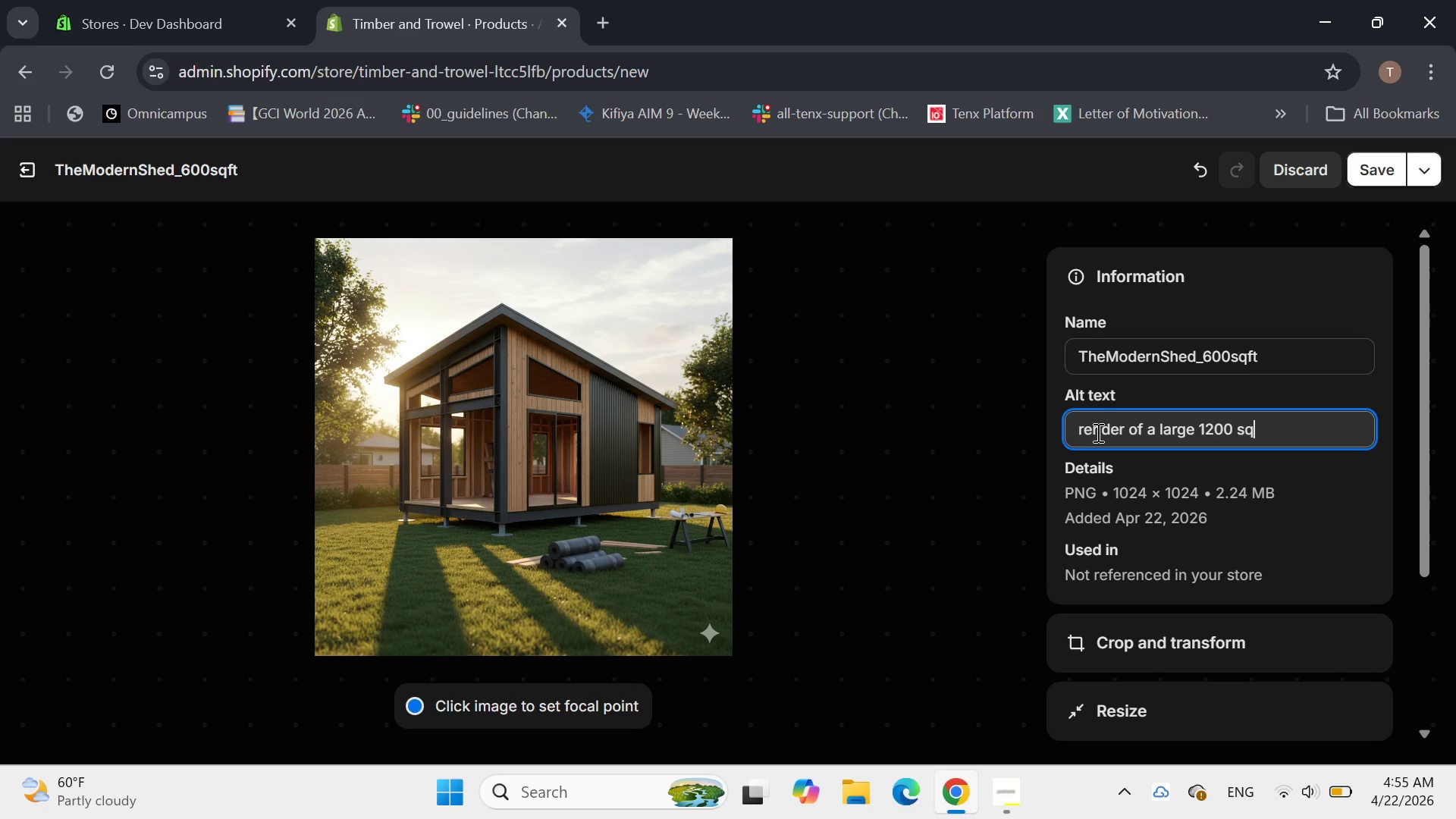 
key(ArrowRight)
 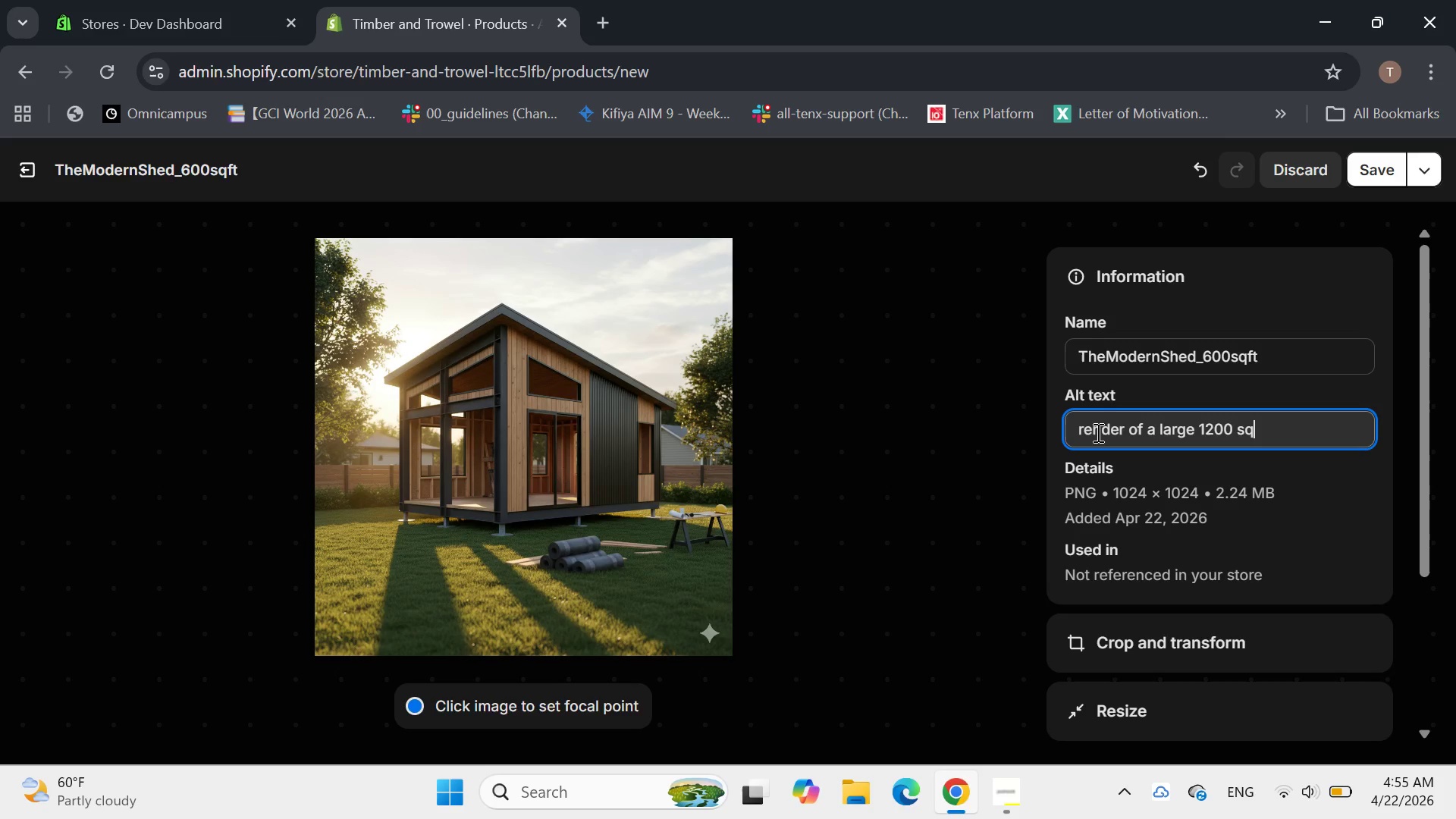 
key(ArrowRight)
 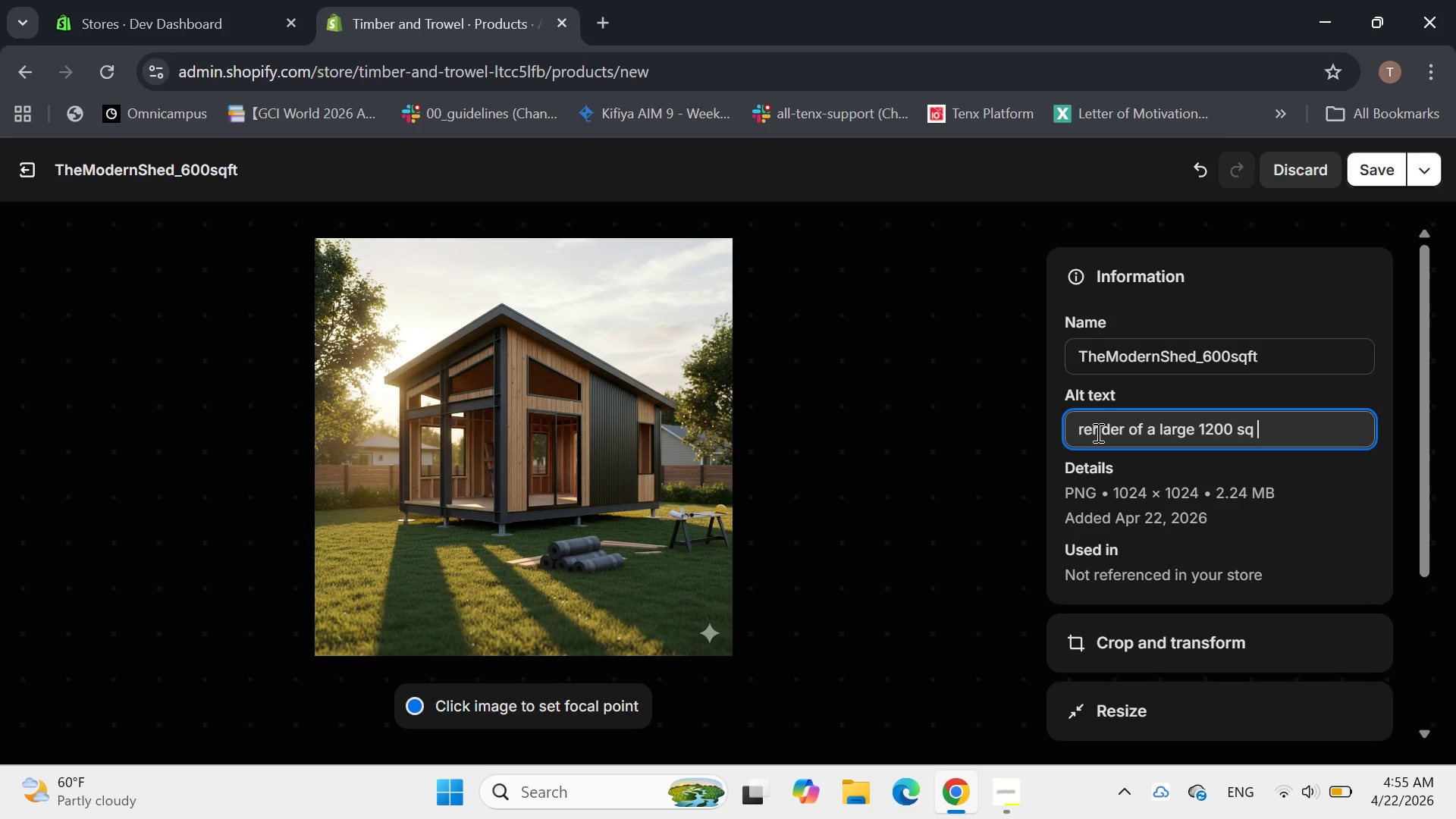 
type( ft premier ADu shell kit, partially build)
key(Backspace)
type(t)
 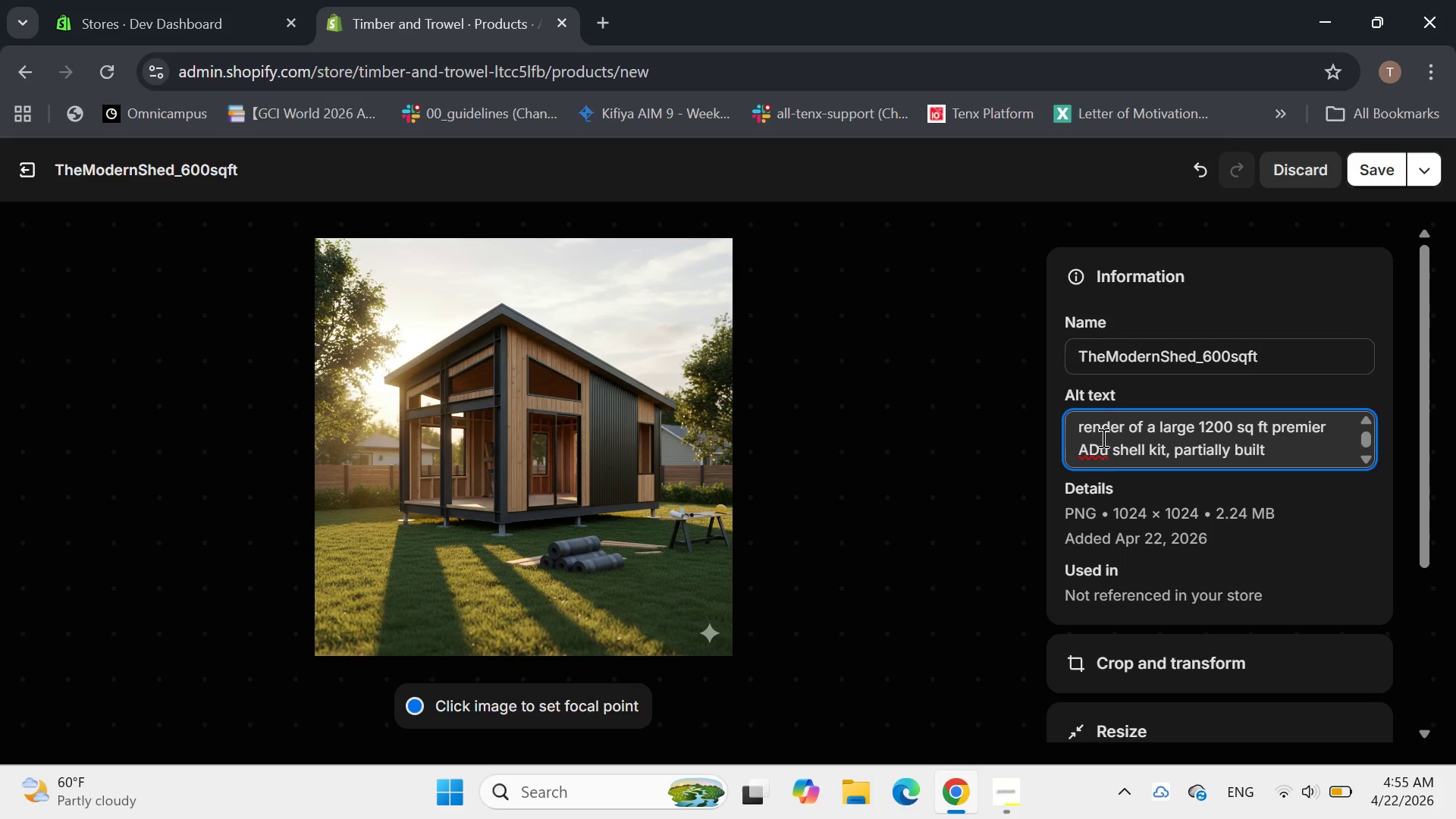 
left_click([1111, 452])
 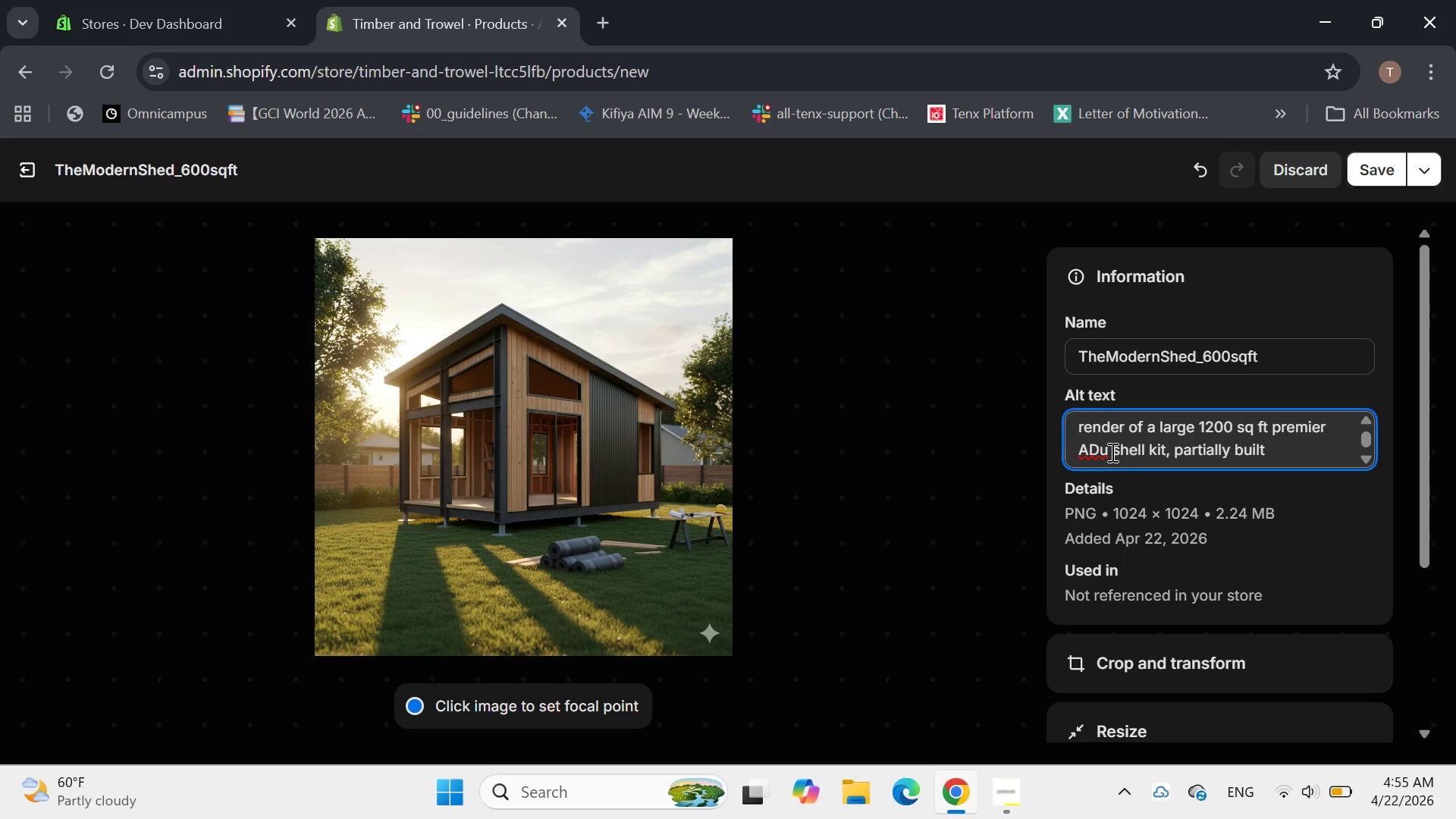 
key(ArrowLeft)
 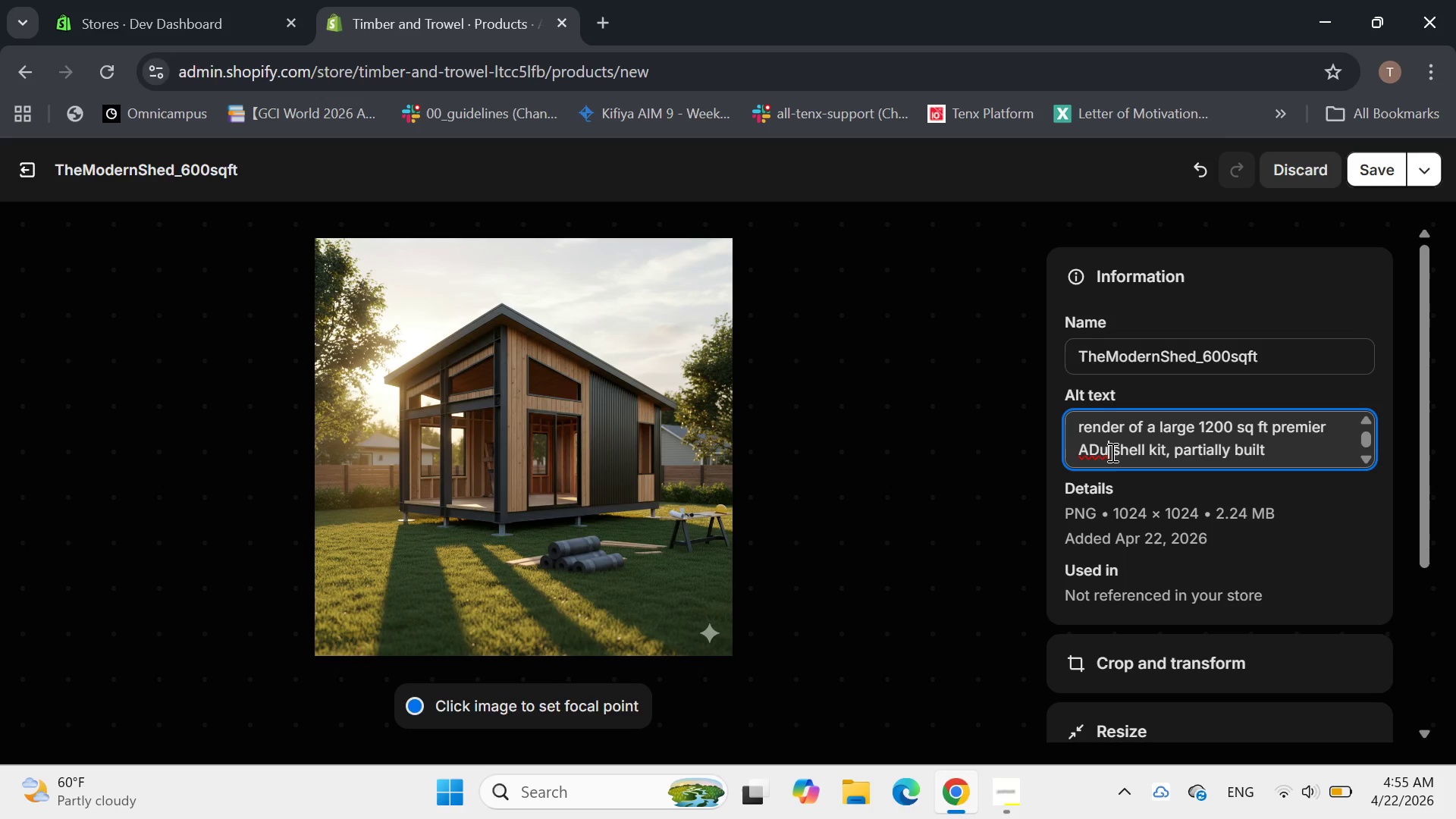 
key(Backspace)
 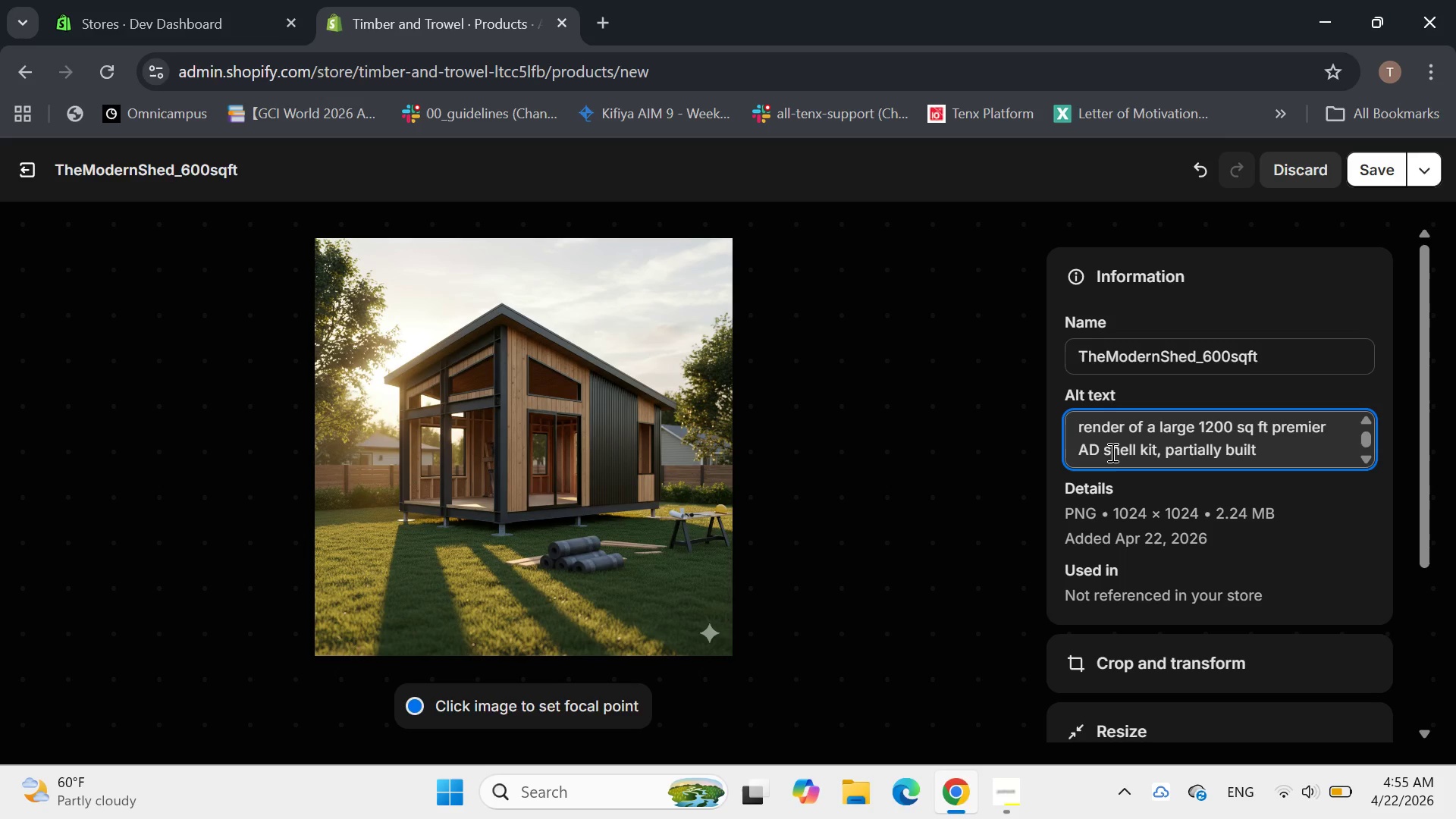 
key(Shift+U)
 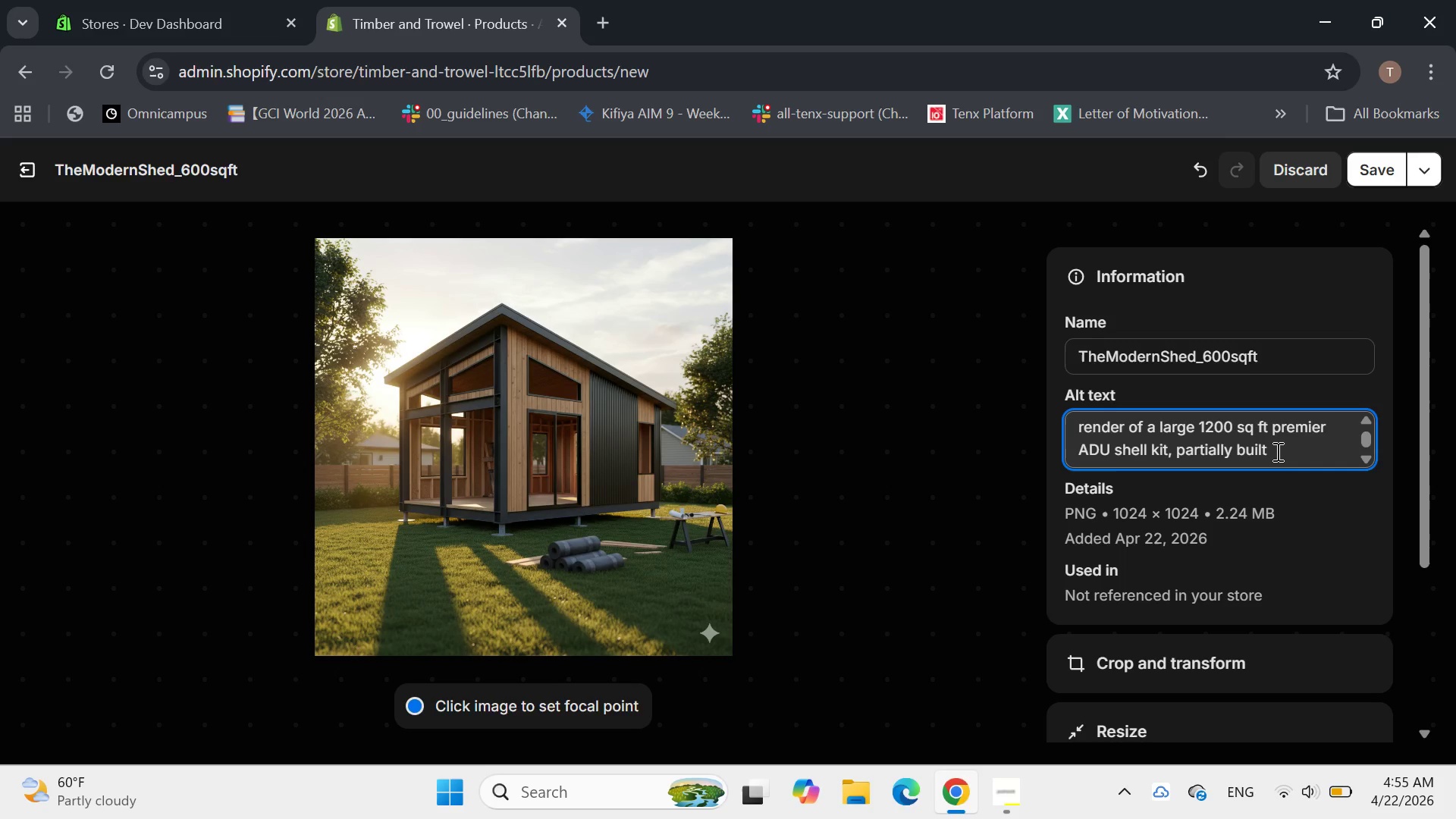 
left_click([1286, 451])
 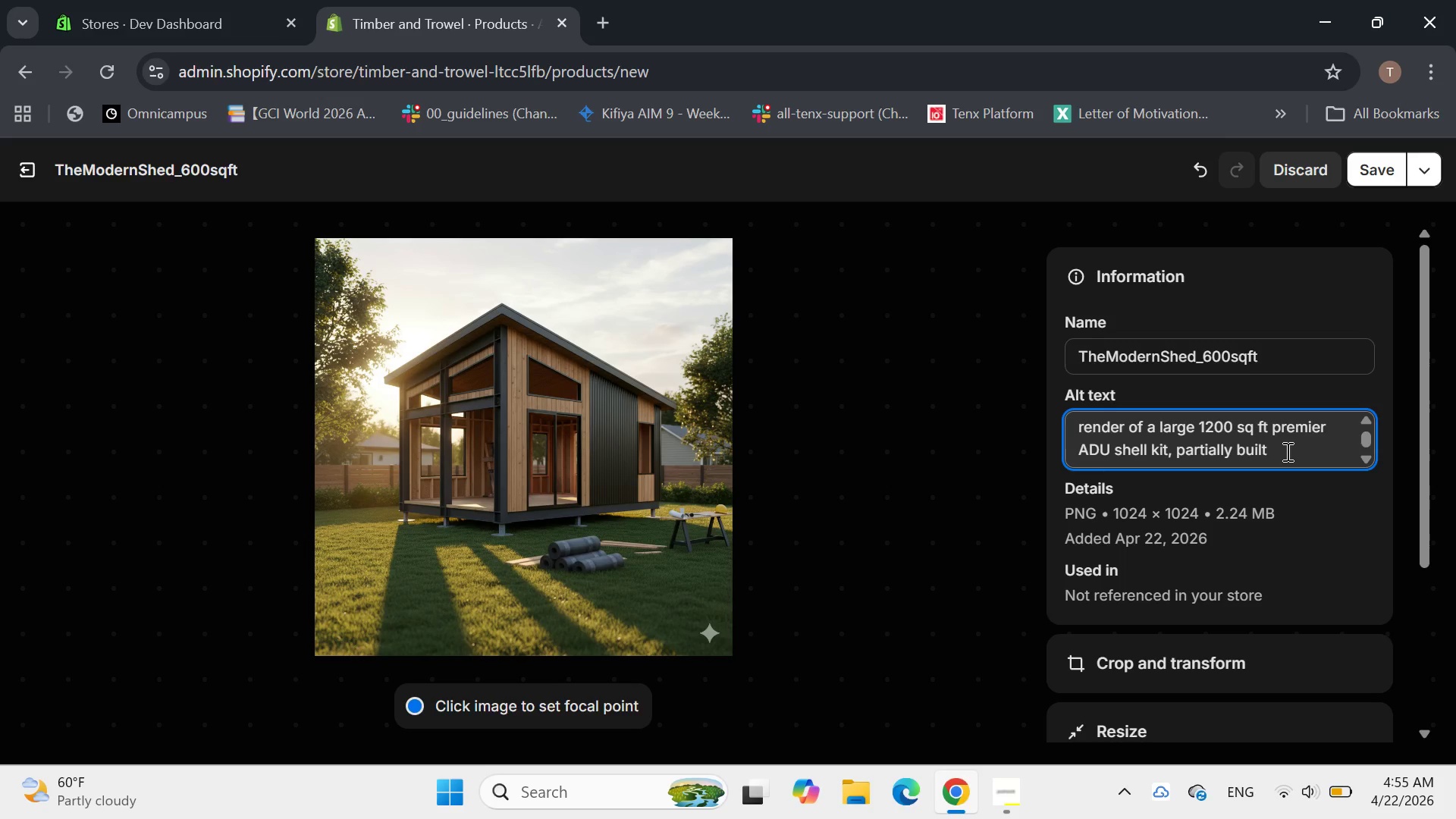 
type( )
key(Backspace)
type(, designed for extence)
key(Backspace)
key(Backspace)
type(sive living)
 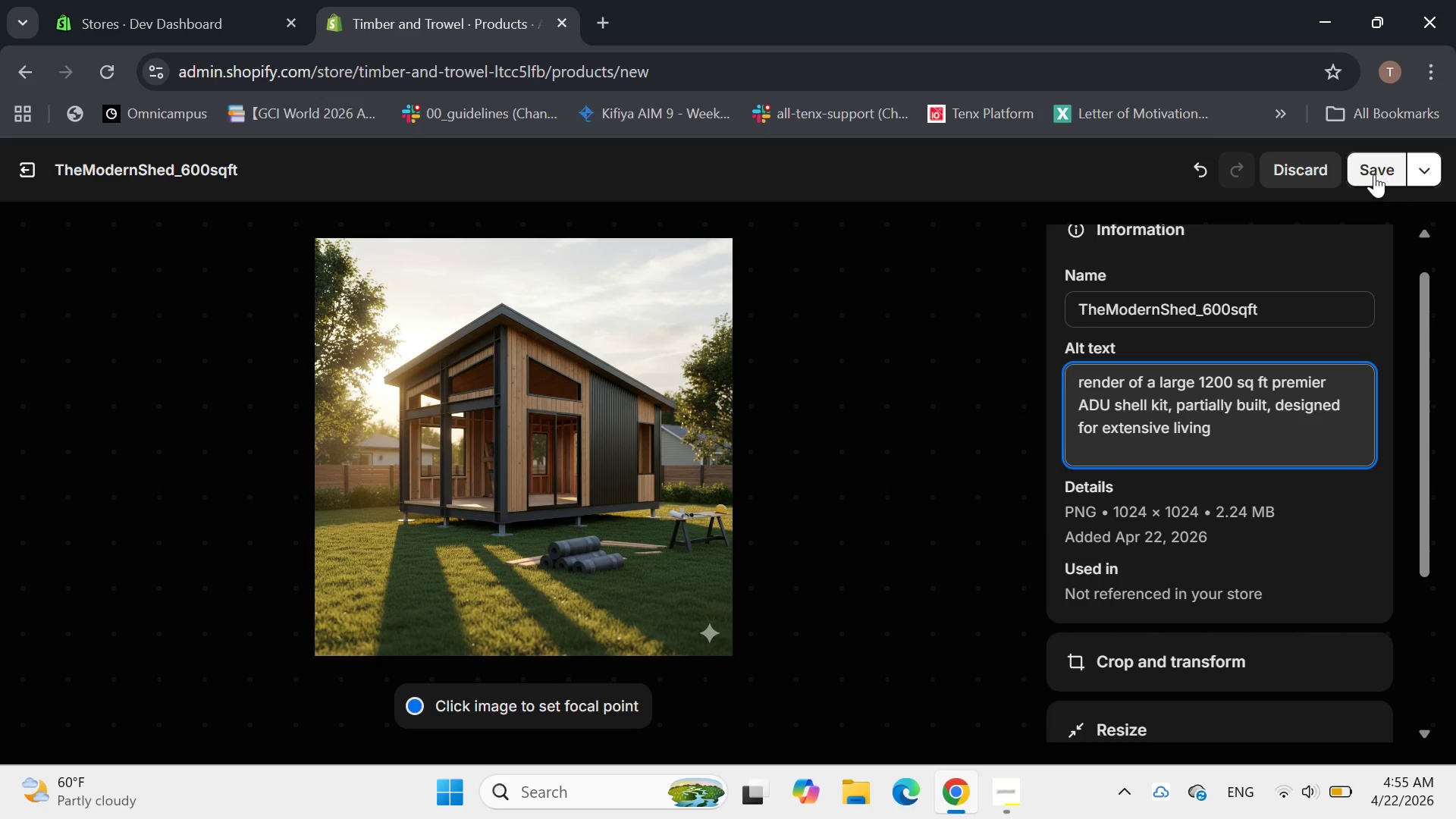 
left_click([1375, 170])
 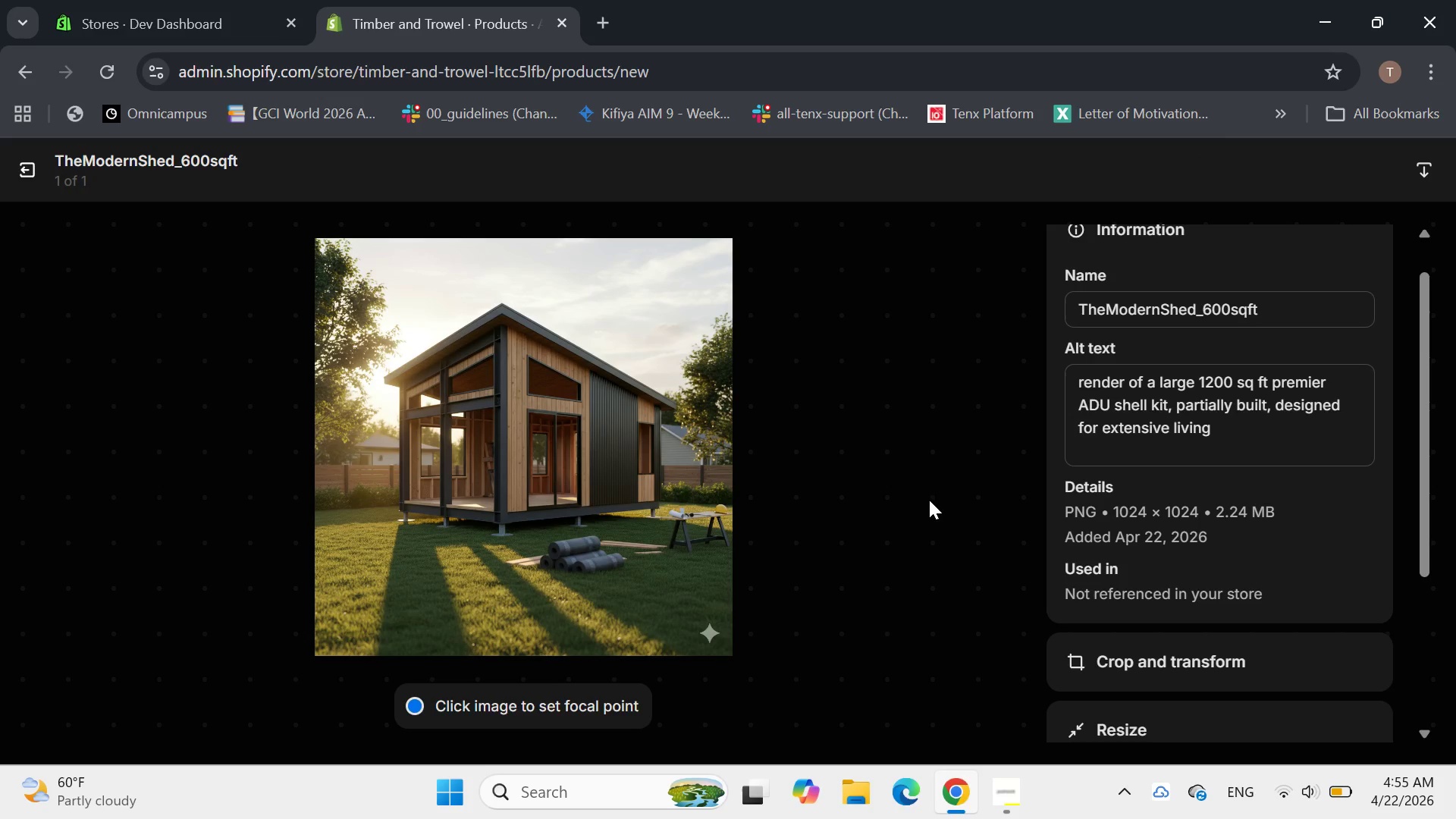 
wait(5.19)
 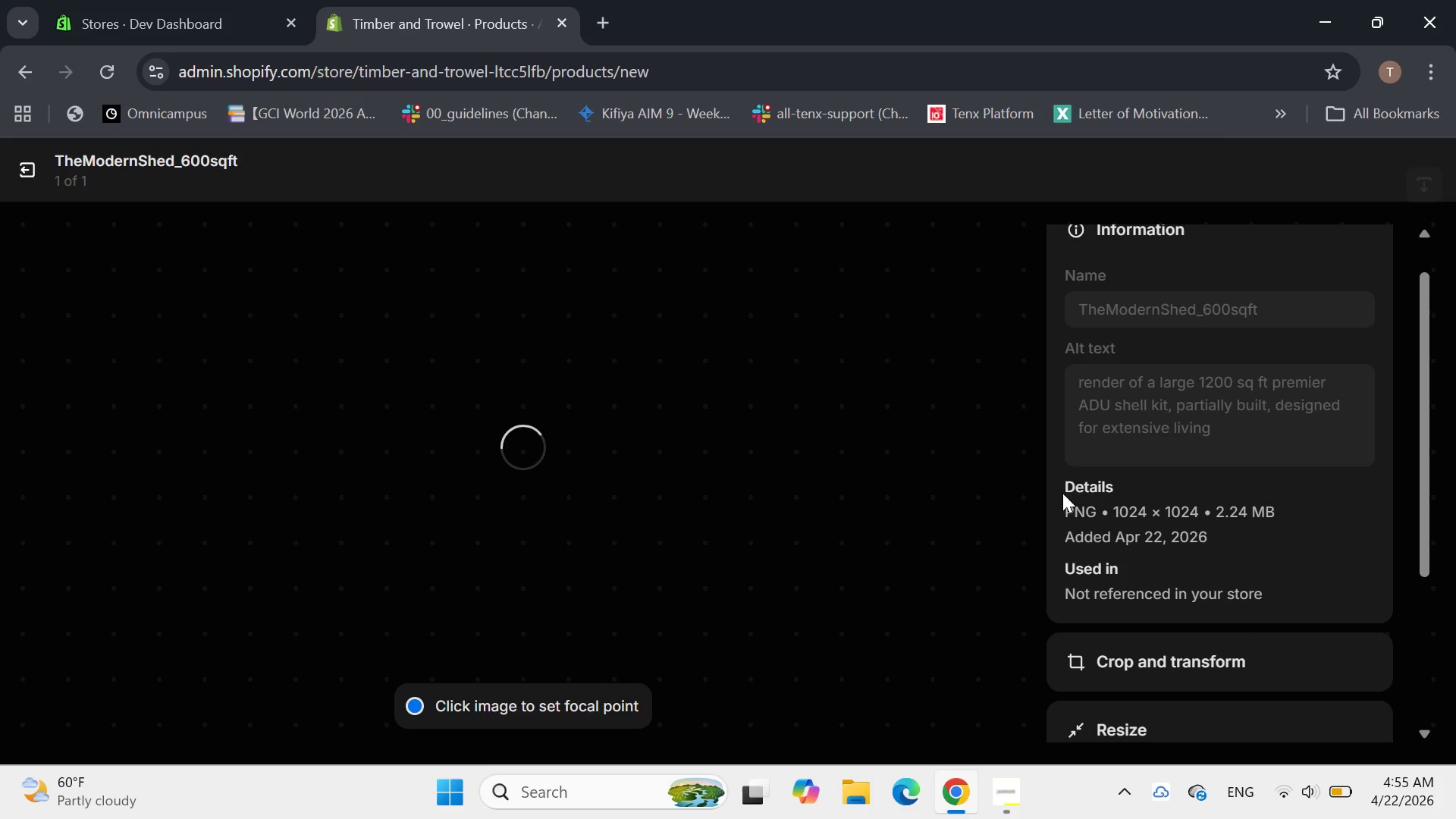 
left_click([33, 174])
 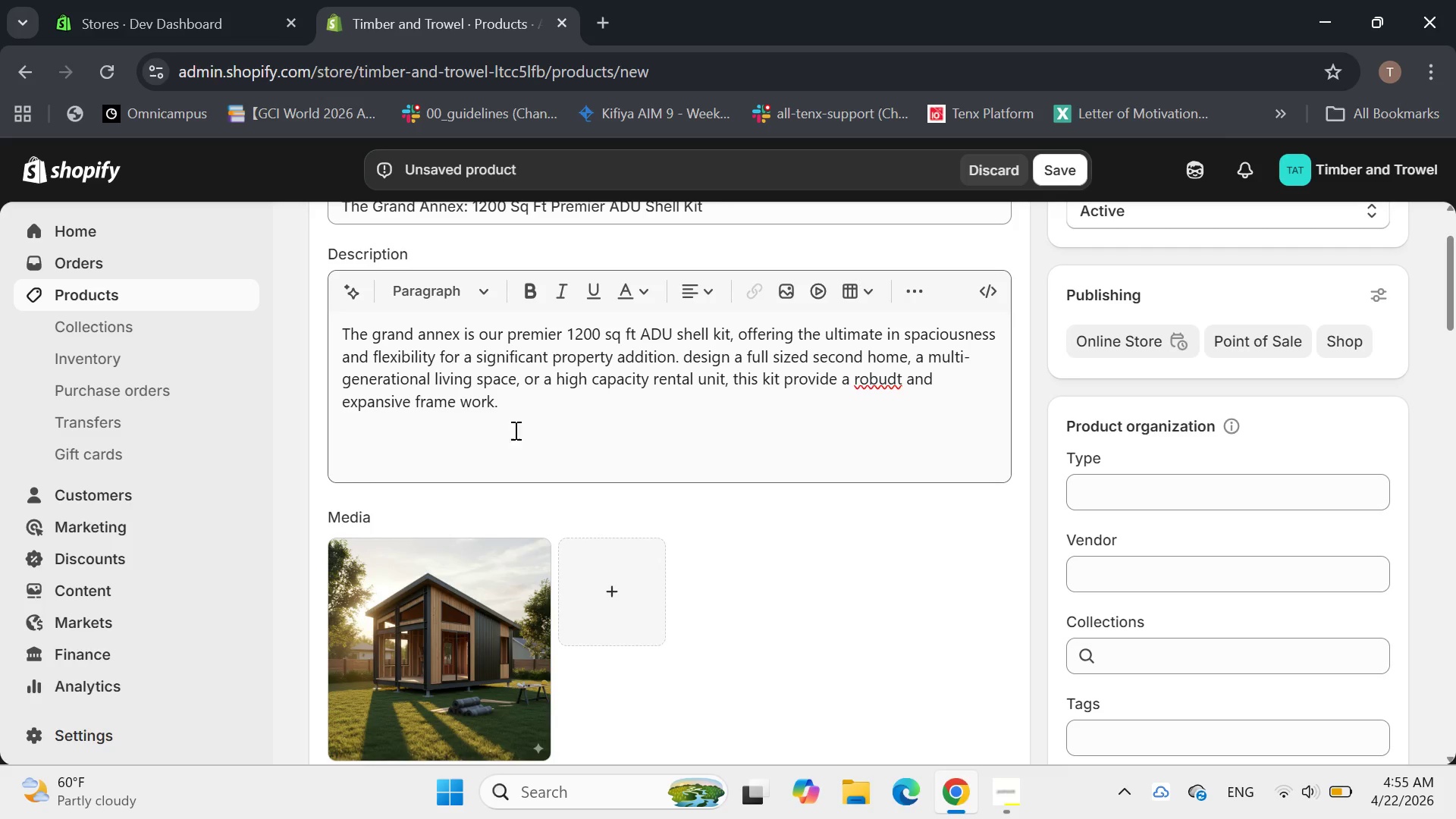 
left_click([523, 415])
 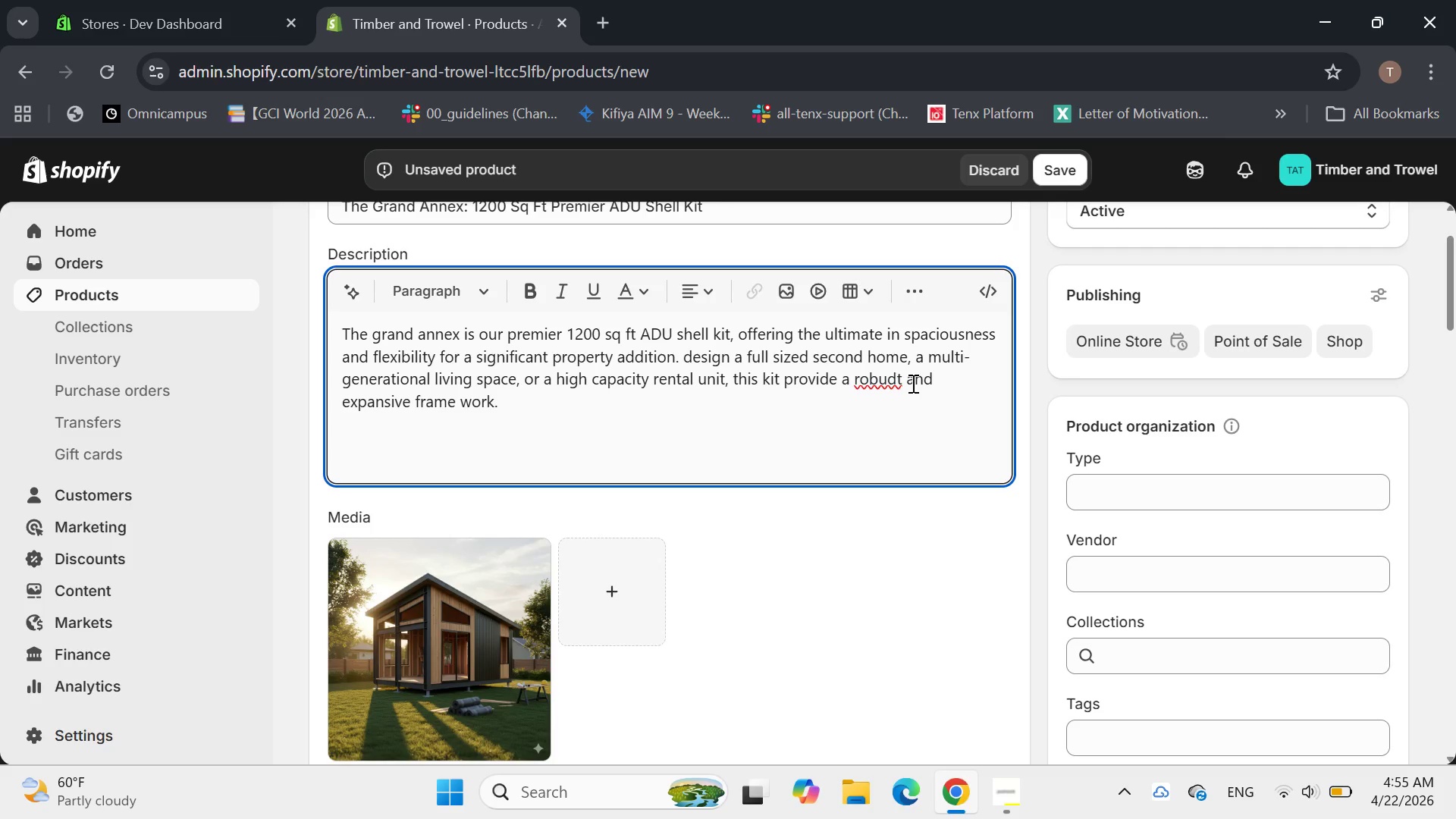 
left_click([912, 381])
 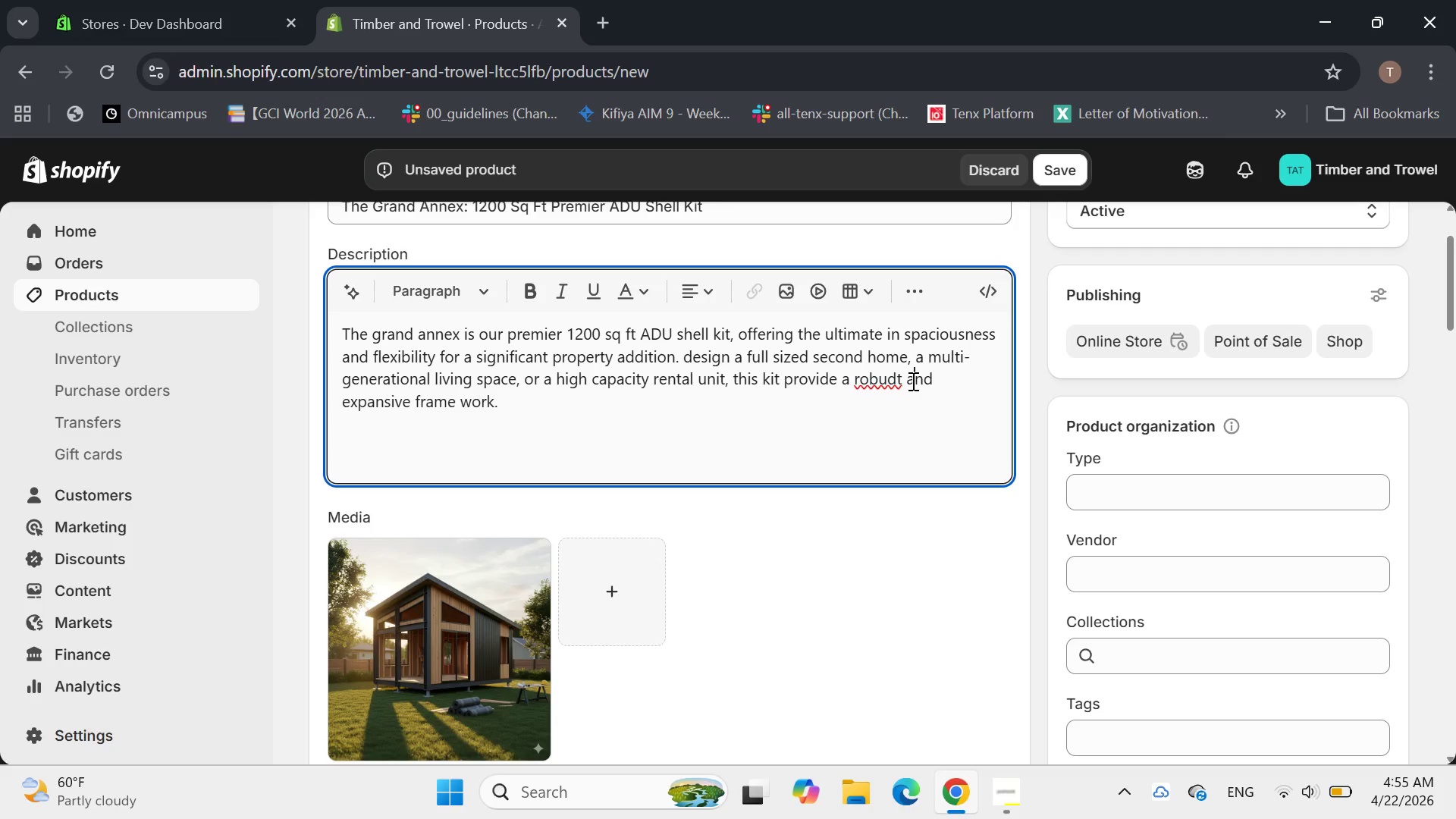 
left_click([912, 381])
 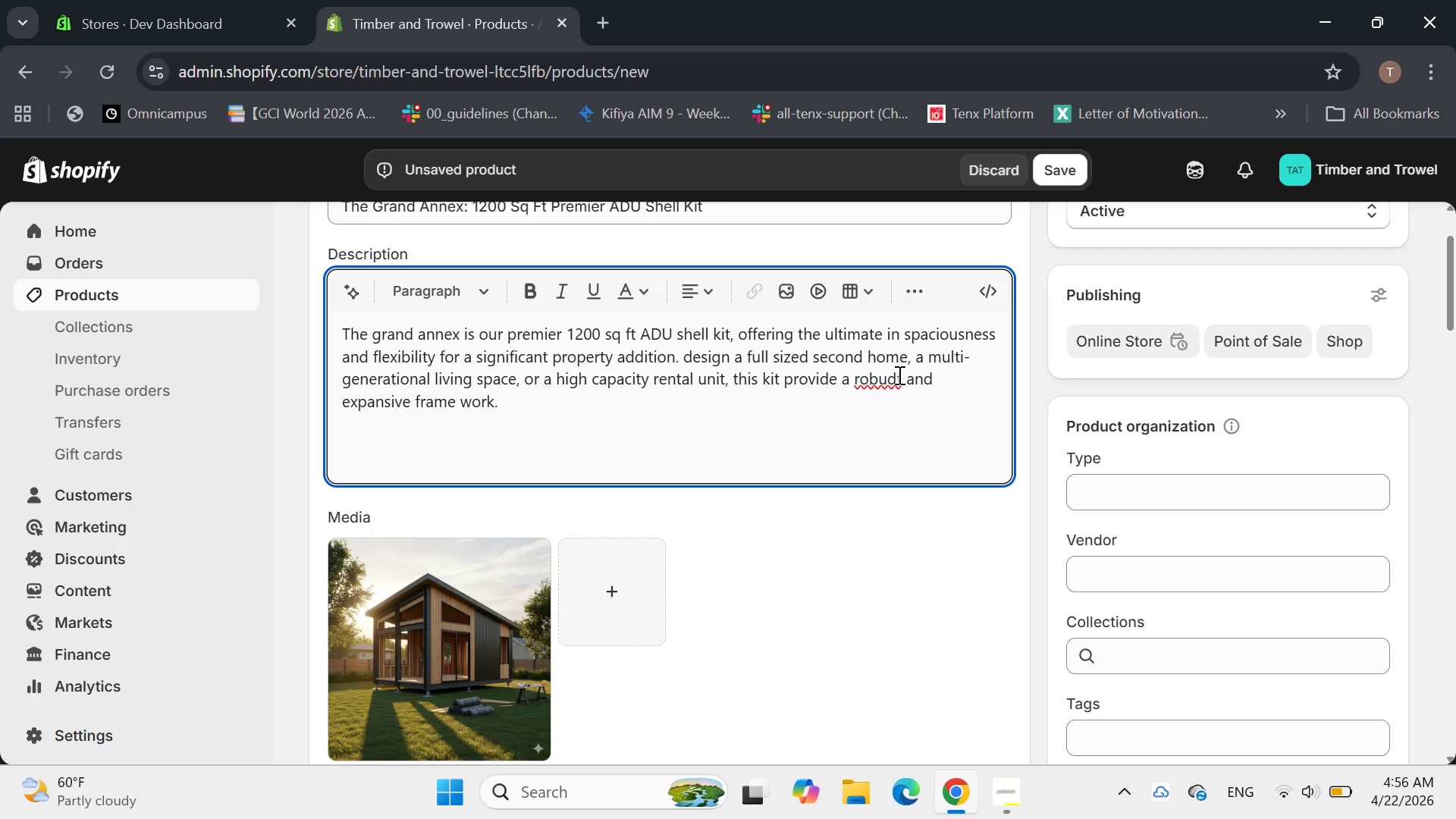 
left_click([897, 375])
 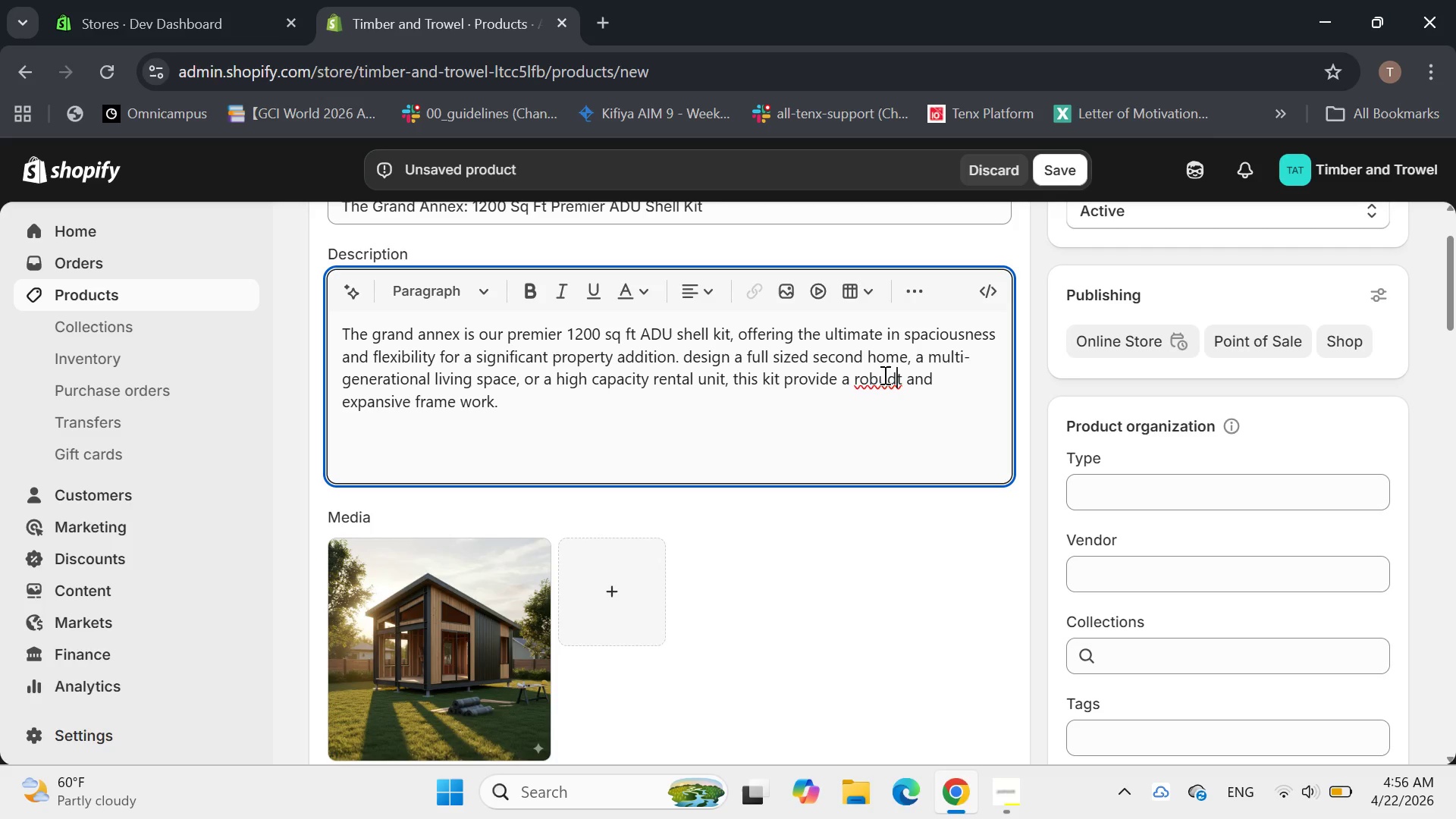 
left_click([883, 375])
 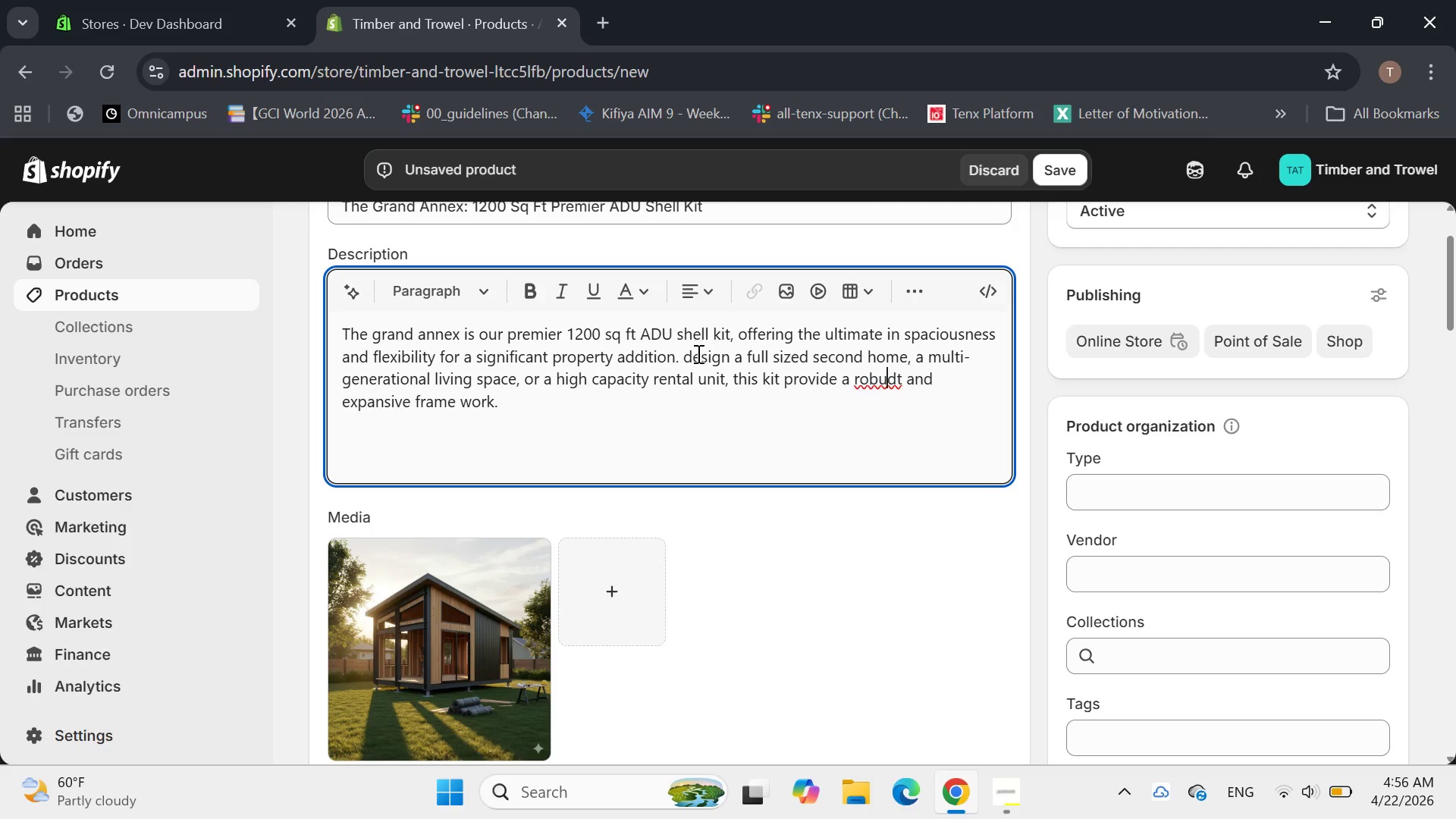 
left_click_drag(start_coordinate=[692, 353], to_coordinate=[681, 354])
 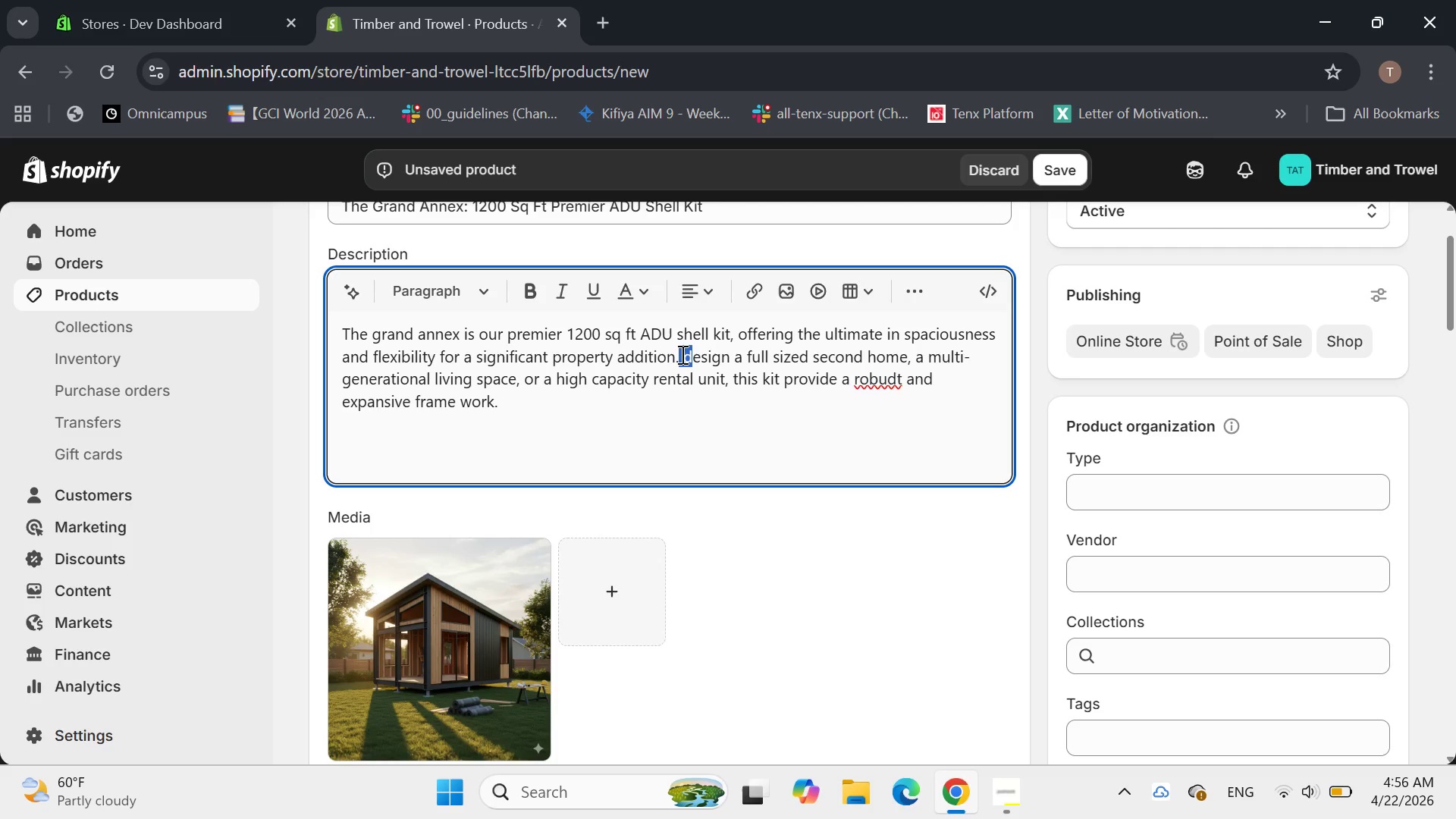 
key(Shift+D)
 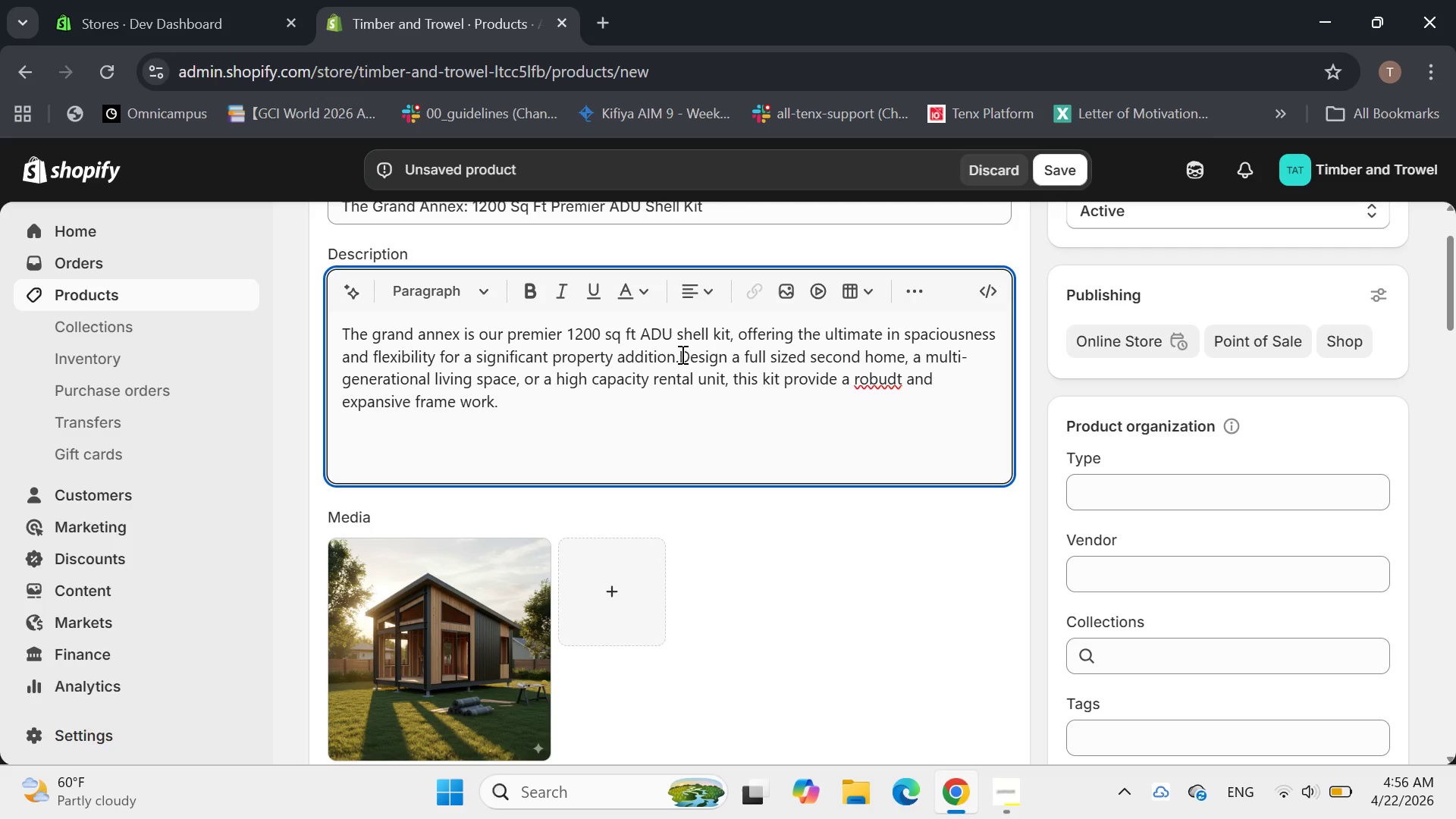 
left_click([681, 354])
 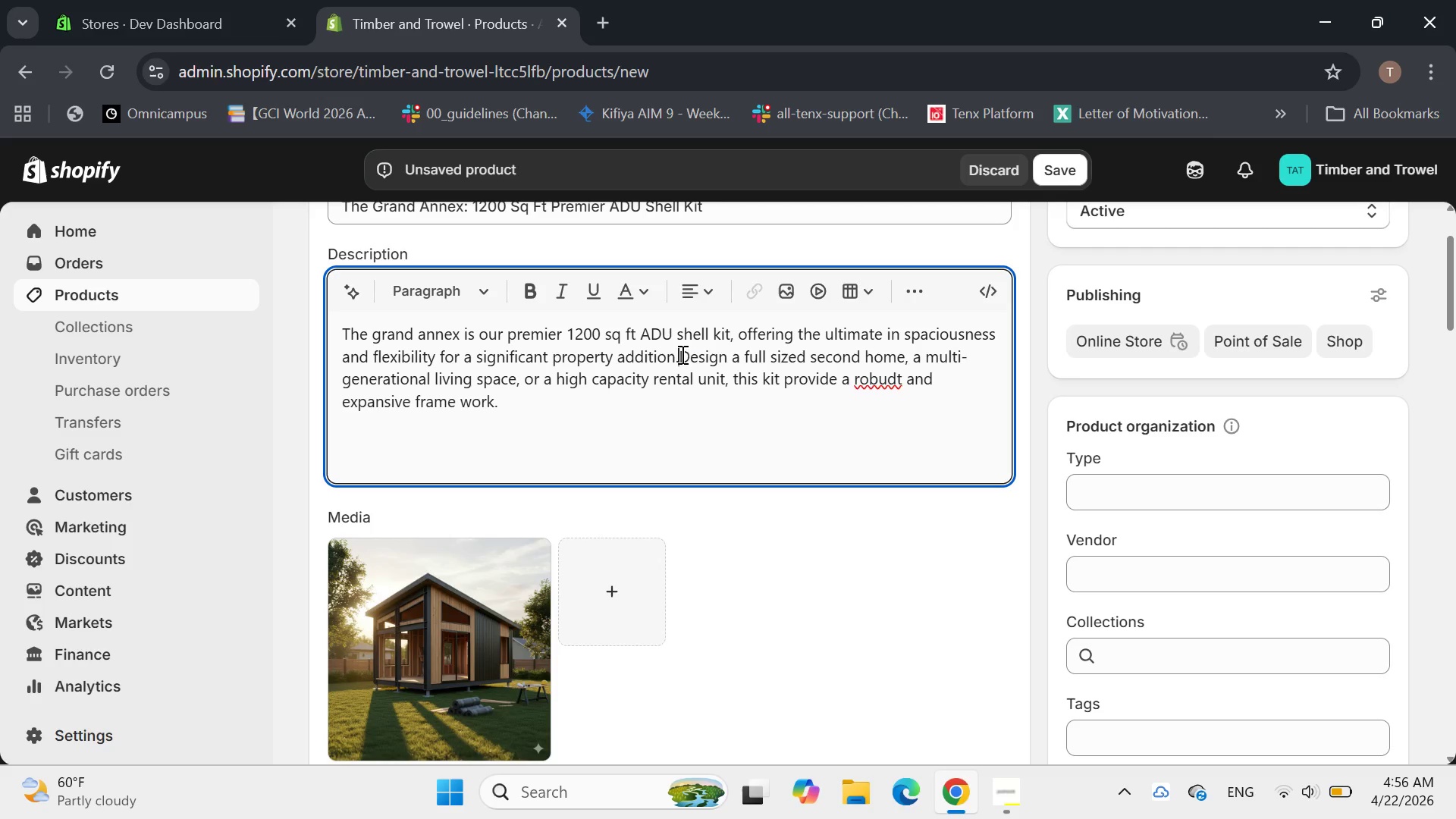 
key(Space)
 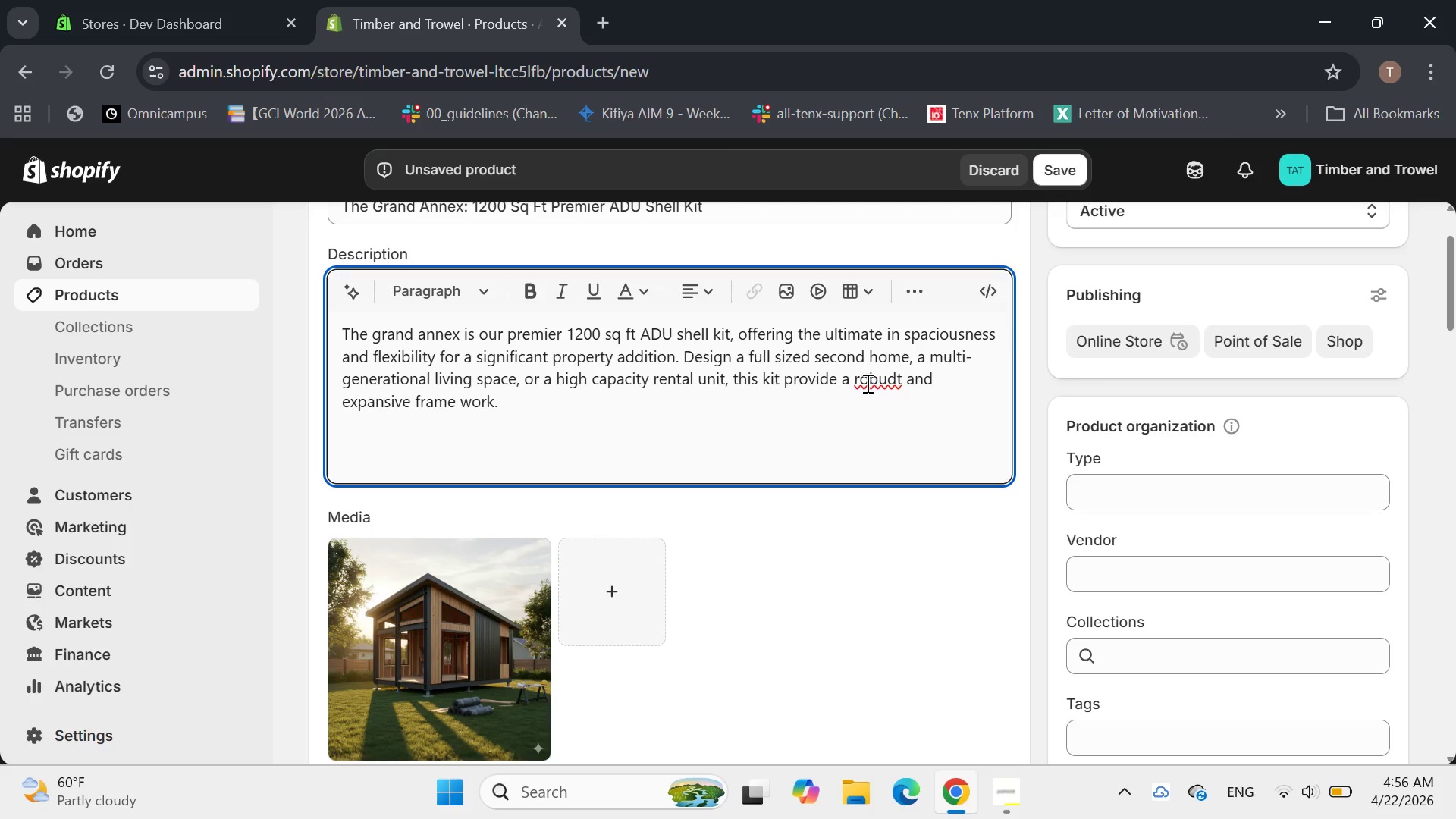 
left_click([865, 383])
 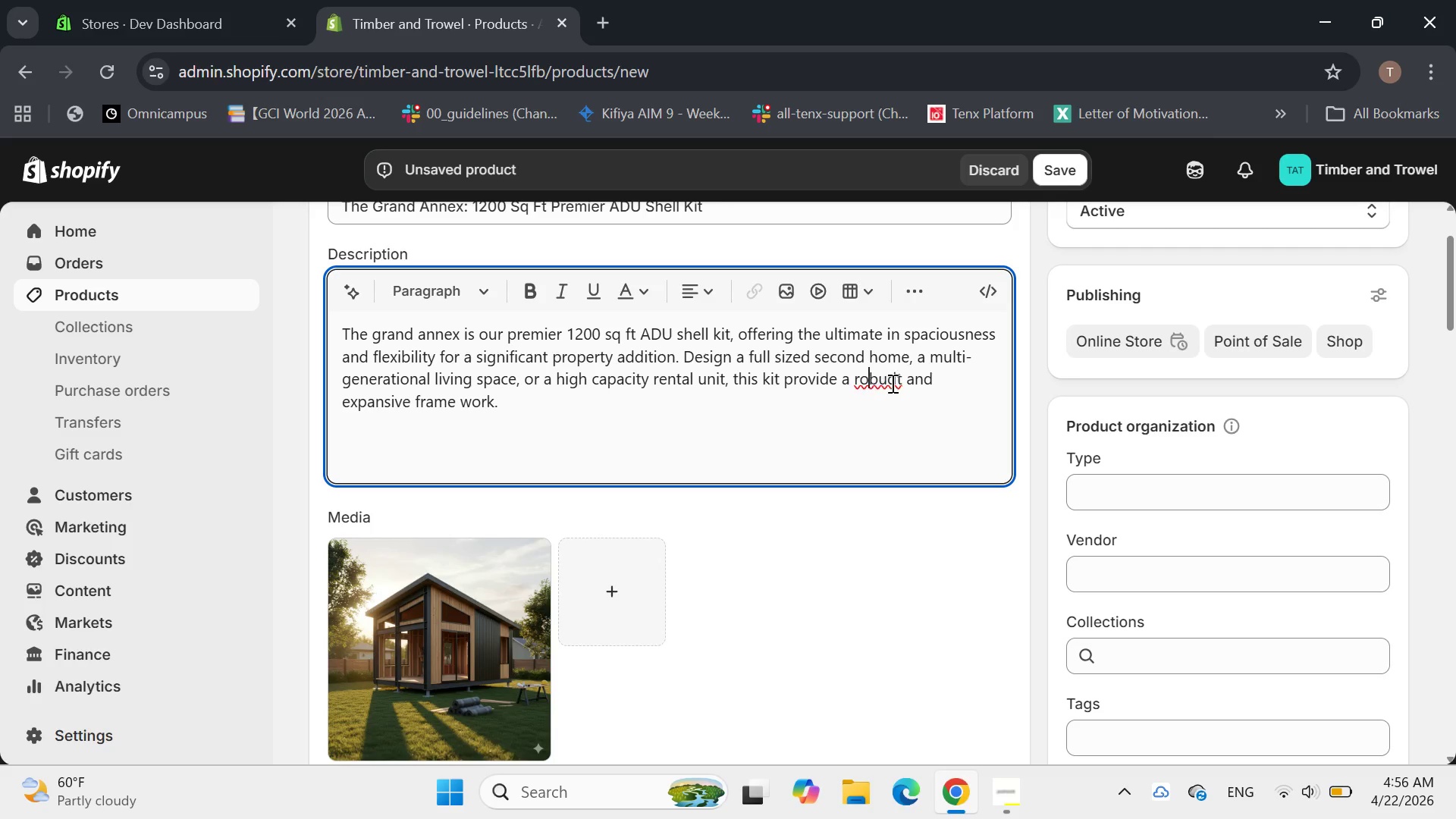 
left_click([908, 384])
 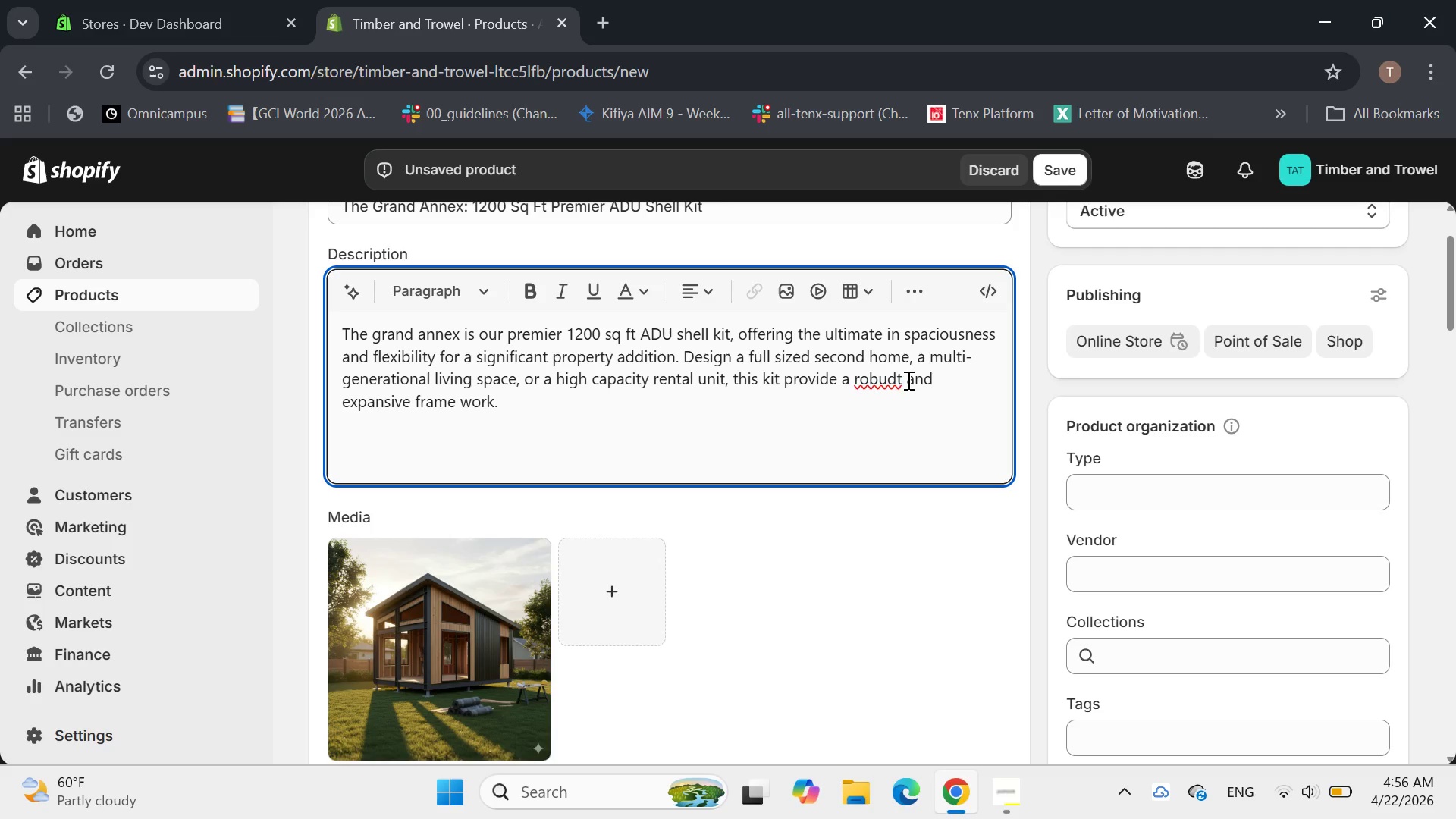 
left_click([899, 377])
 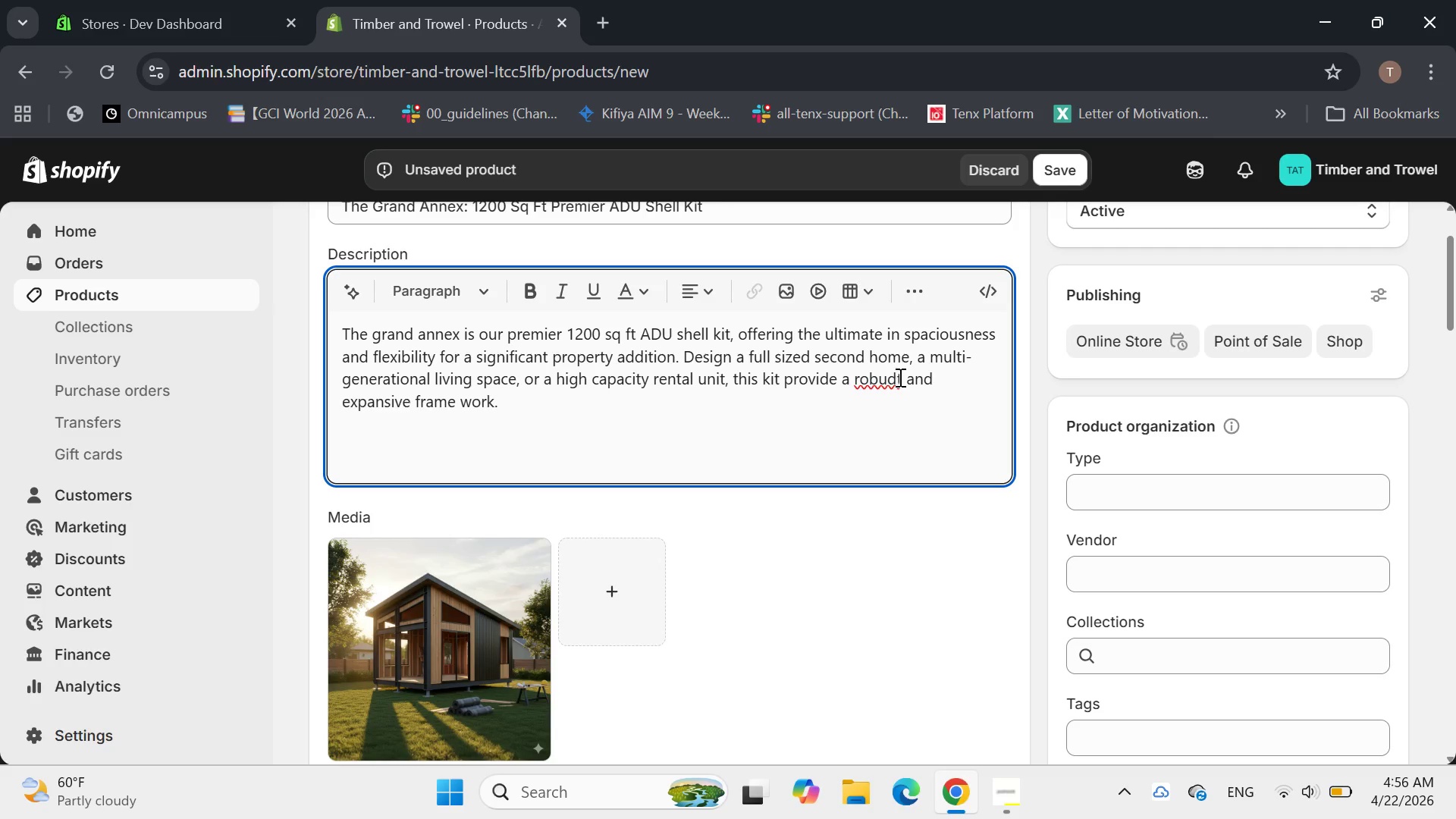 
key(Backspace)
 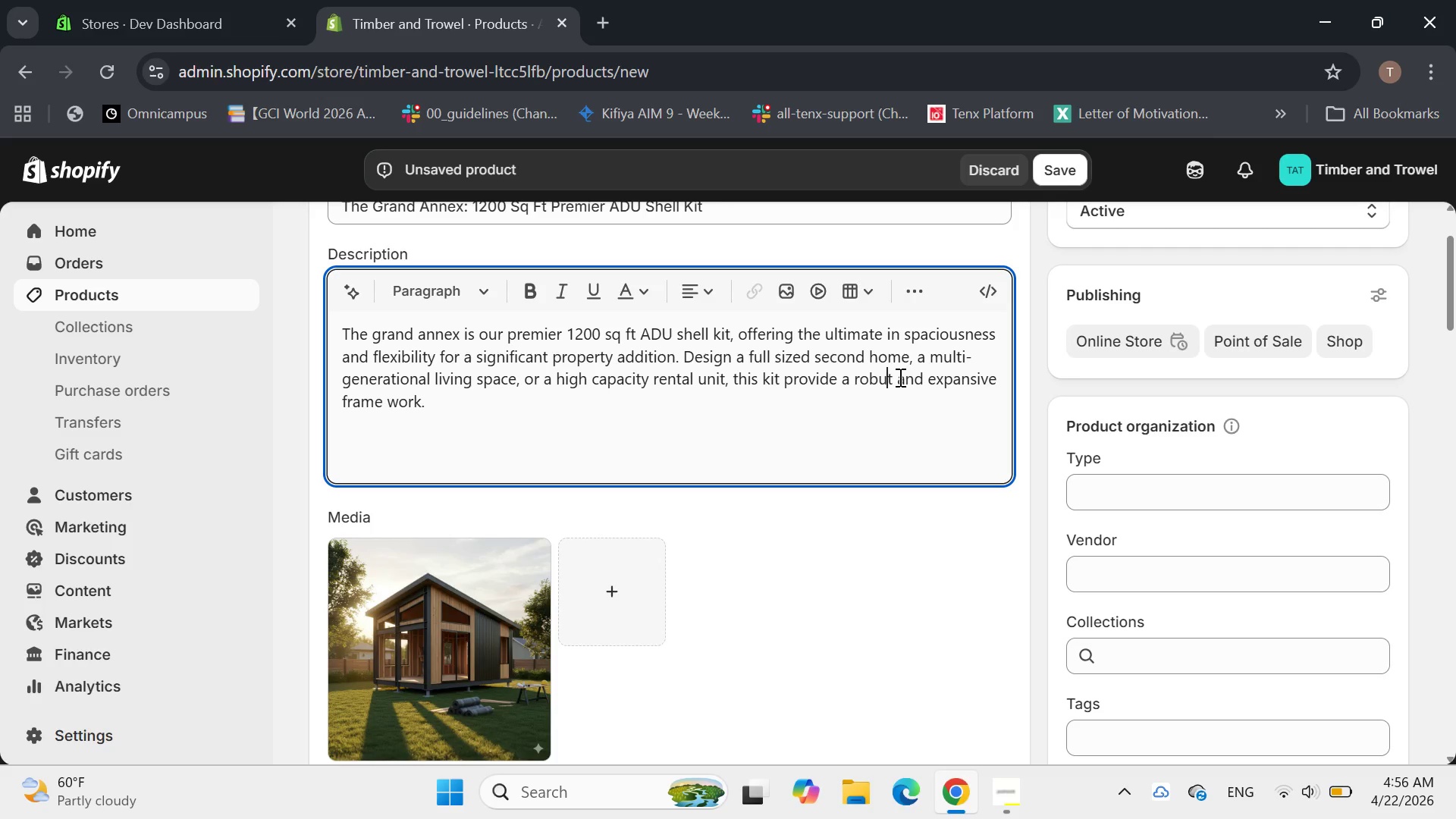 
key(S)
 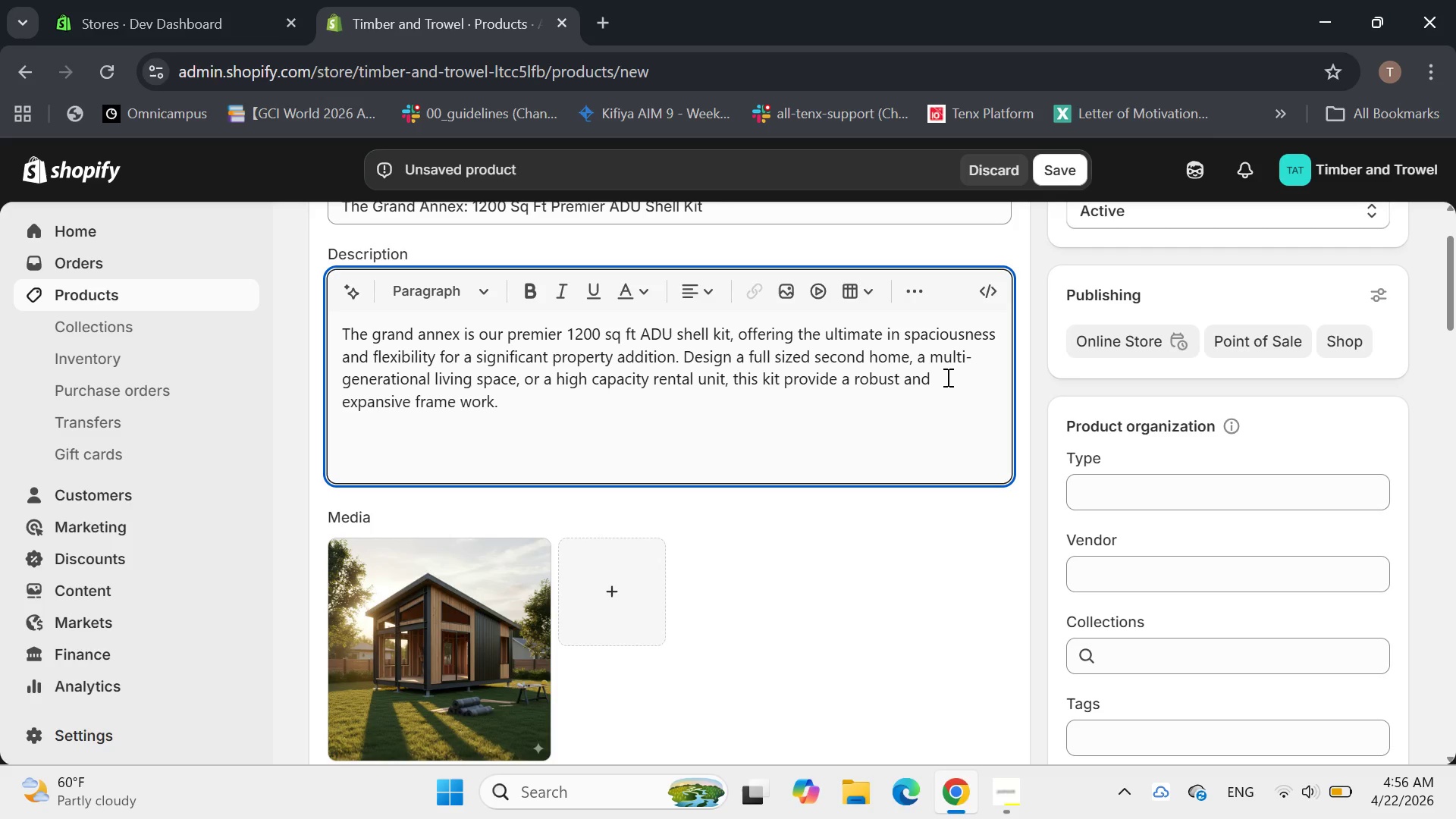 
left_click([946, 377])
 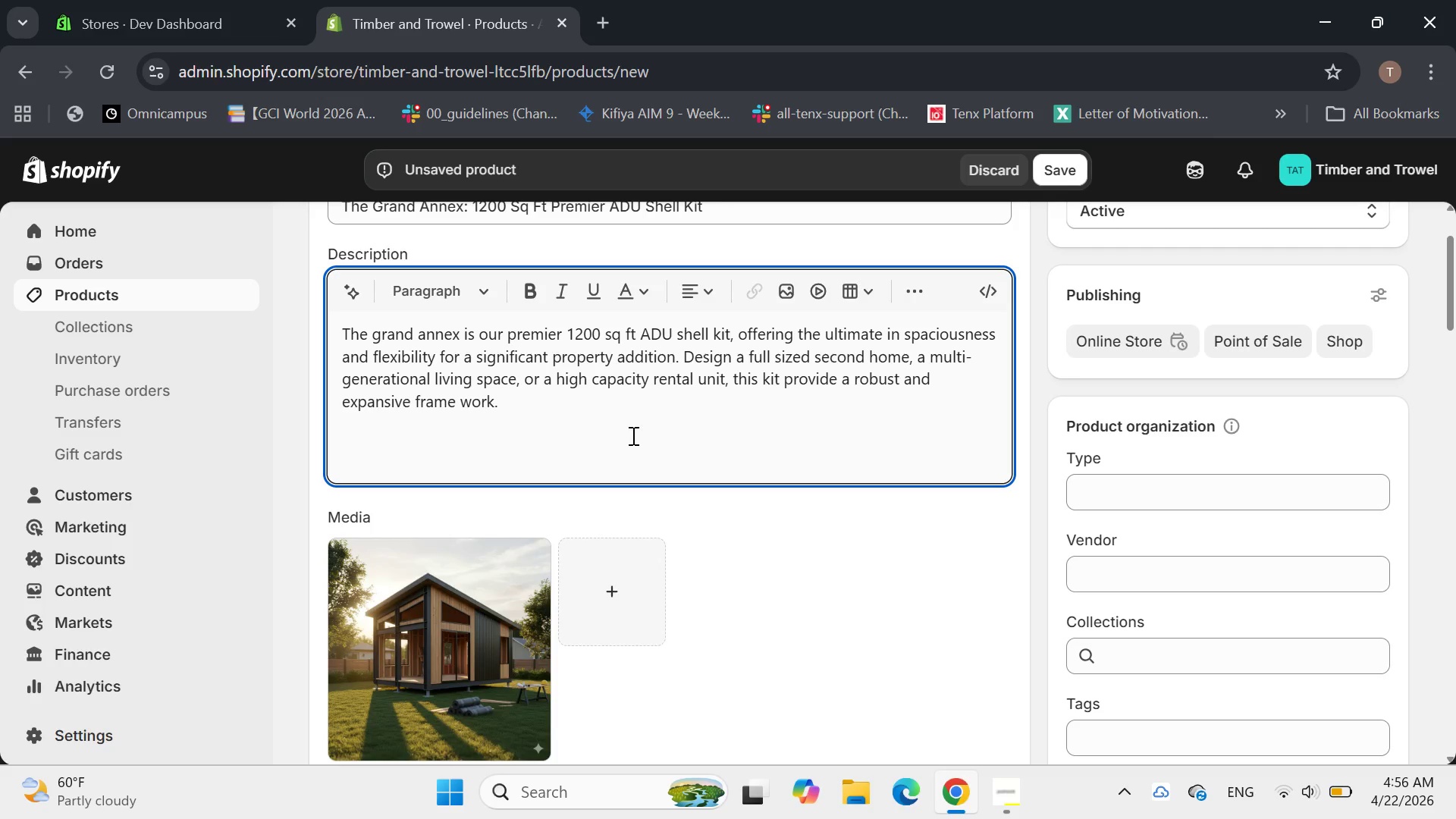 
left_click([632, 435])
 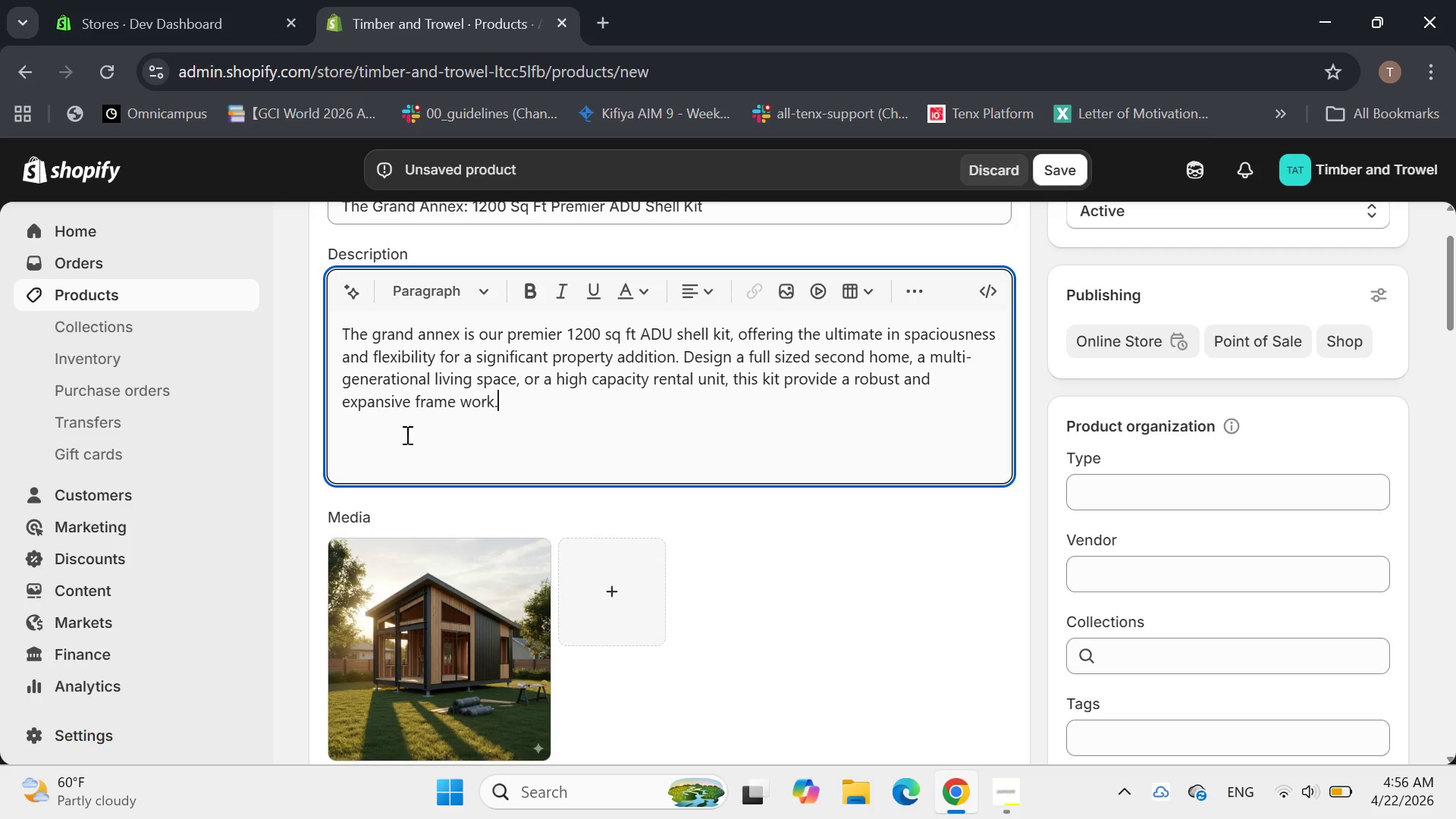 
left_click([375, 434])
 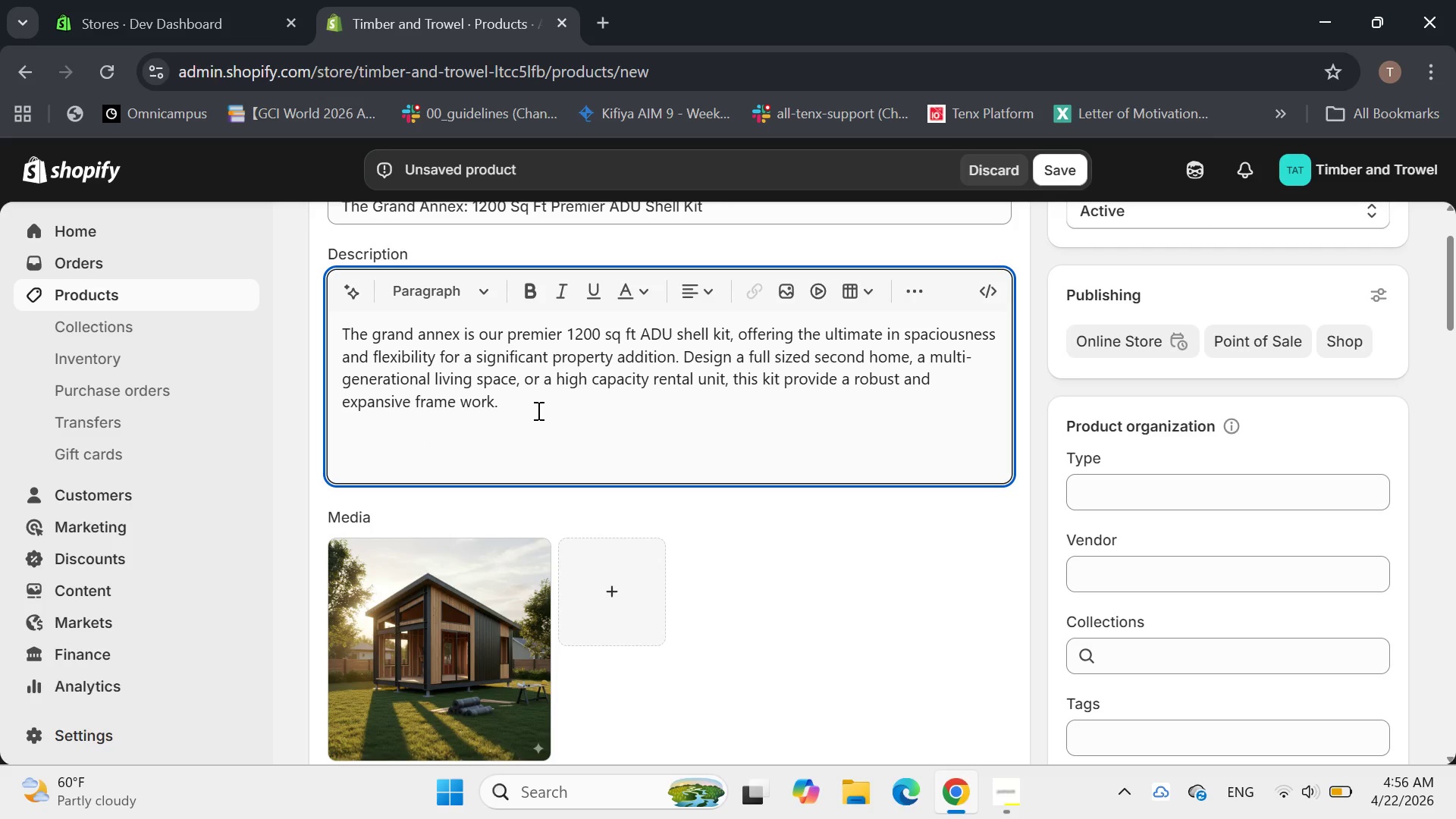 
key(Delete)
 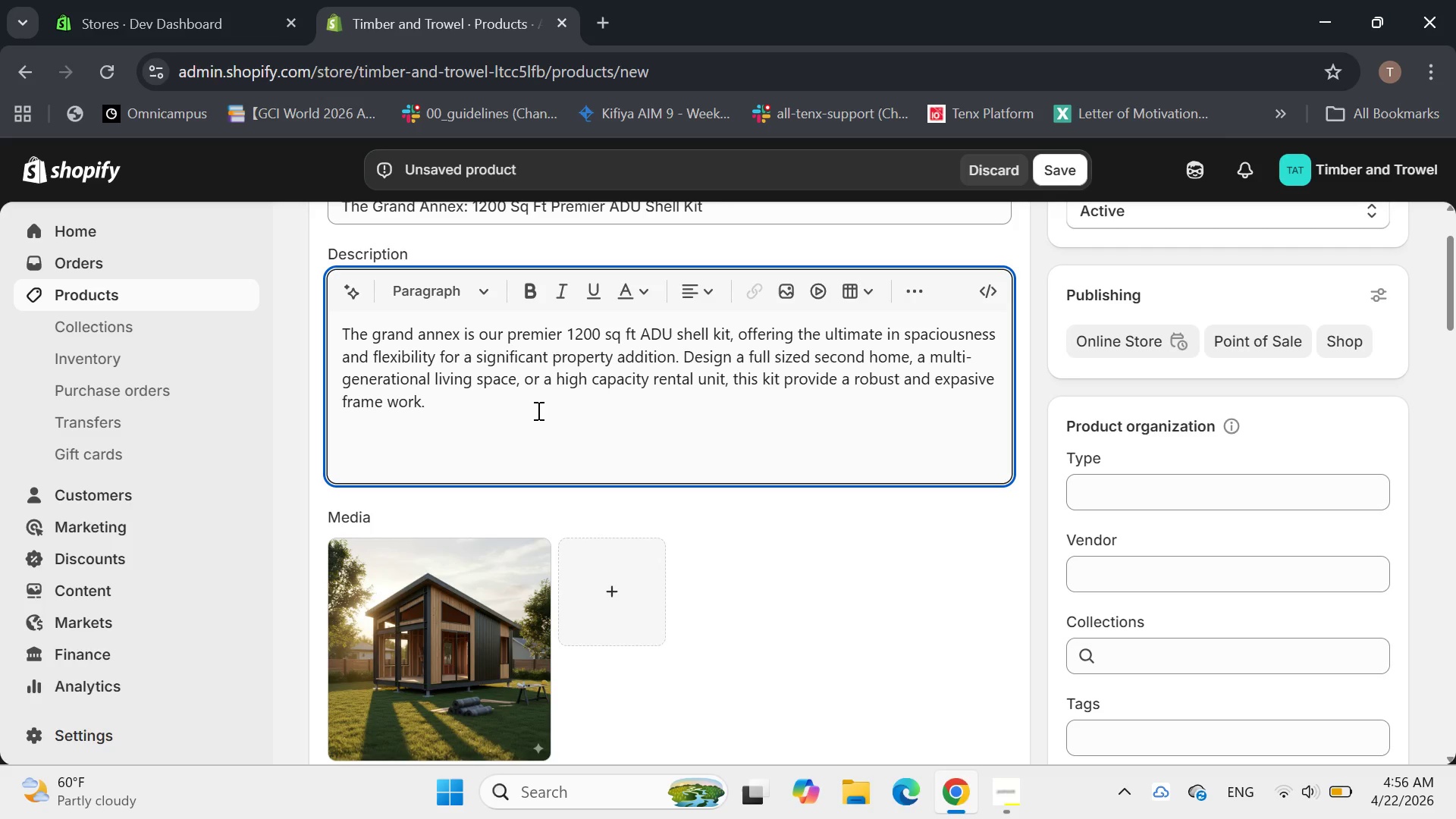 
key(Control+Z)
 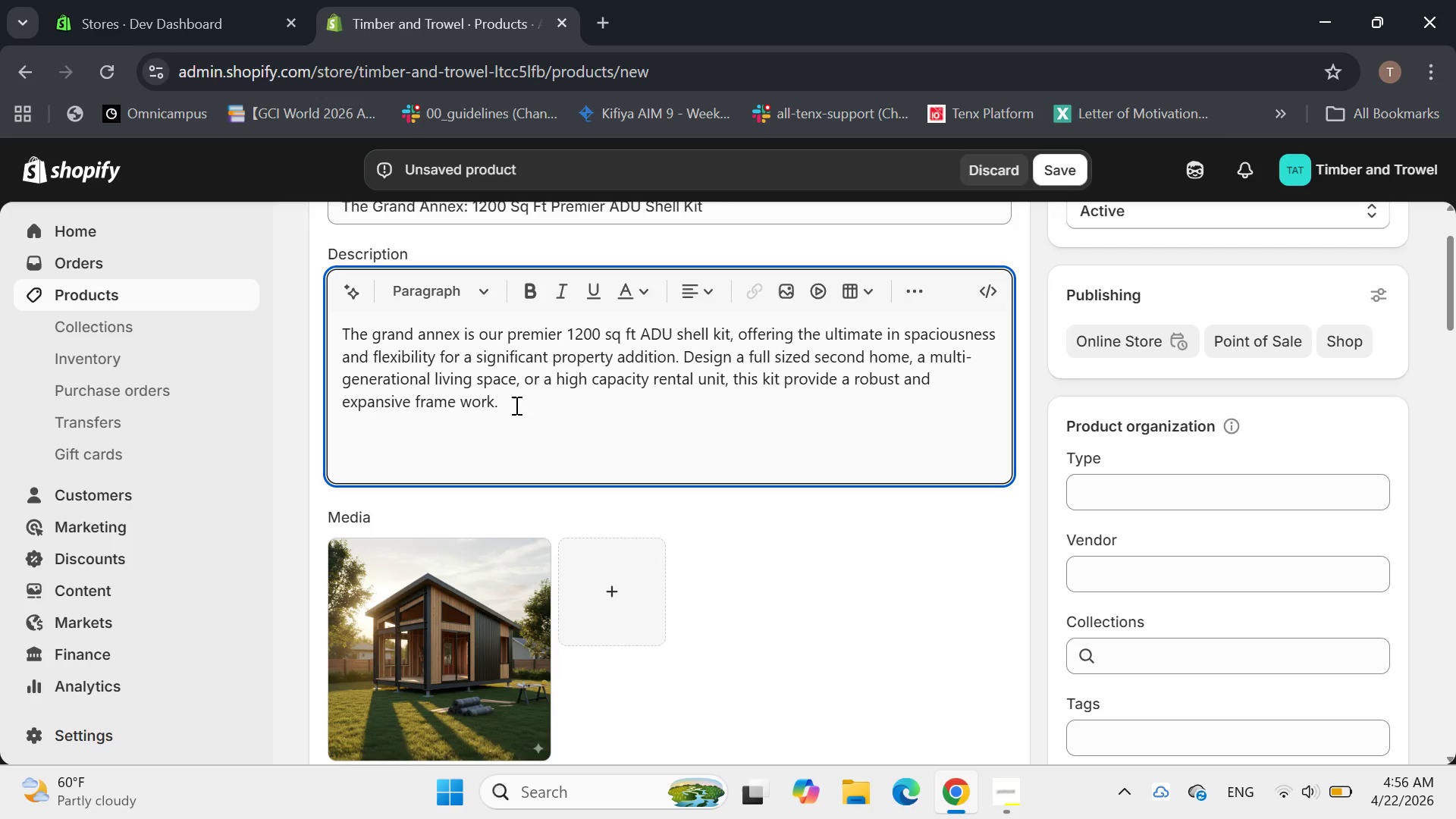 
left_click([514, 404])
 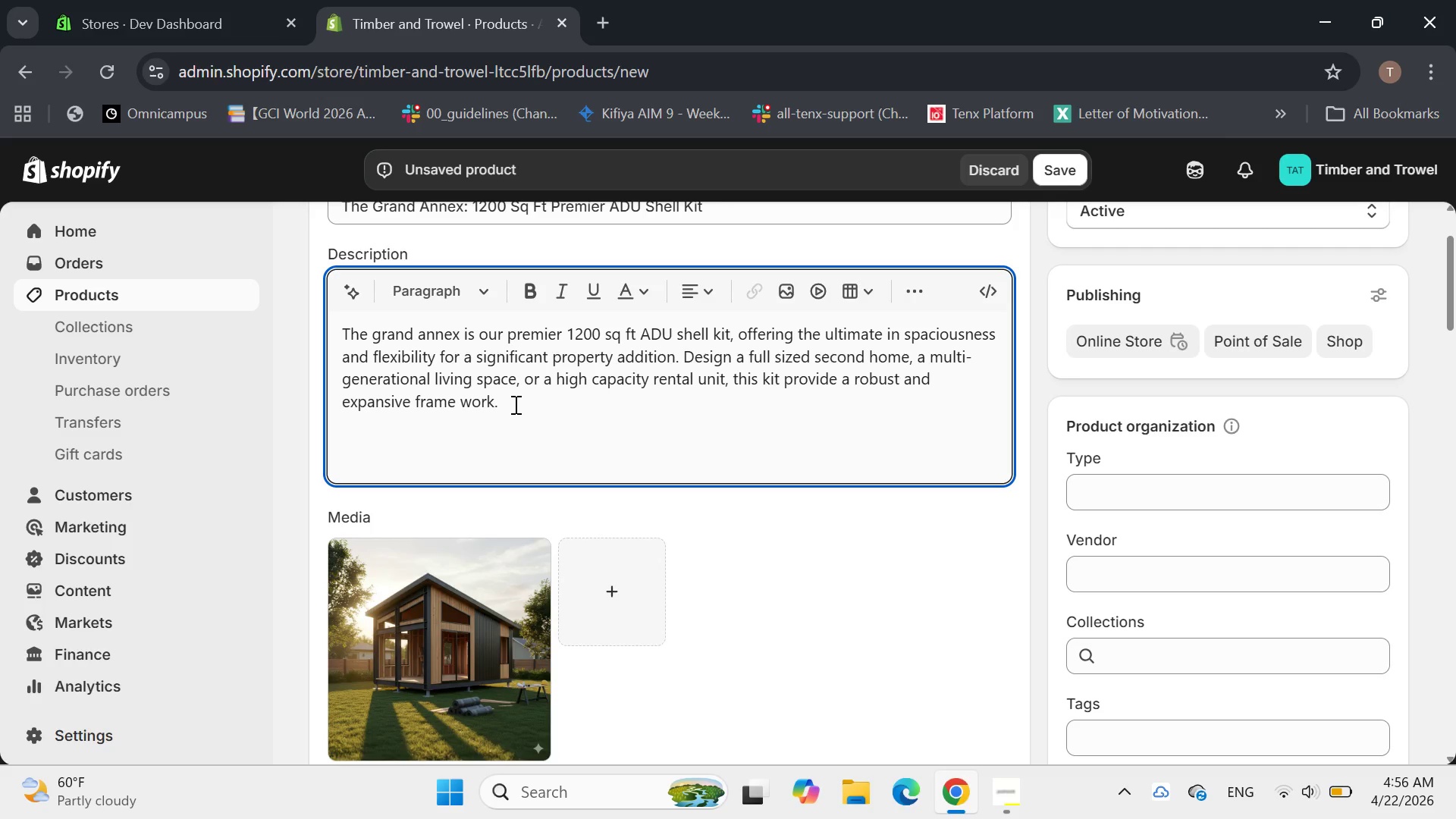 
key(Enter)
 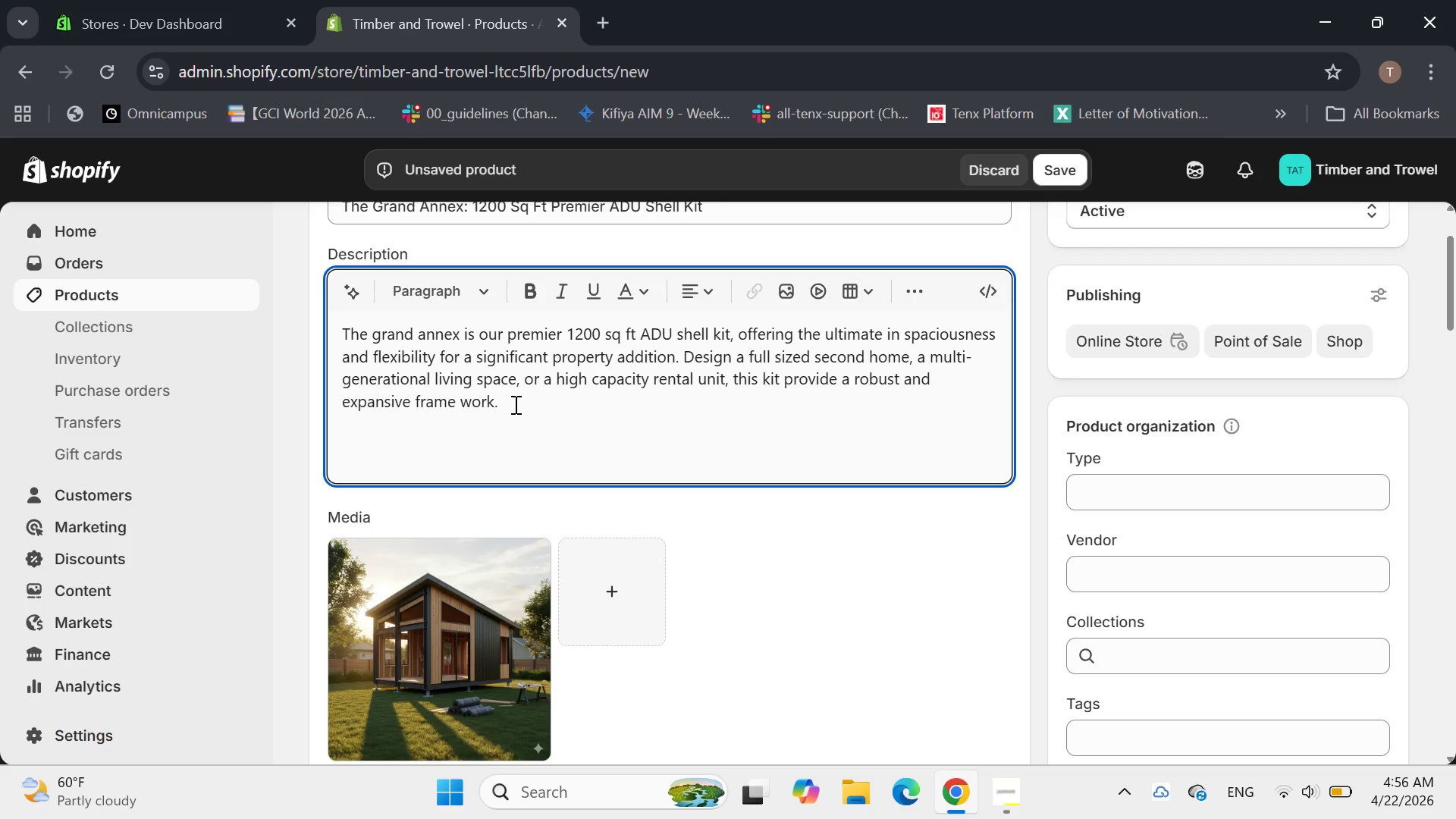 
type(Key features:)
 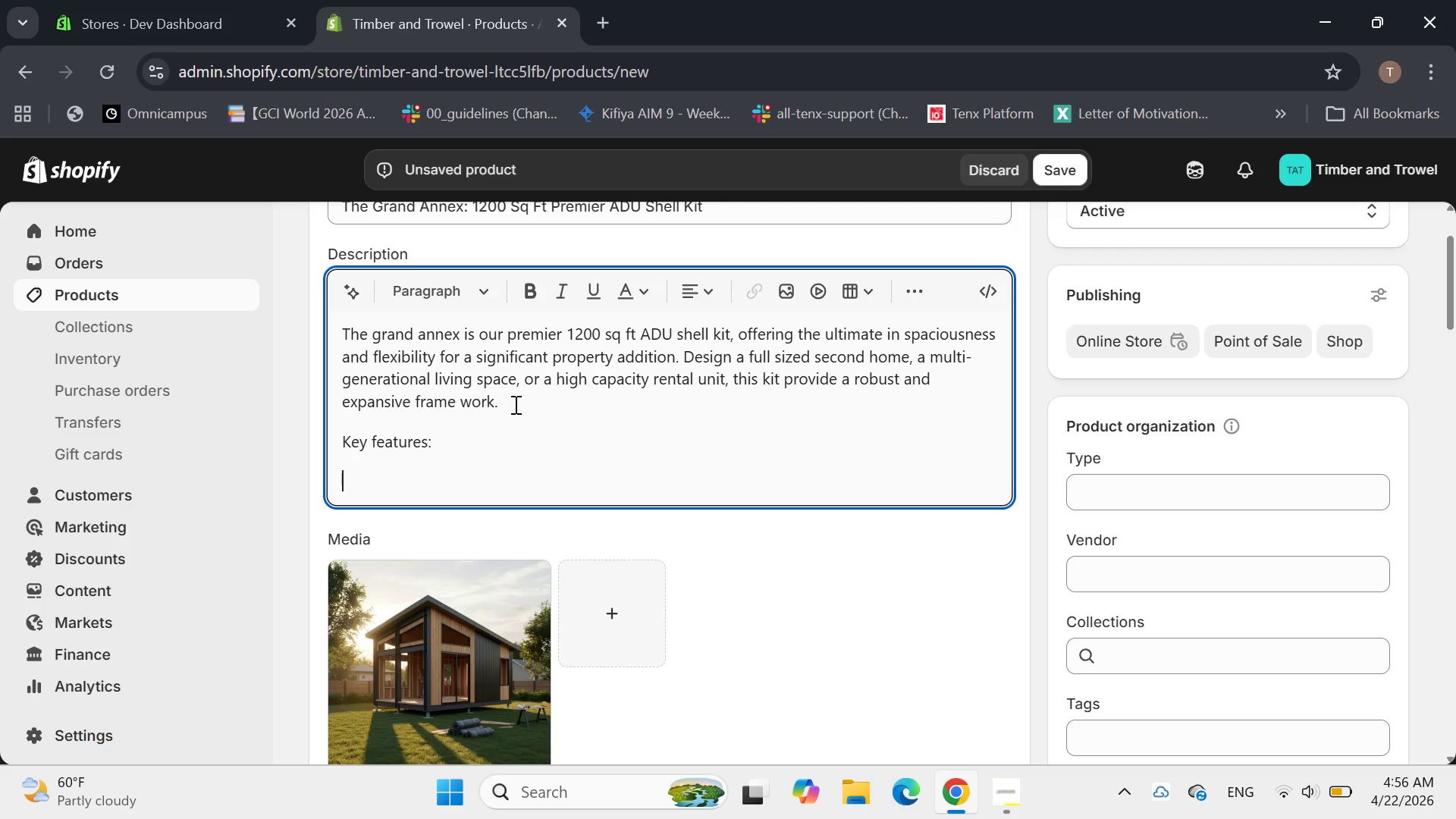 
 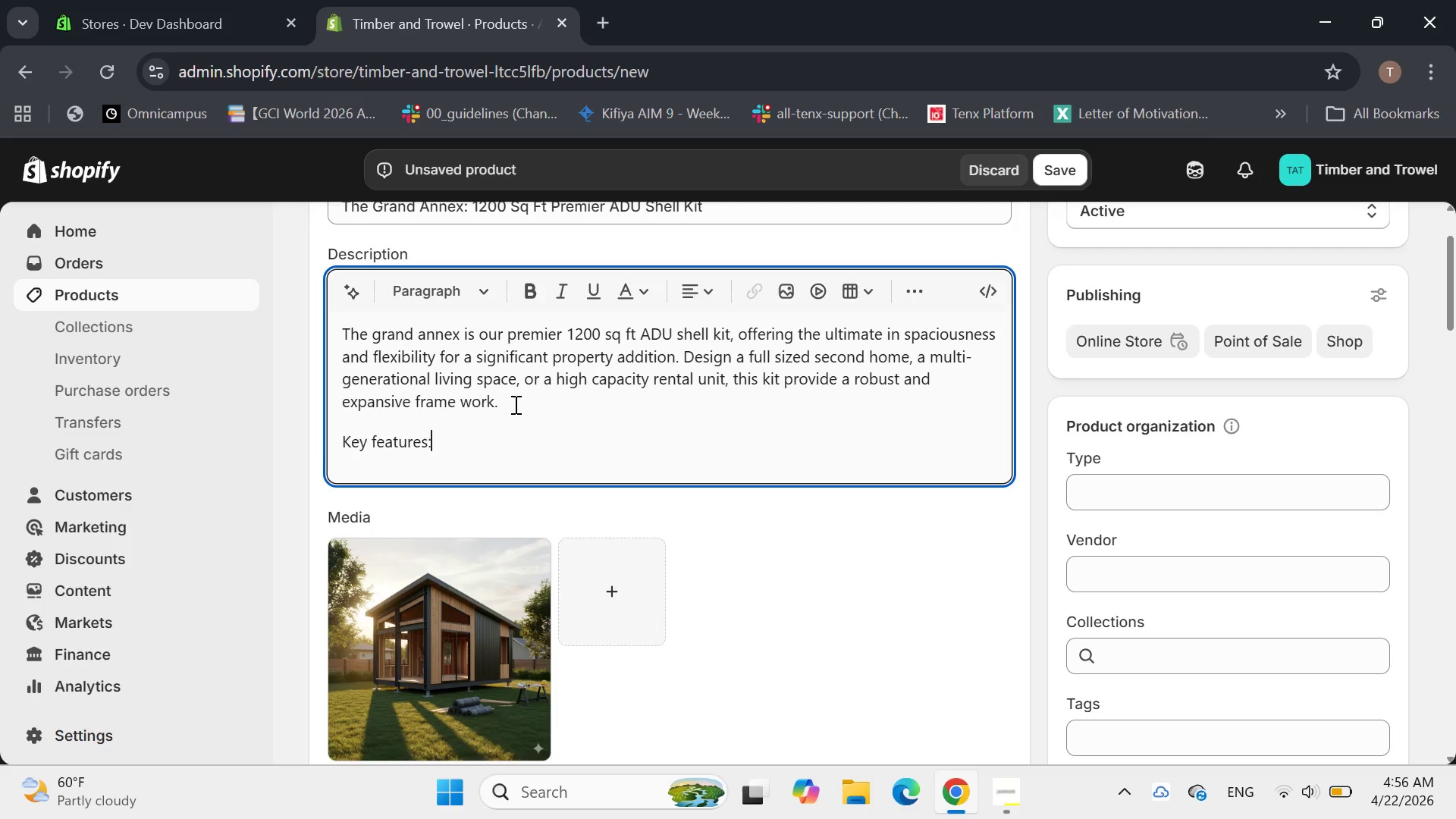 
key(Enter)
 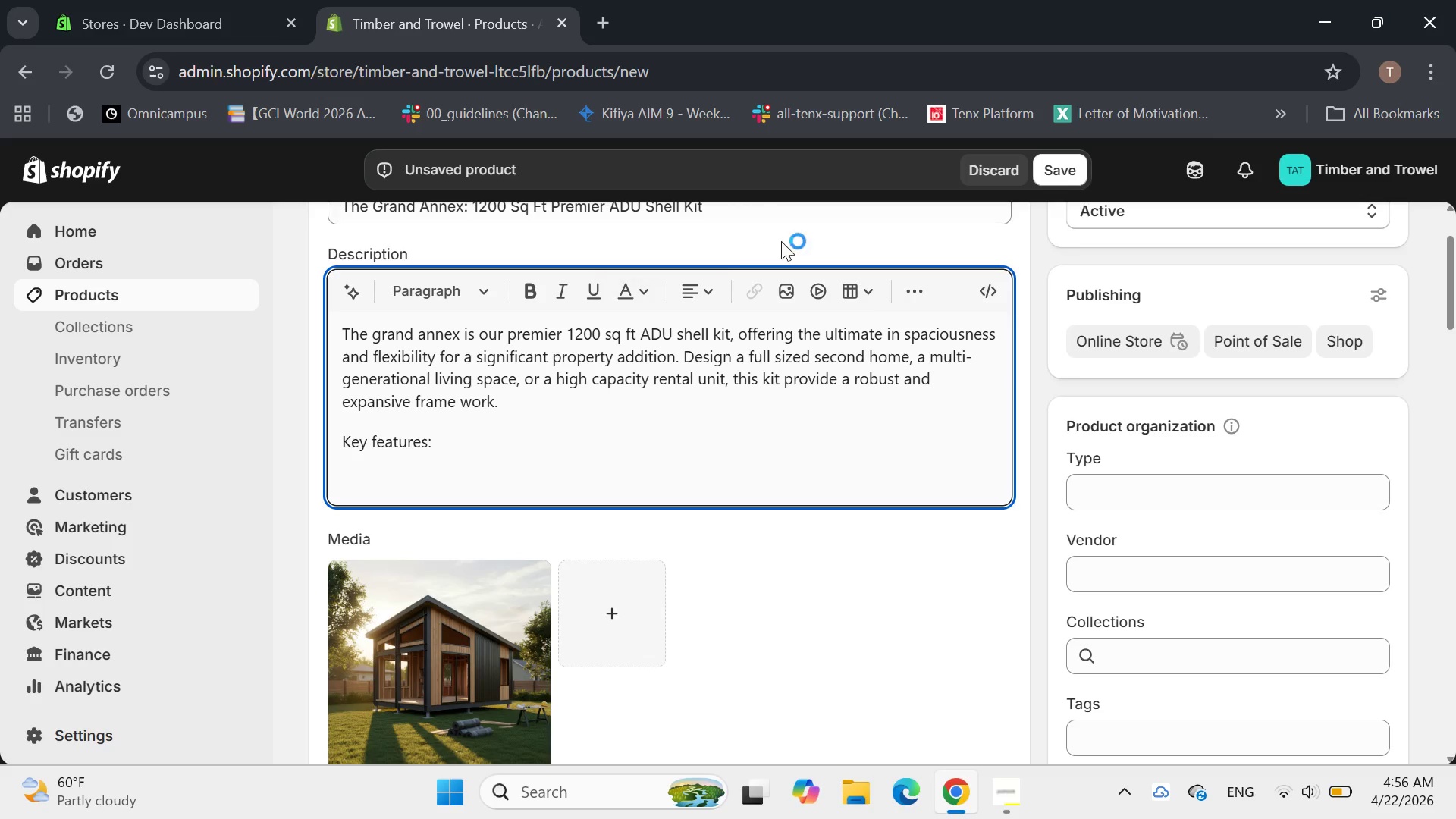 
left_click([913, 297])
 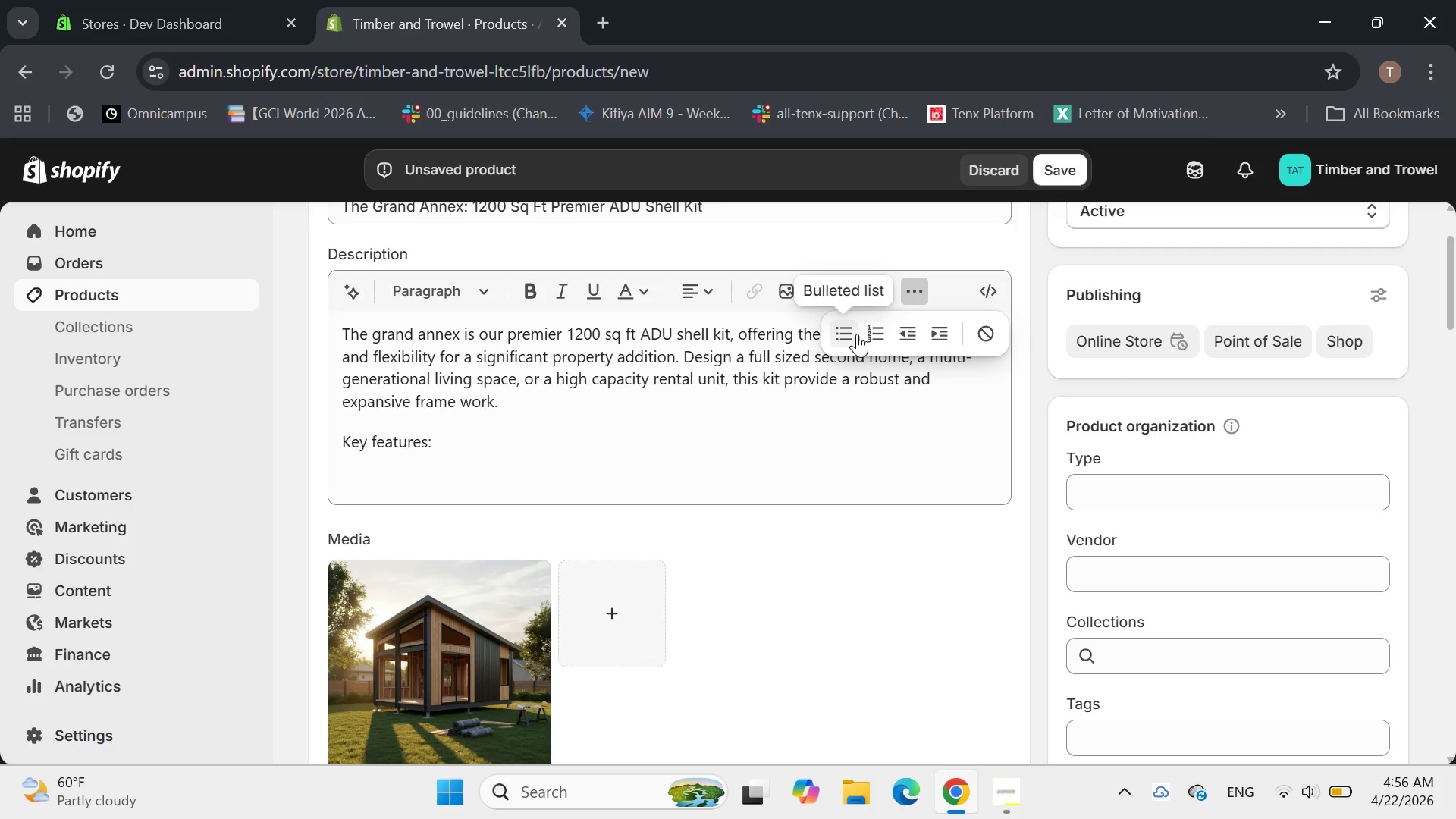 
left_click([855, 334])
 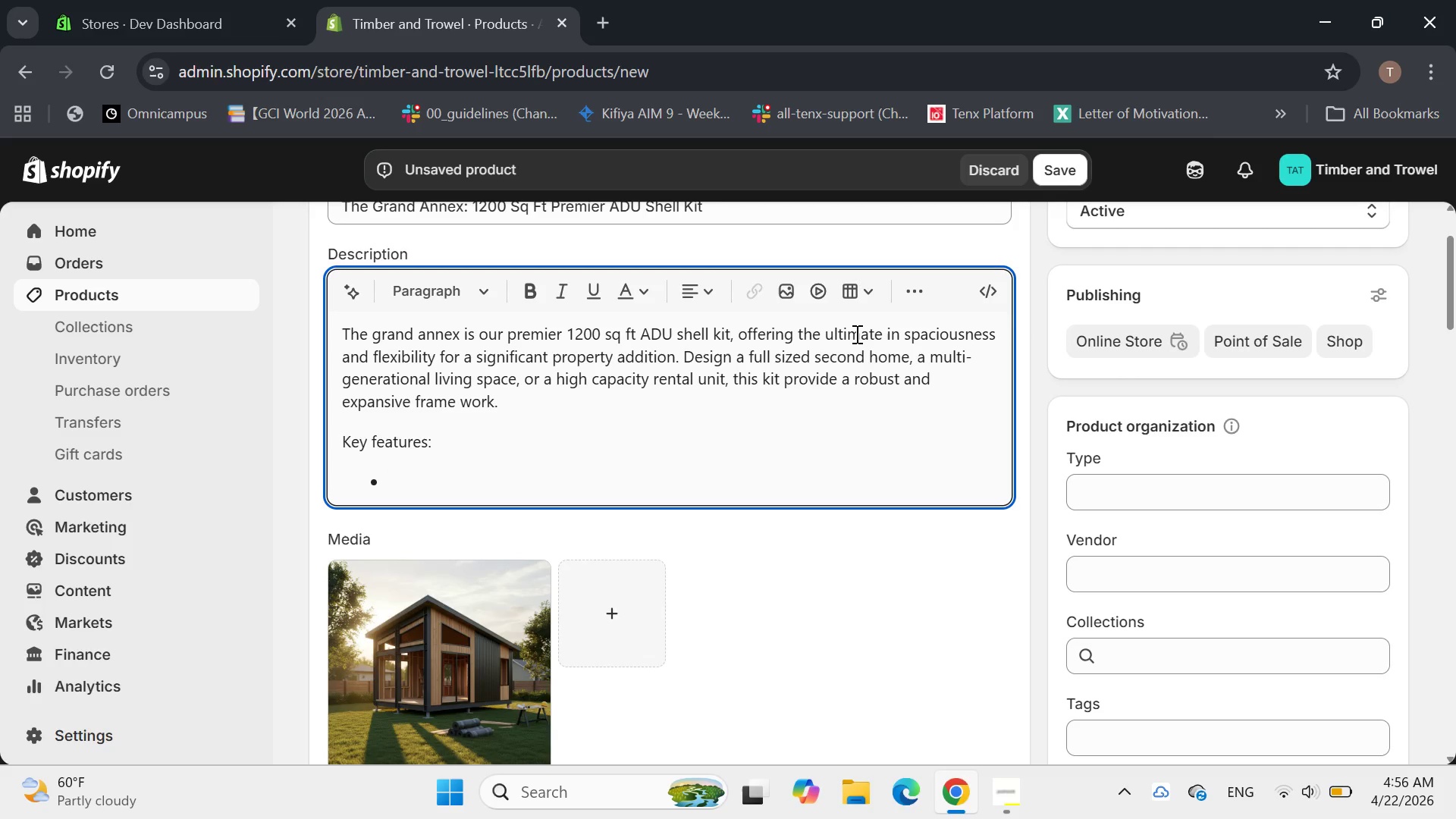 
type(Exo)
key(Backspace)
type(pansic)
key(Backspace)
type(ve 1200 a)
key(Backspace)
type(sq ft footprint, maximix)
key(Backspace)
type(zing living potential.)
 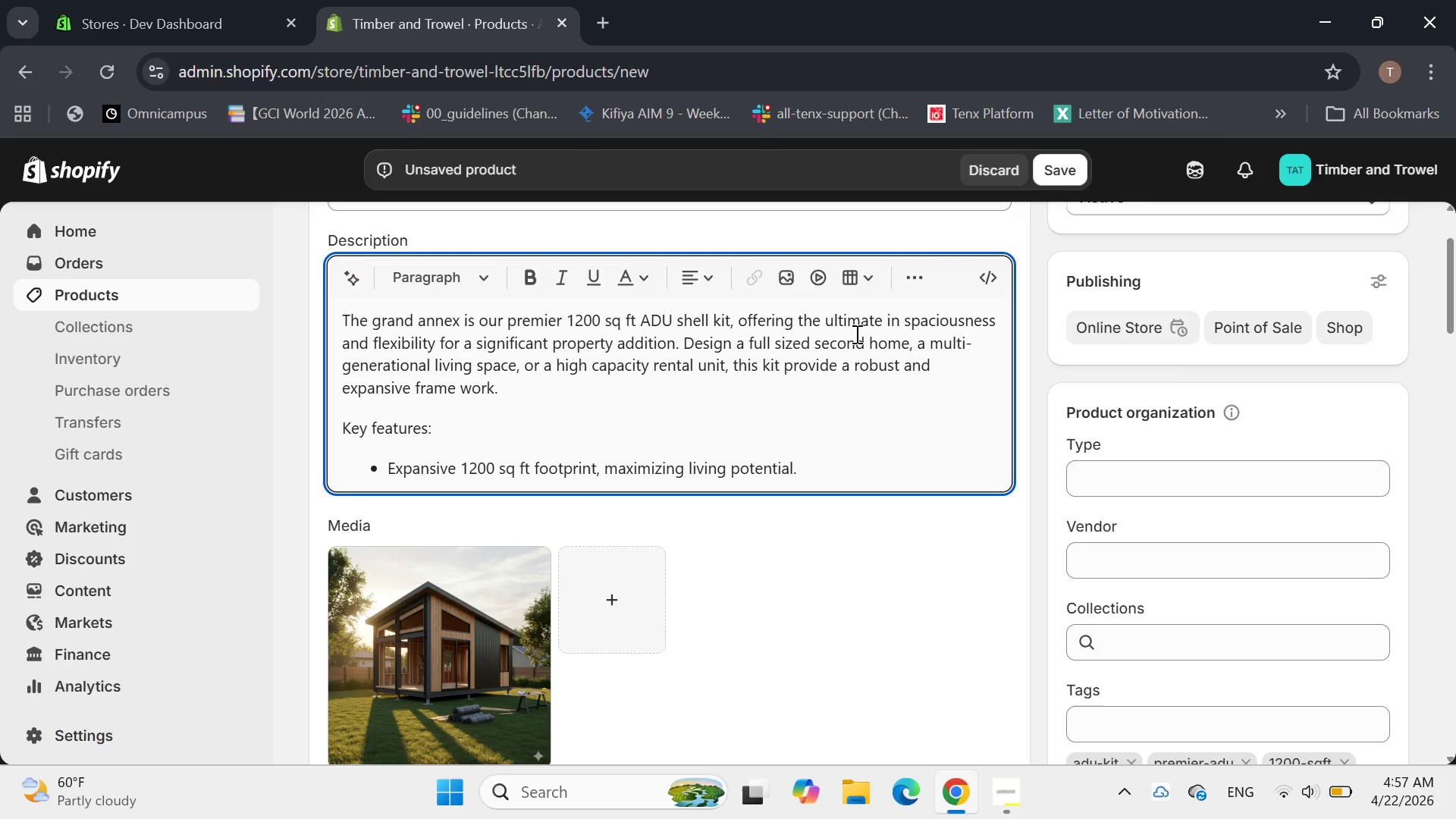 
key(Enter)
 